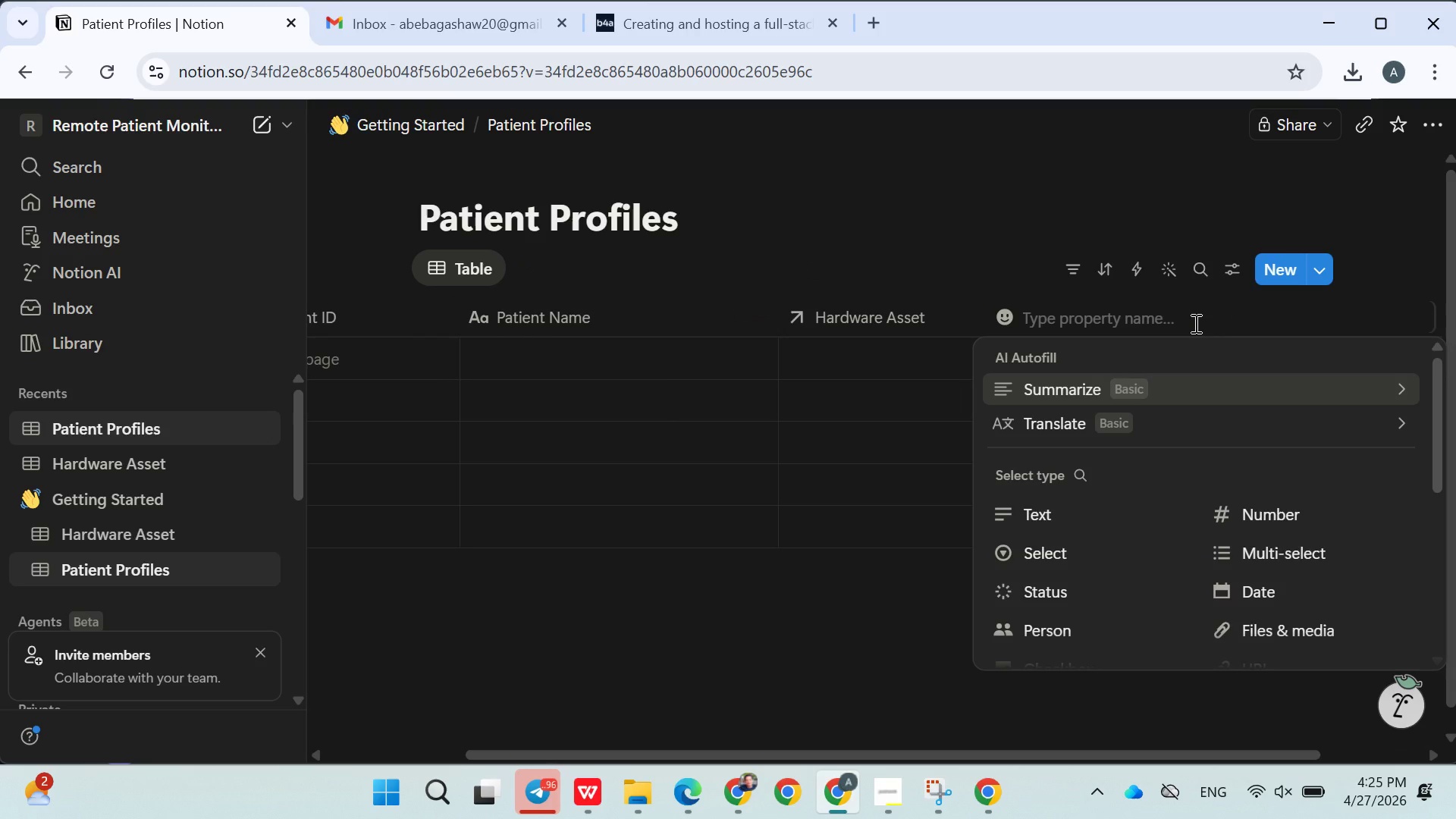 
type(Phone Number)
 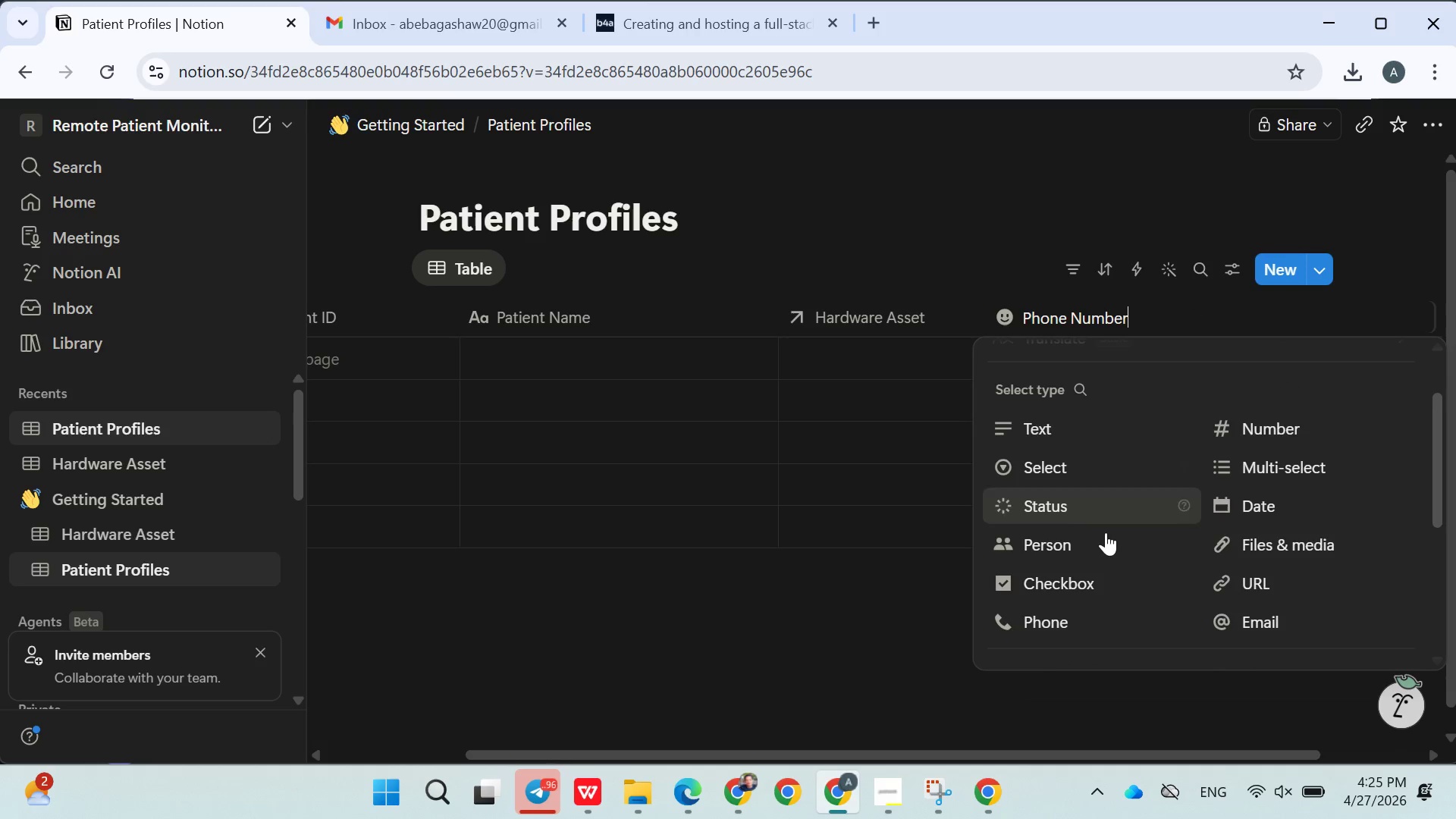 
left_click([1050, 445])
 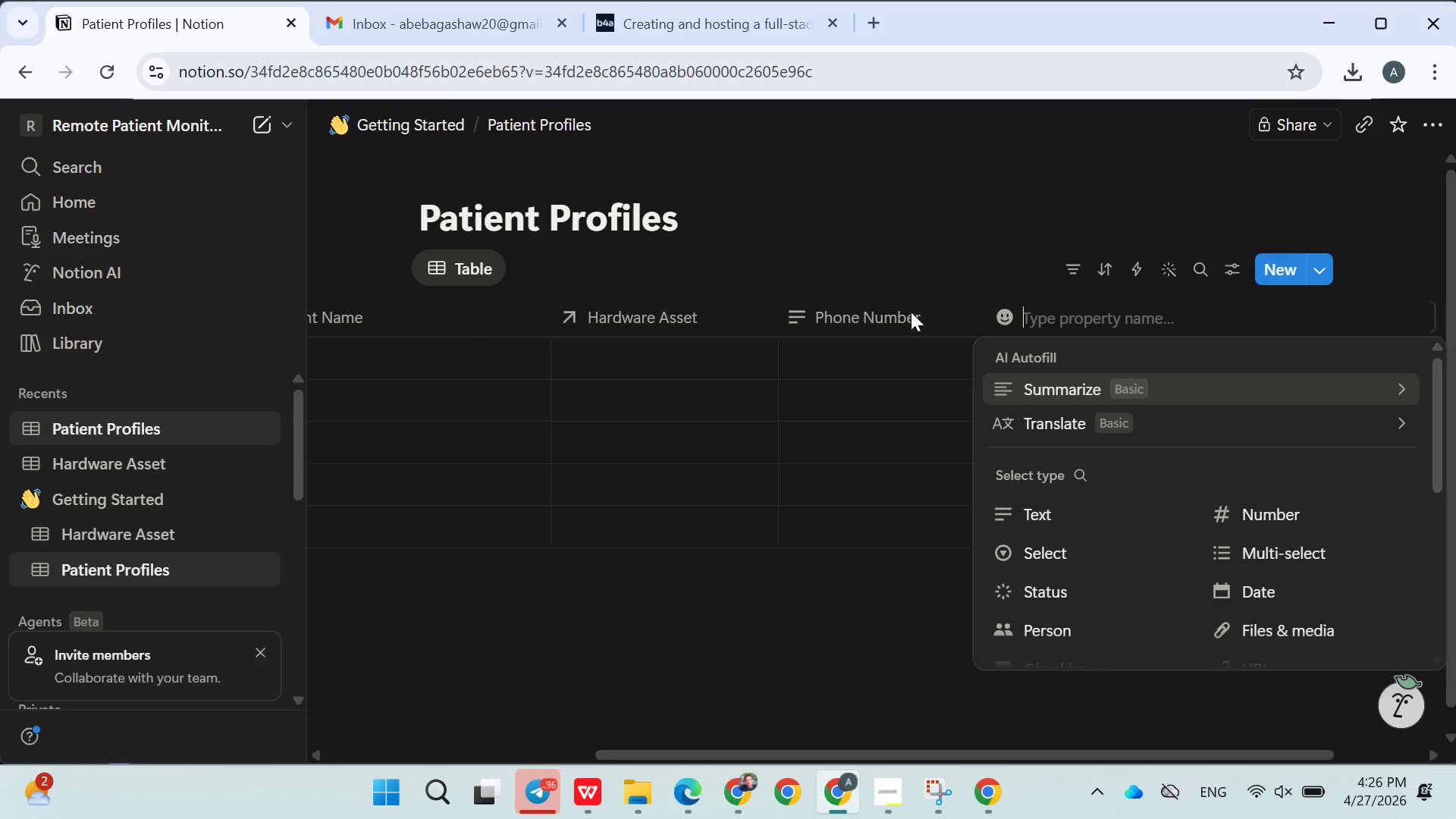 
type(Condition Type)
 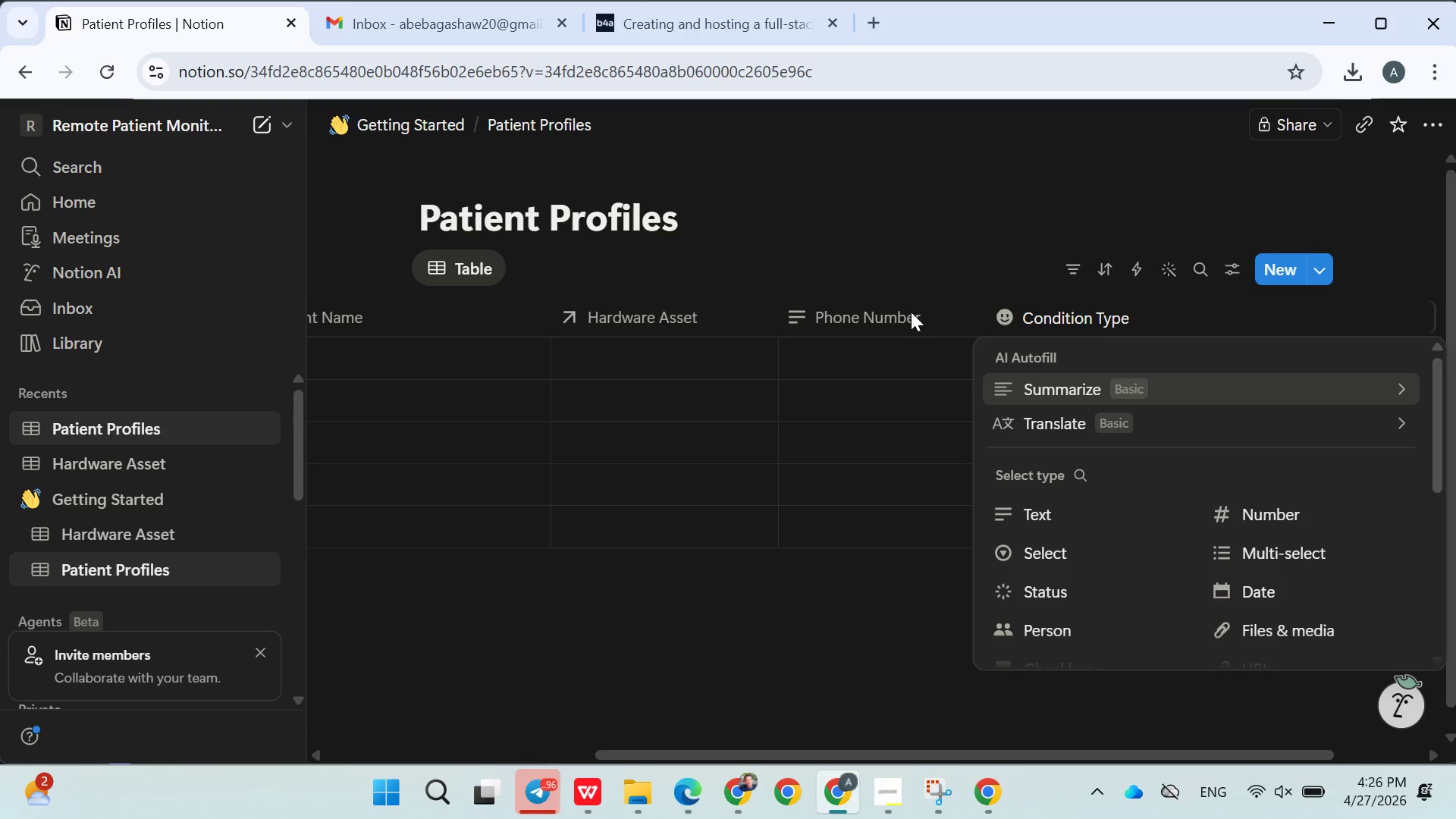 
left_click([1034, 545])
 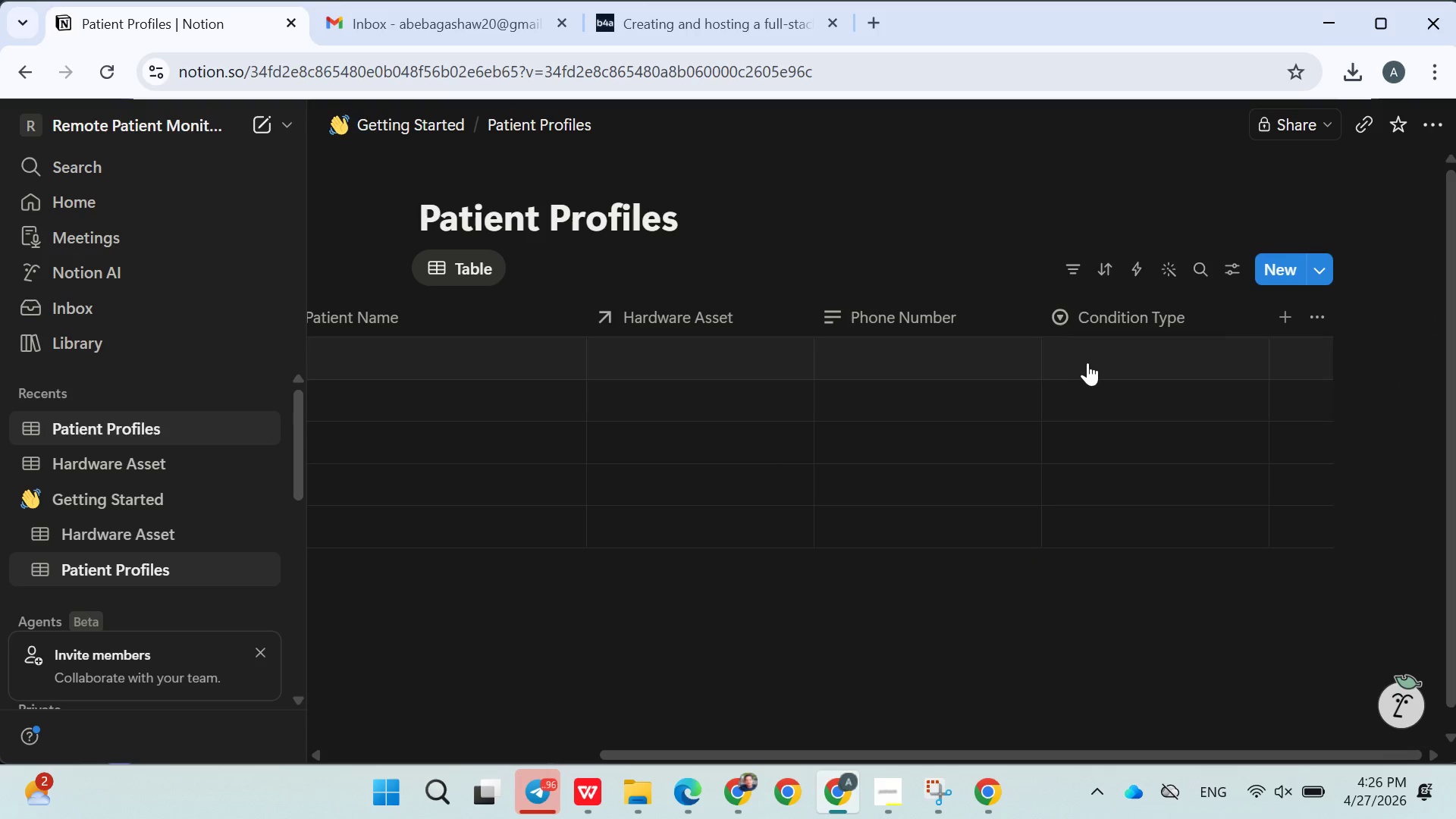 
left_click([1101, 348])
 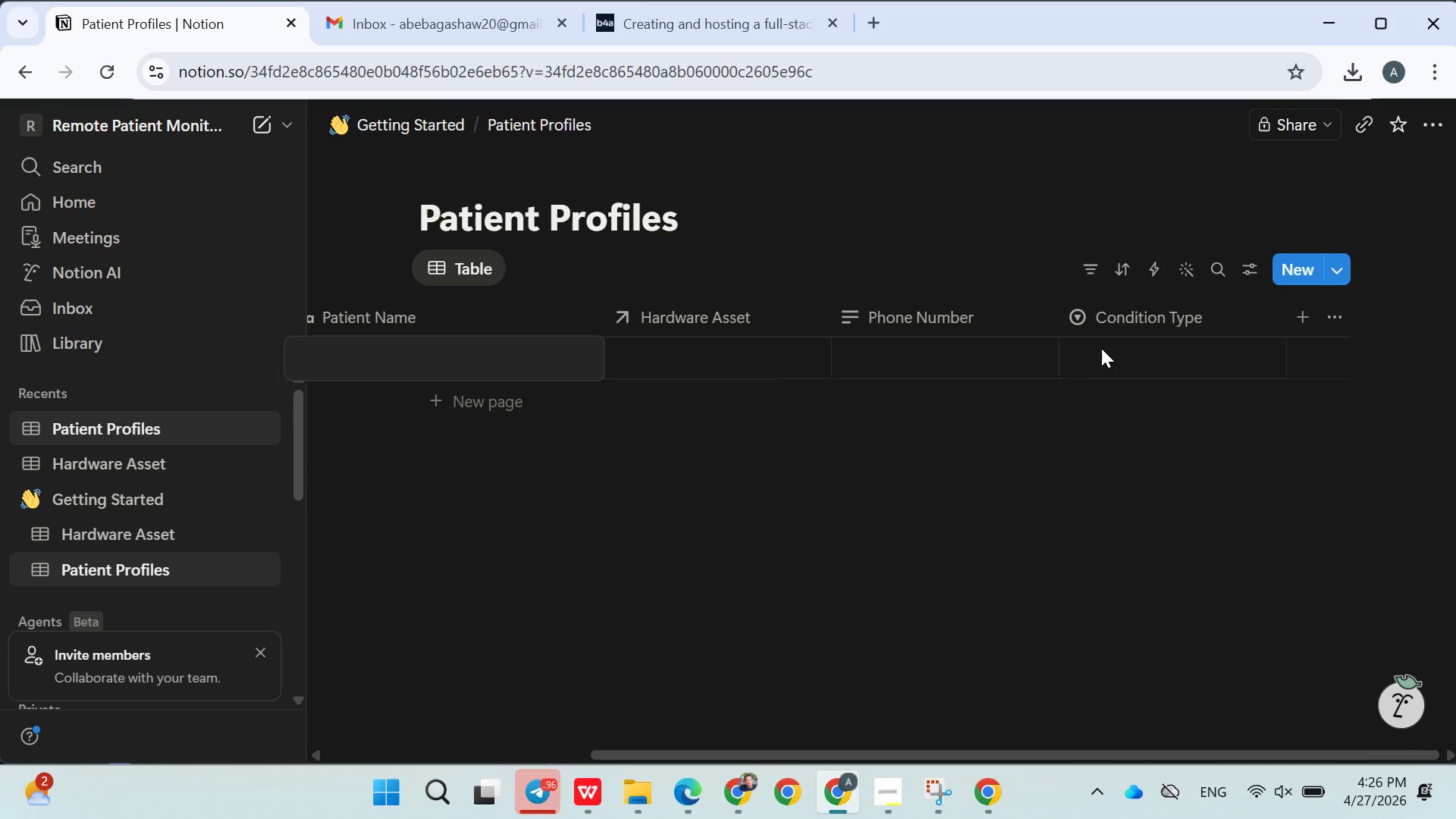 
left_click([1094, 353])
 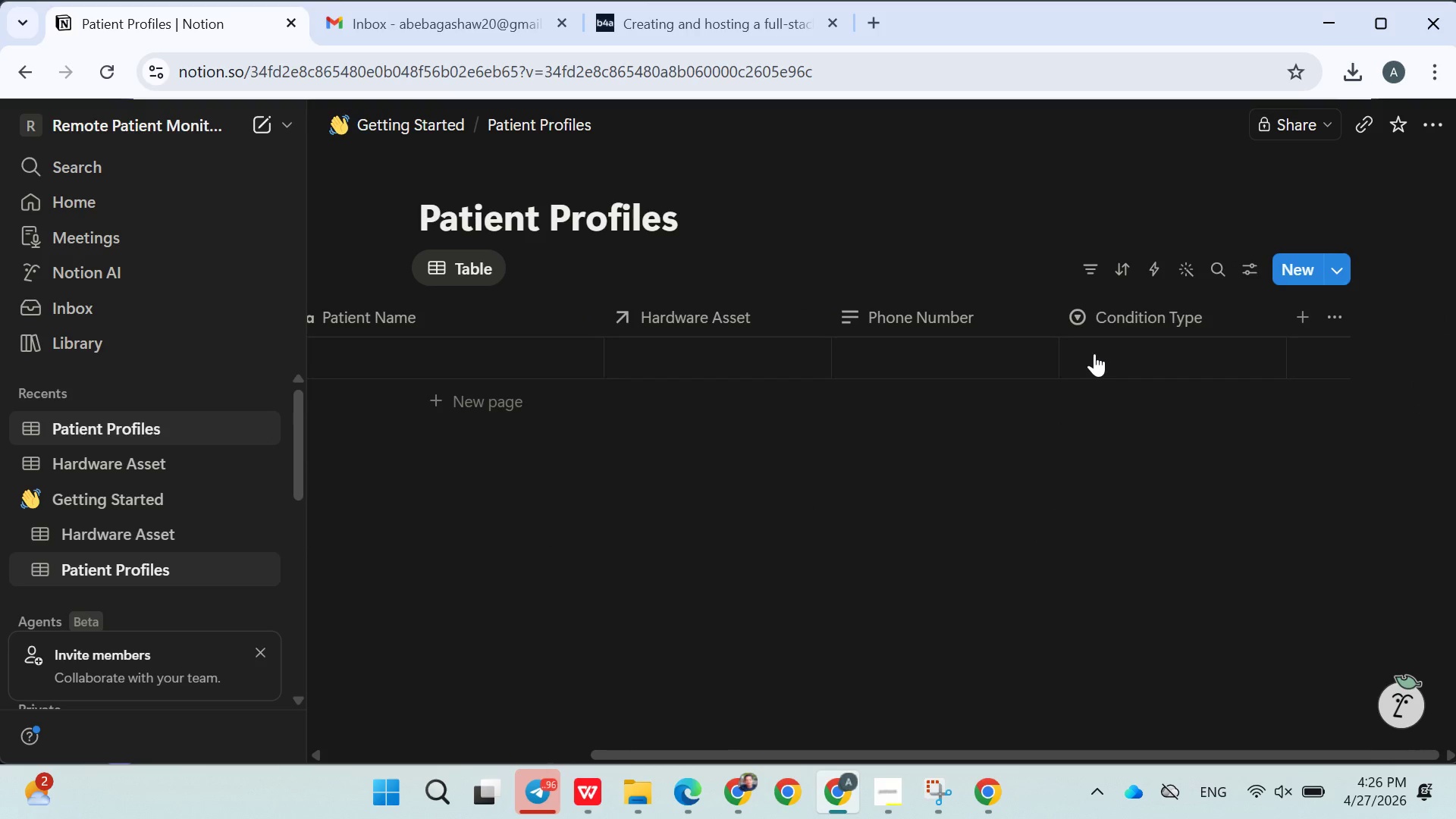 
left_click([1094, 353])
 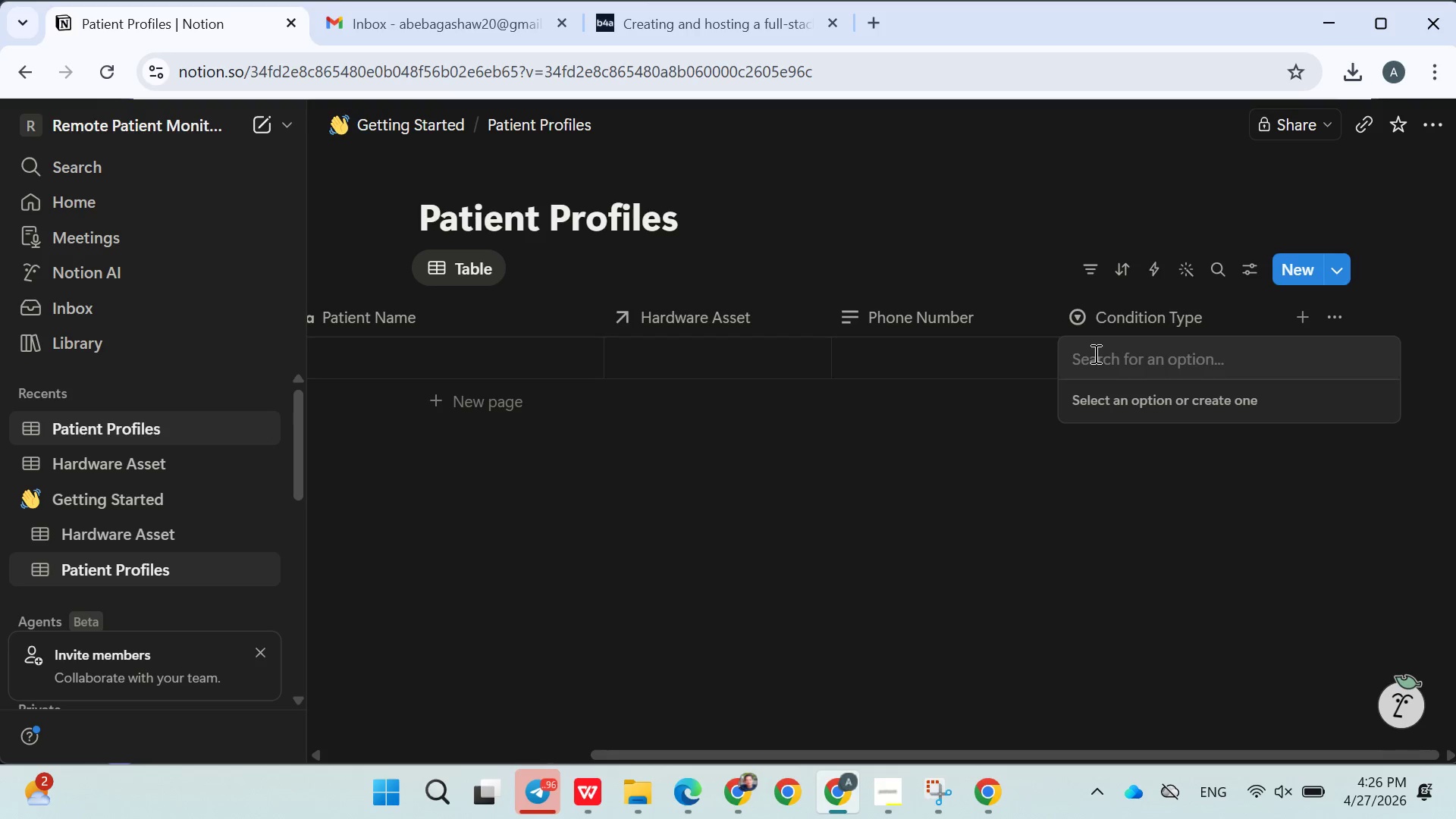 
type(Diabetes)
 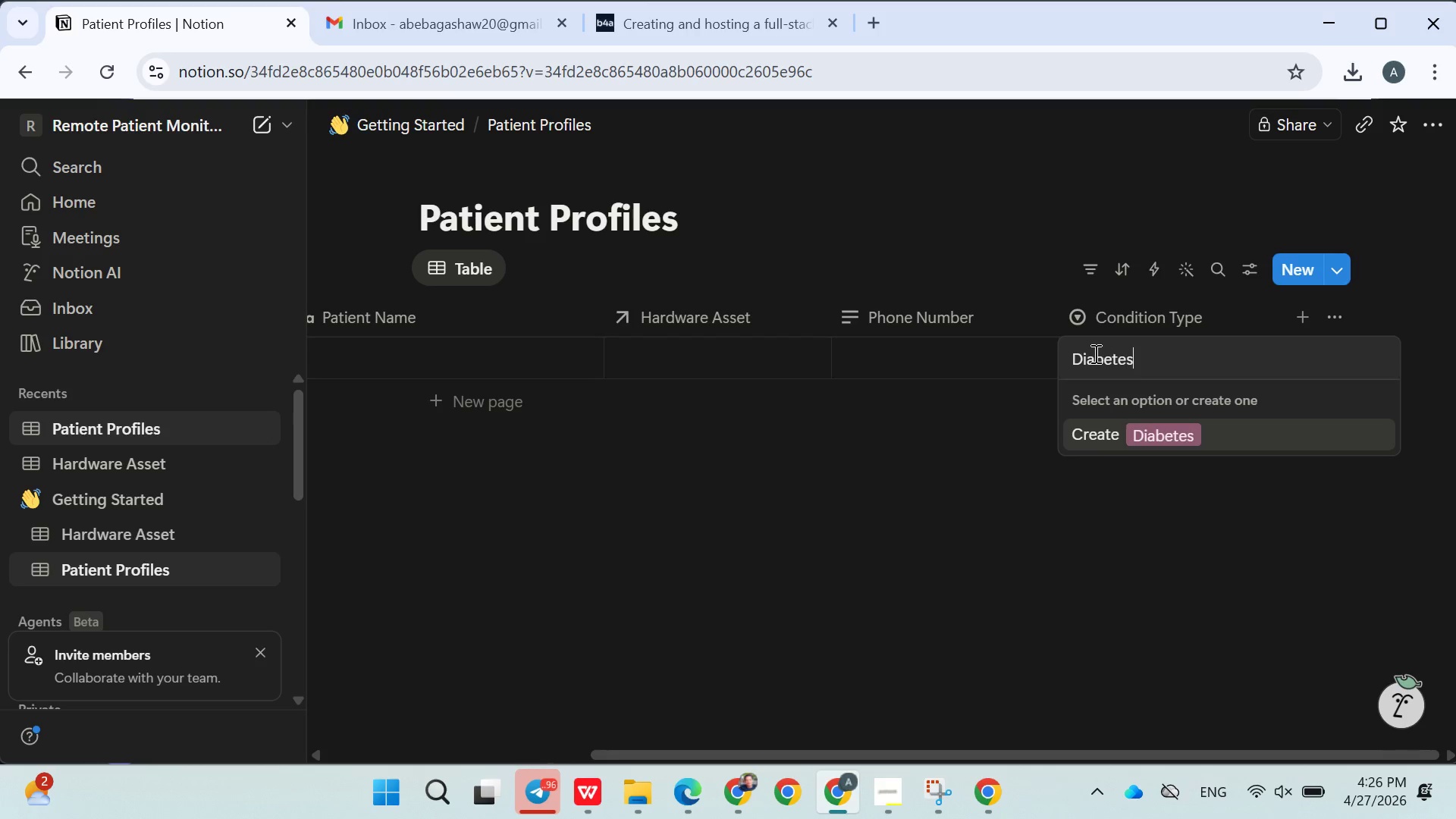 
key(Enter)
 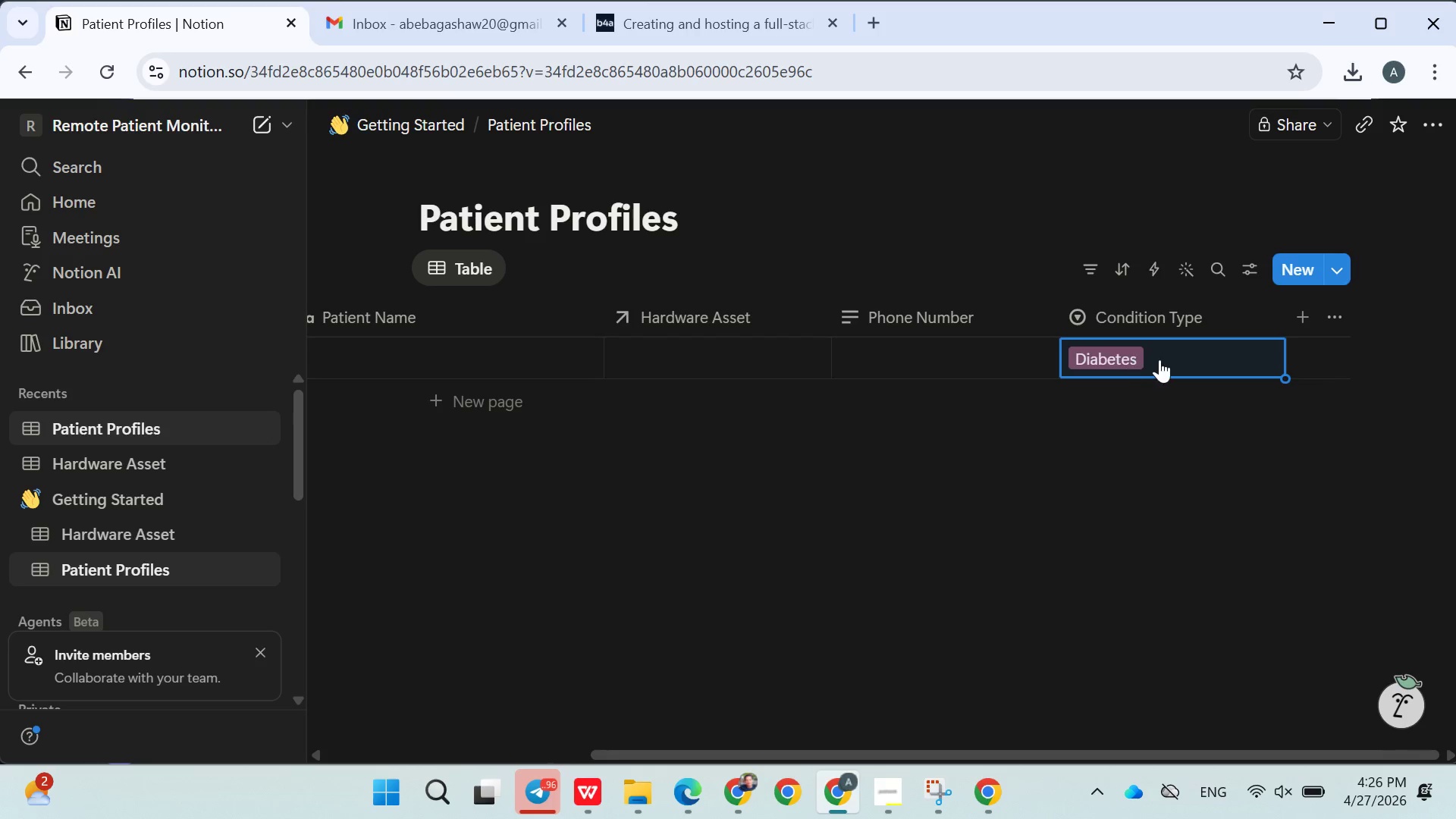 
left_click([1161, 359])
 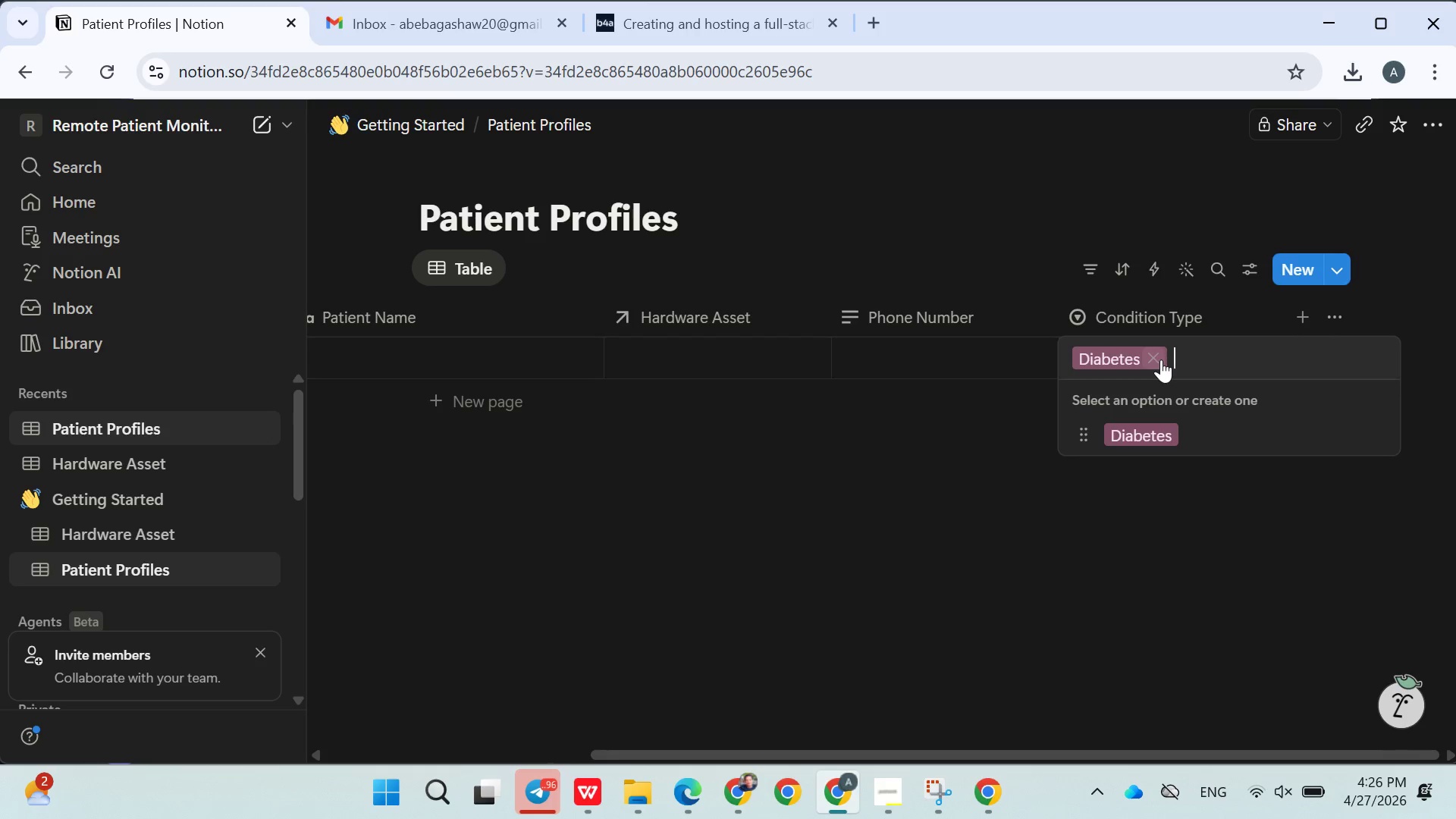 
type(Hypertention)
 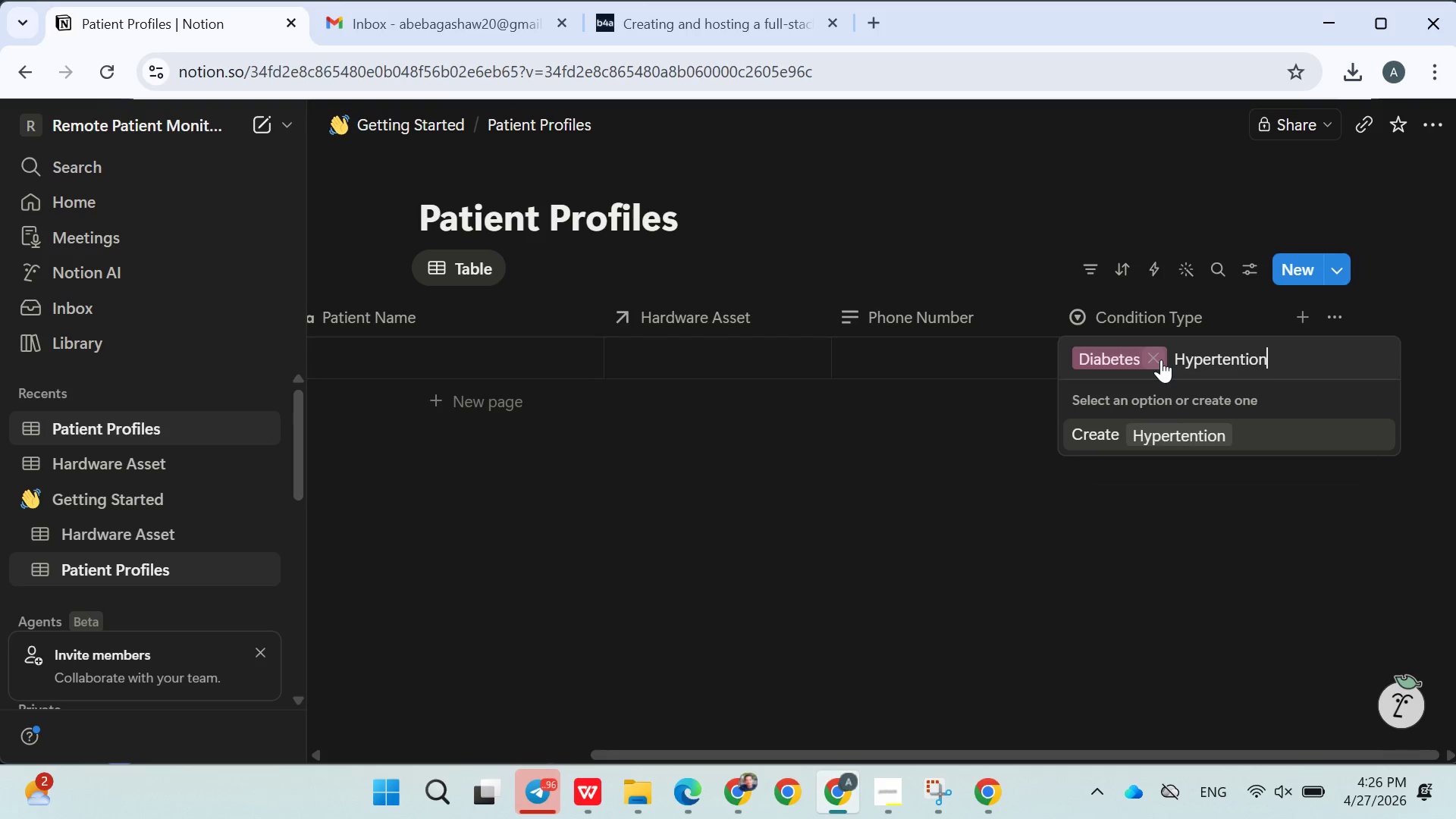 
key(Enter)
 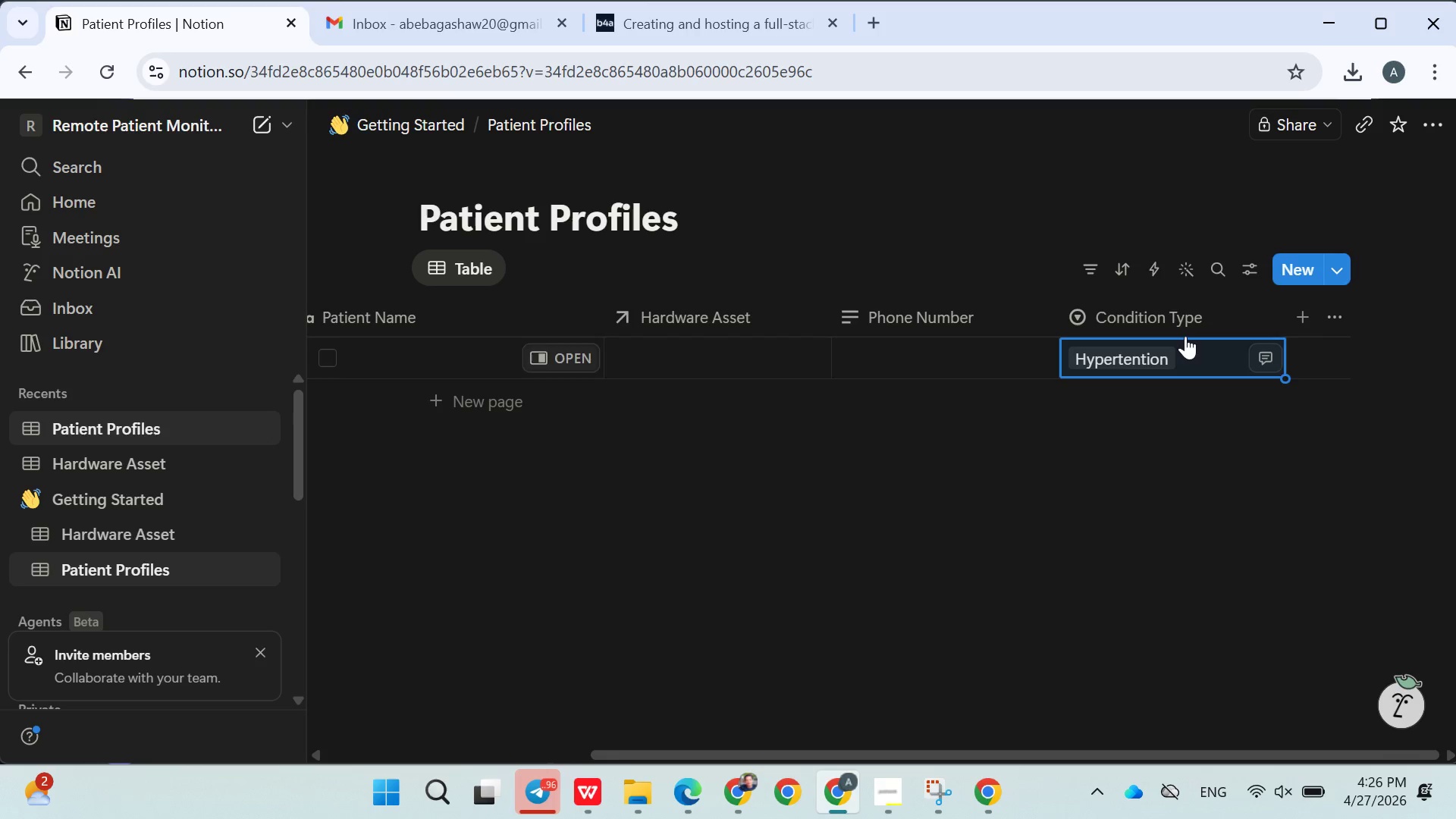 
left_click([1196, 340])
 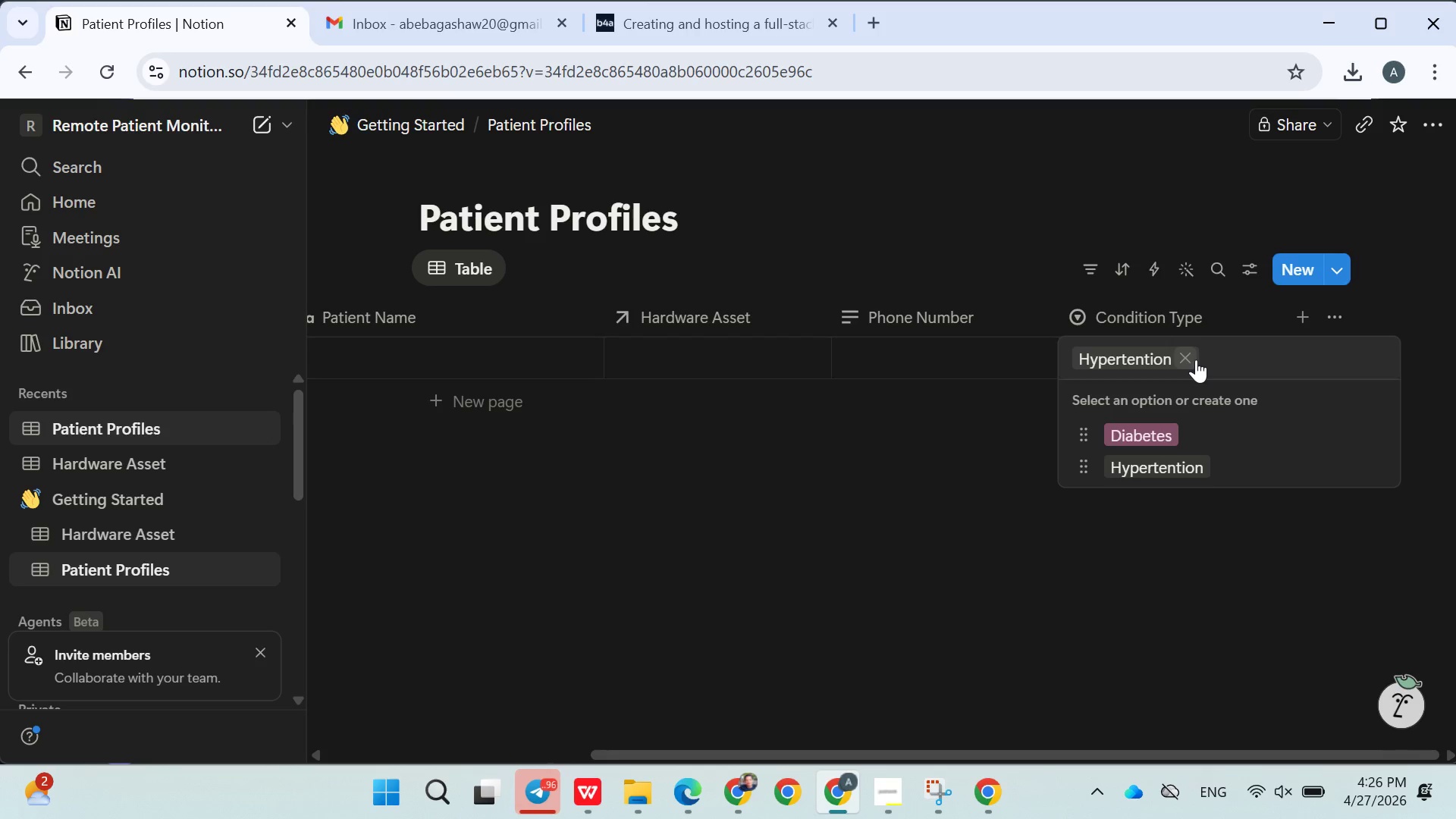 
type(Metabolic)
 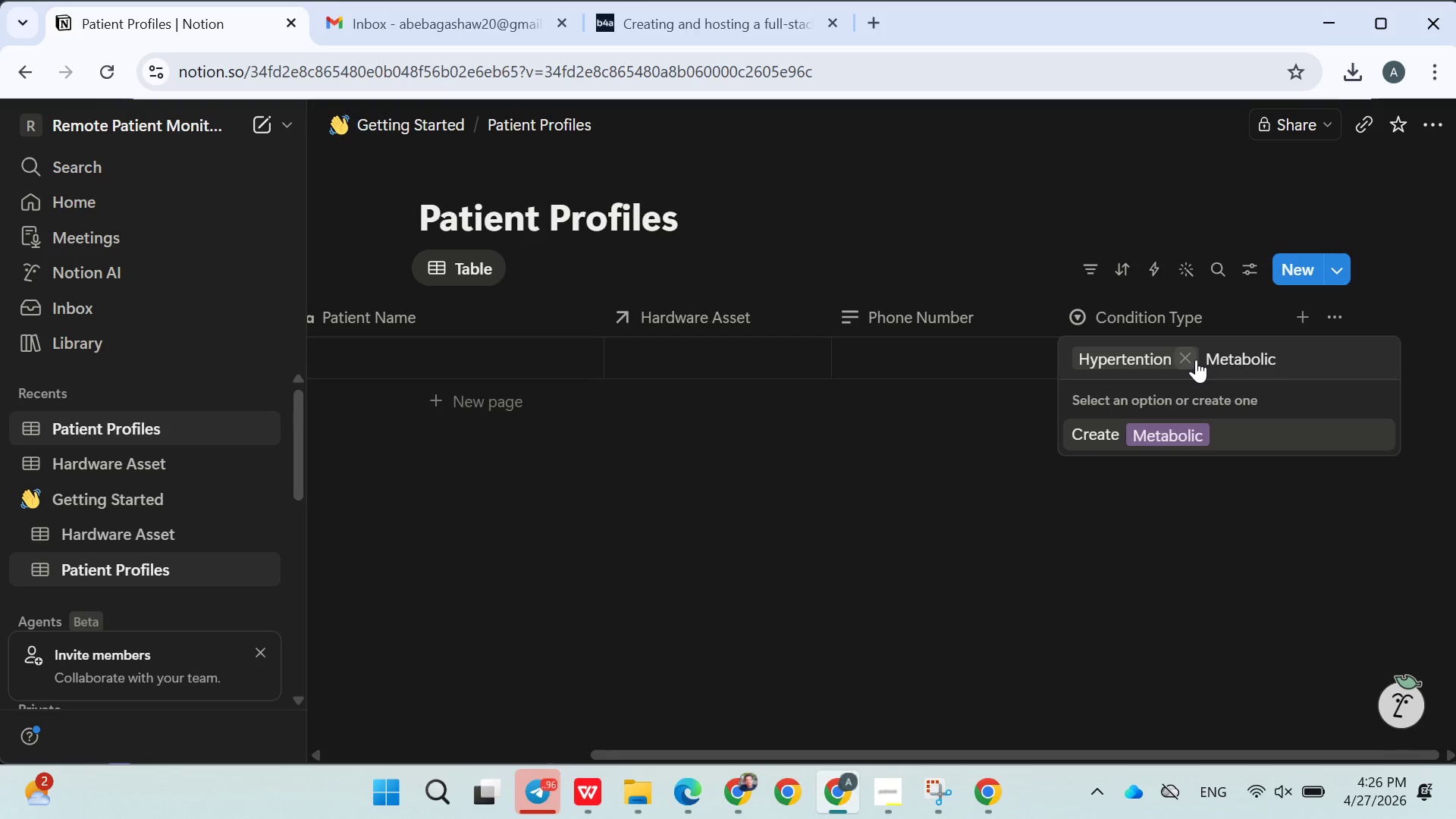 
key(Enter)
 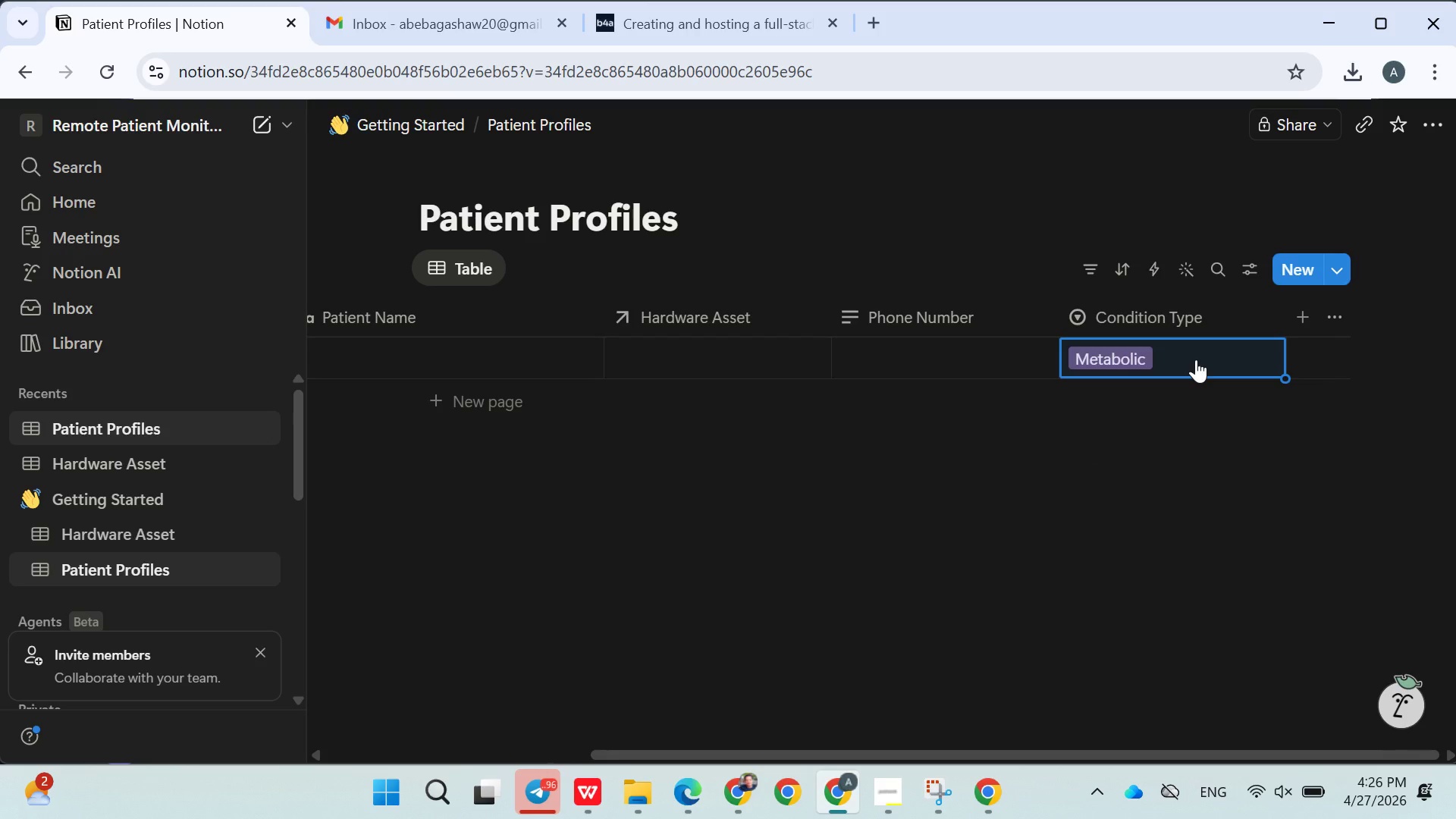 
hold_key(key=ShiftLeft, duration=0.41)
 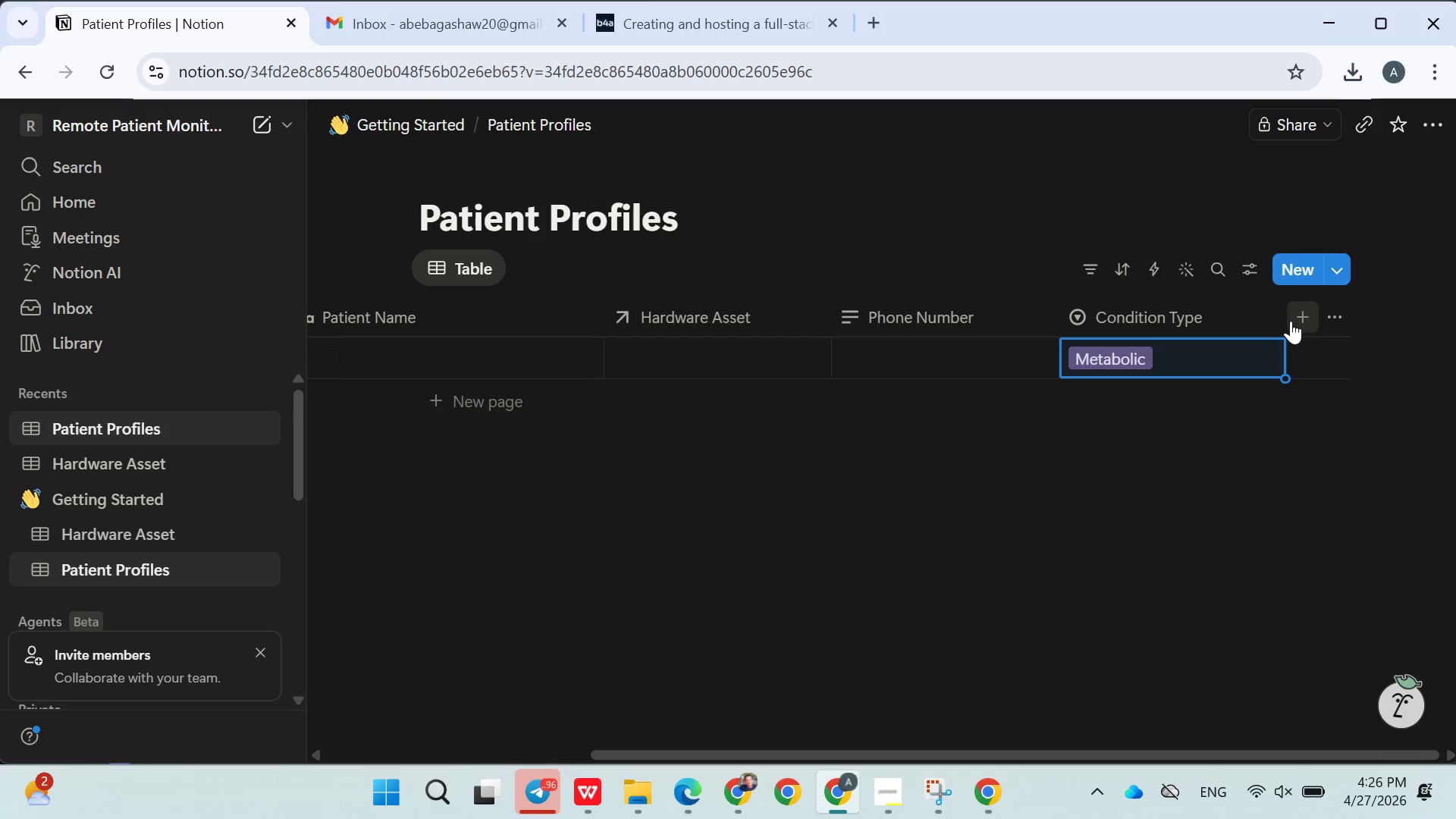 
left_click([1300, 318])
 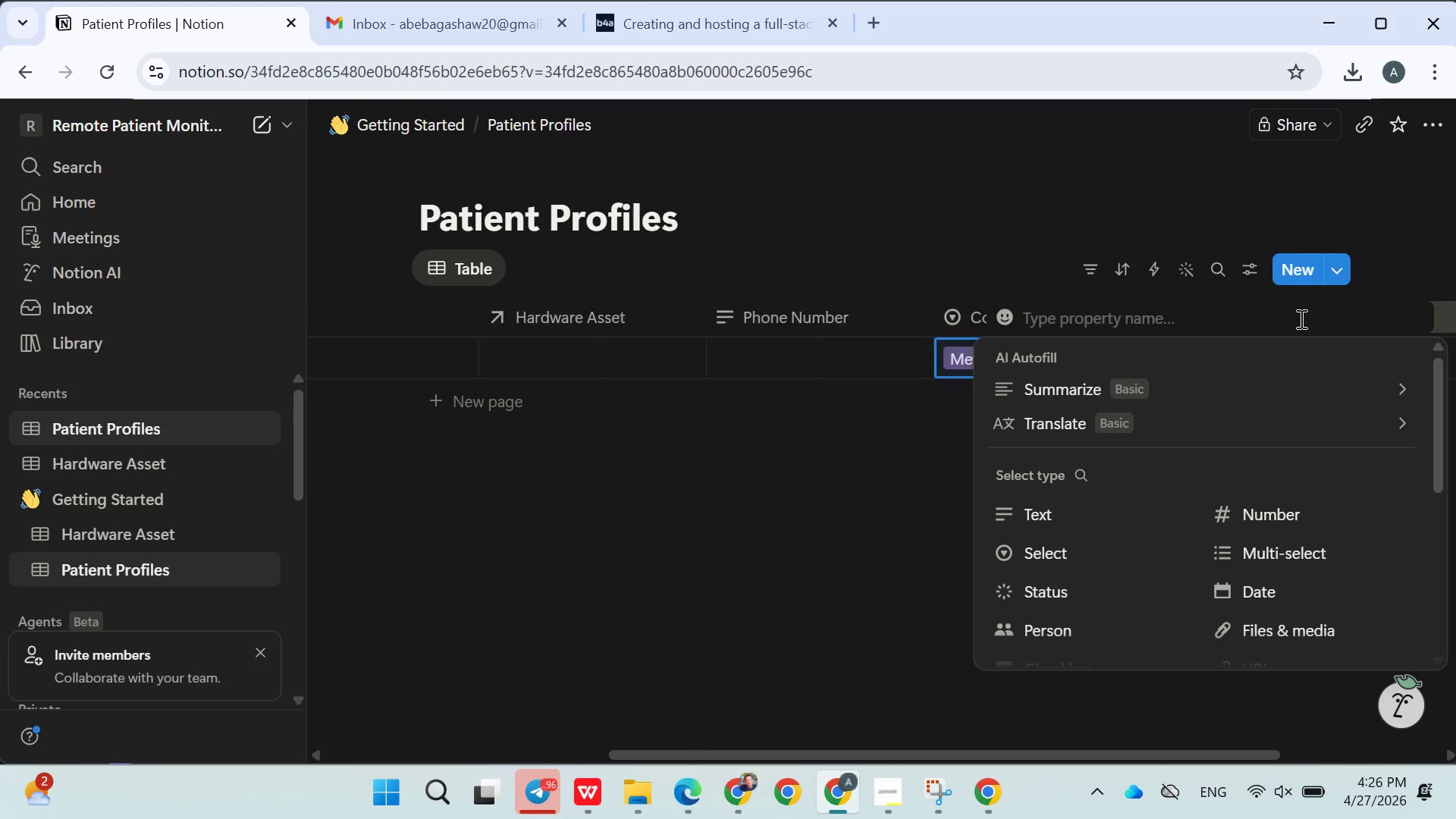 
type(Assigned Device)
 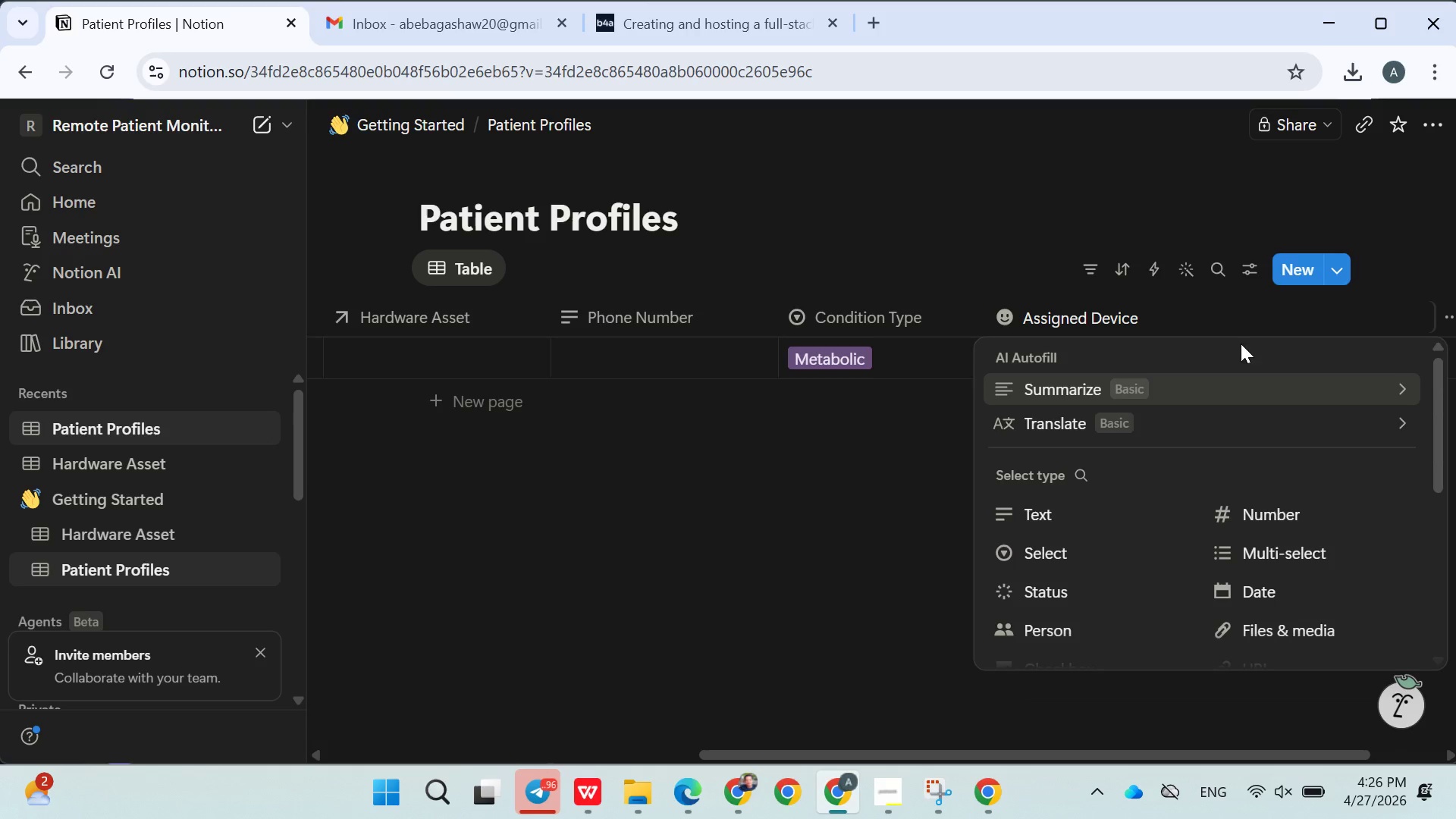 
scroll: coordinate [1057, 551], scroll_direction: down, amount: 2.0
 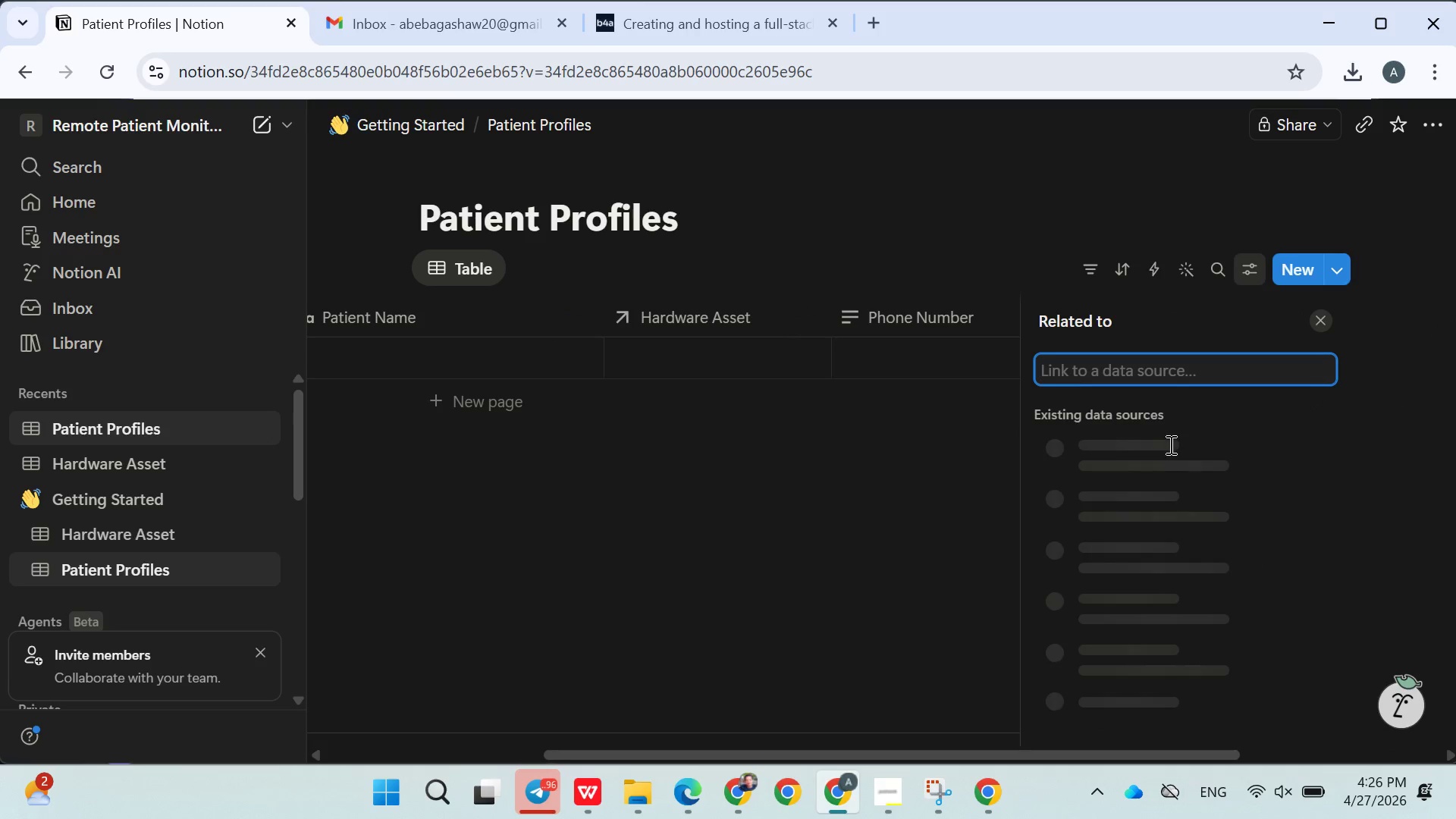 
mouse_move([1260, 469])
 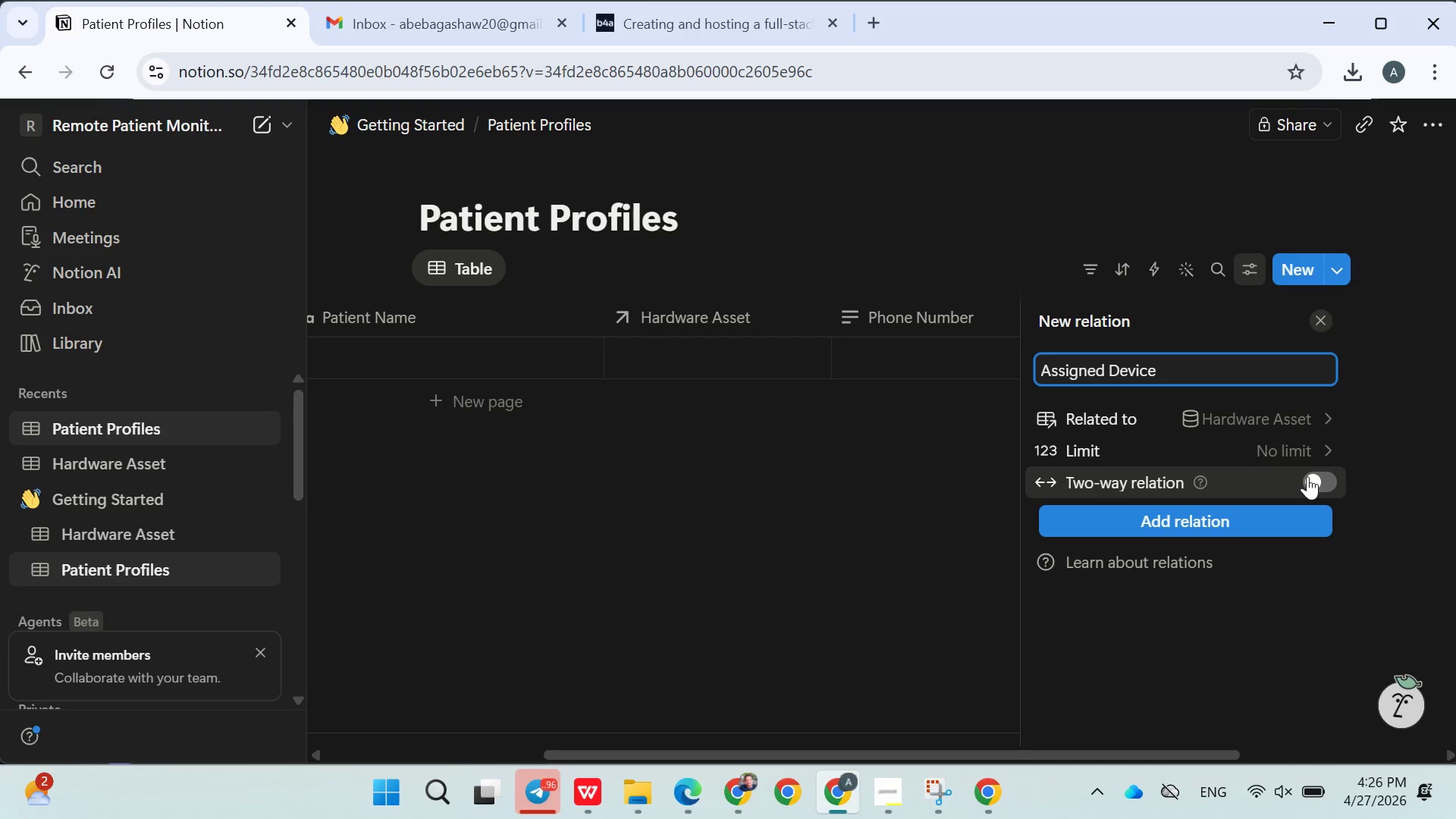 
wait(5.9)
 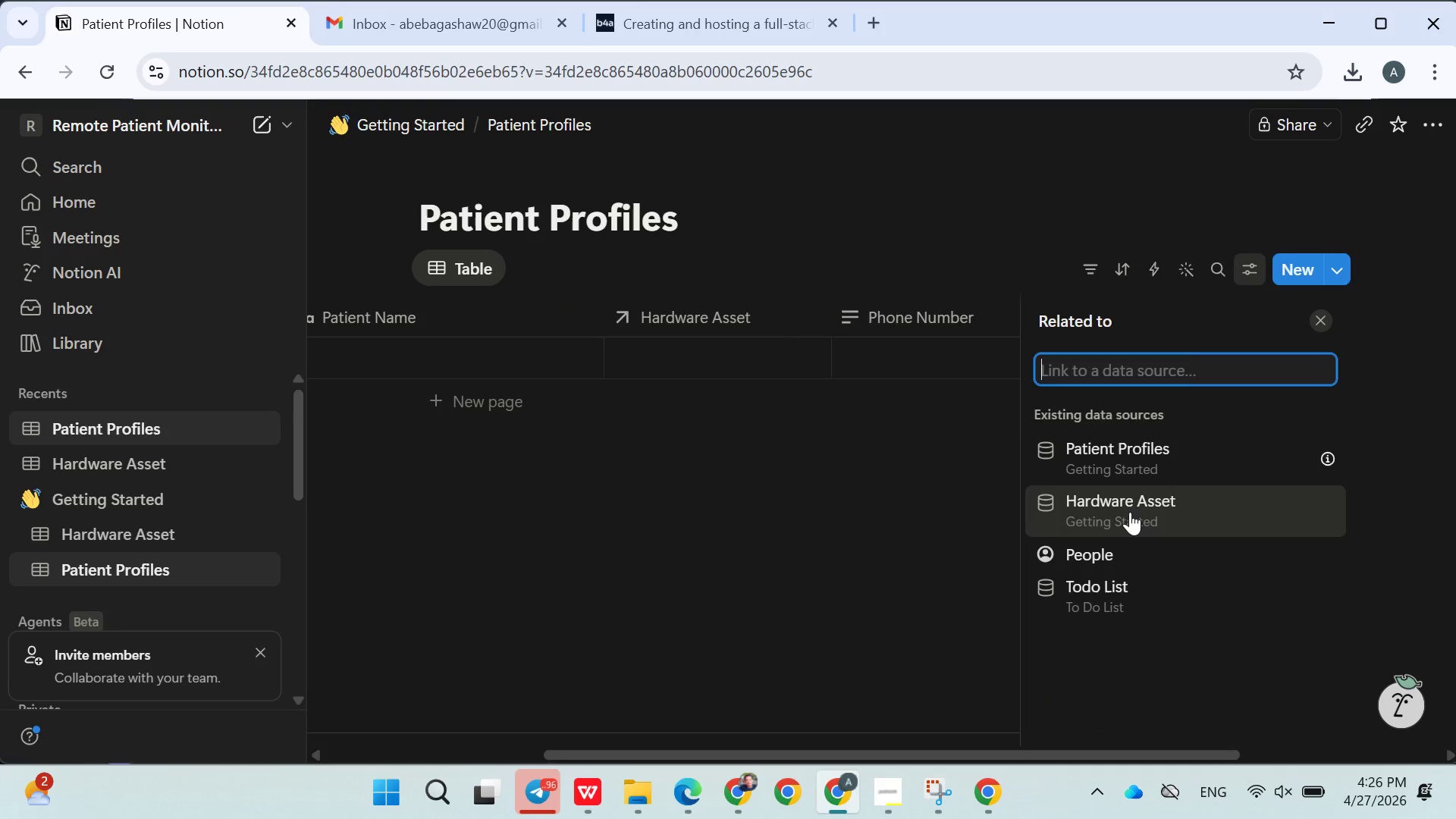 
left_click([1305, 485])
 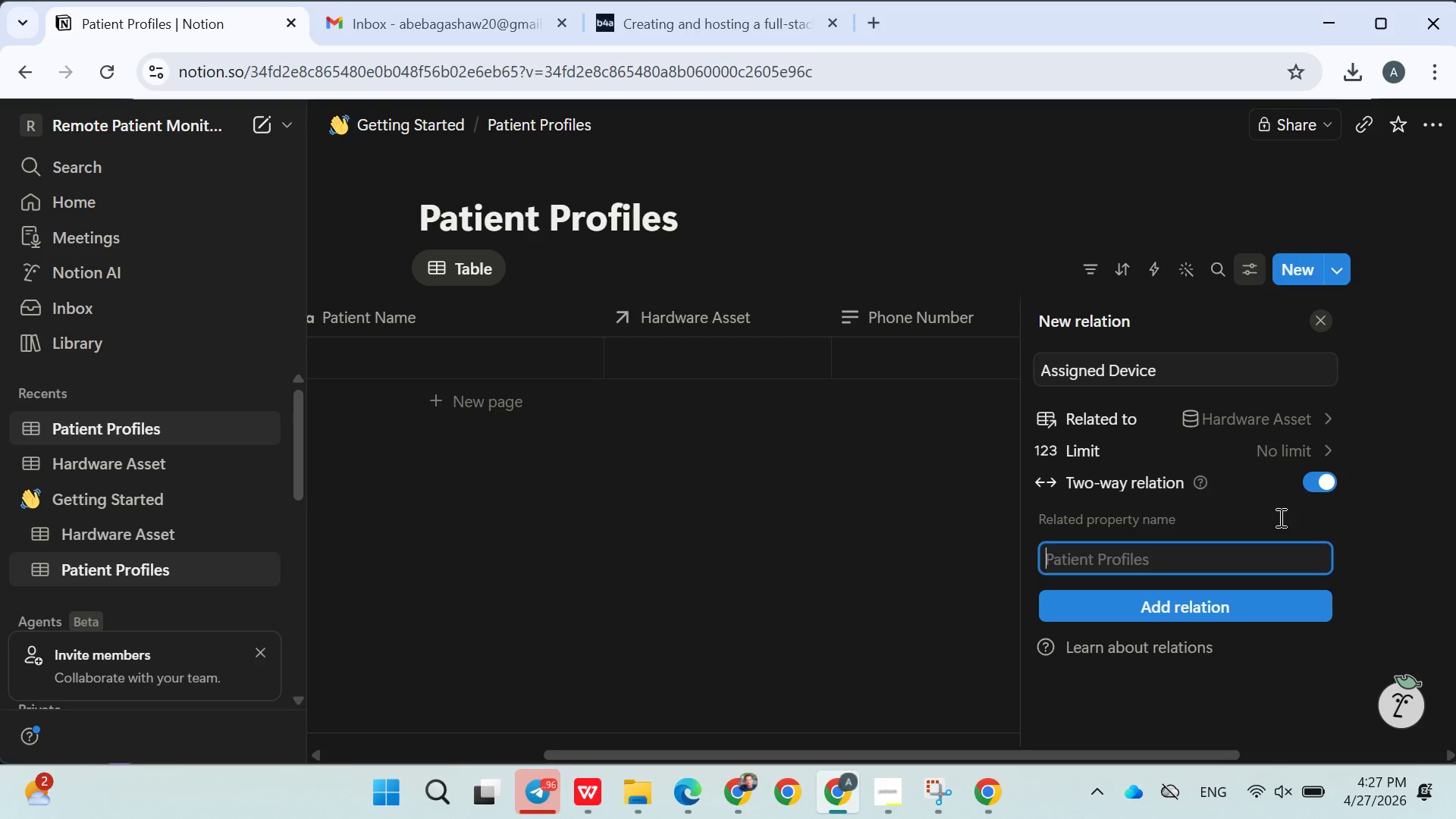 
wait(7.58)
 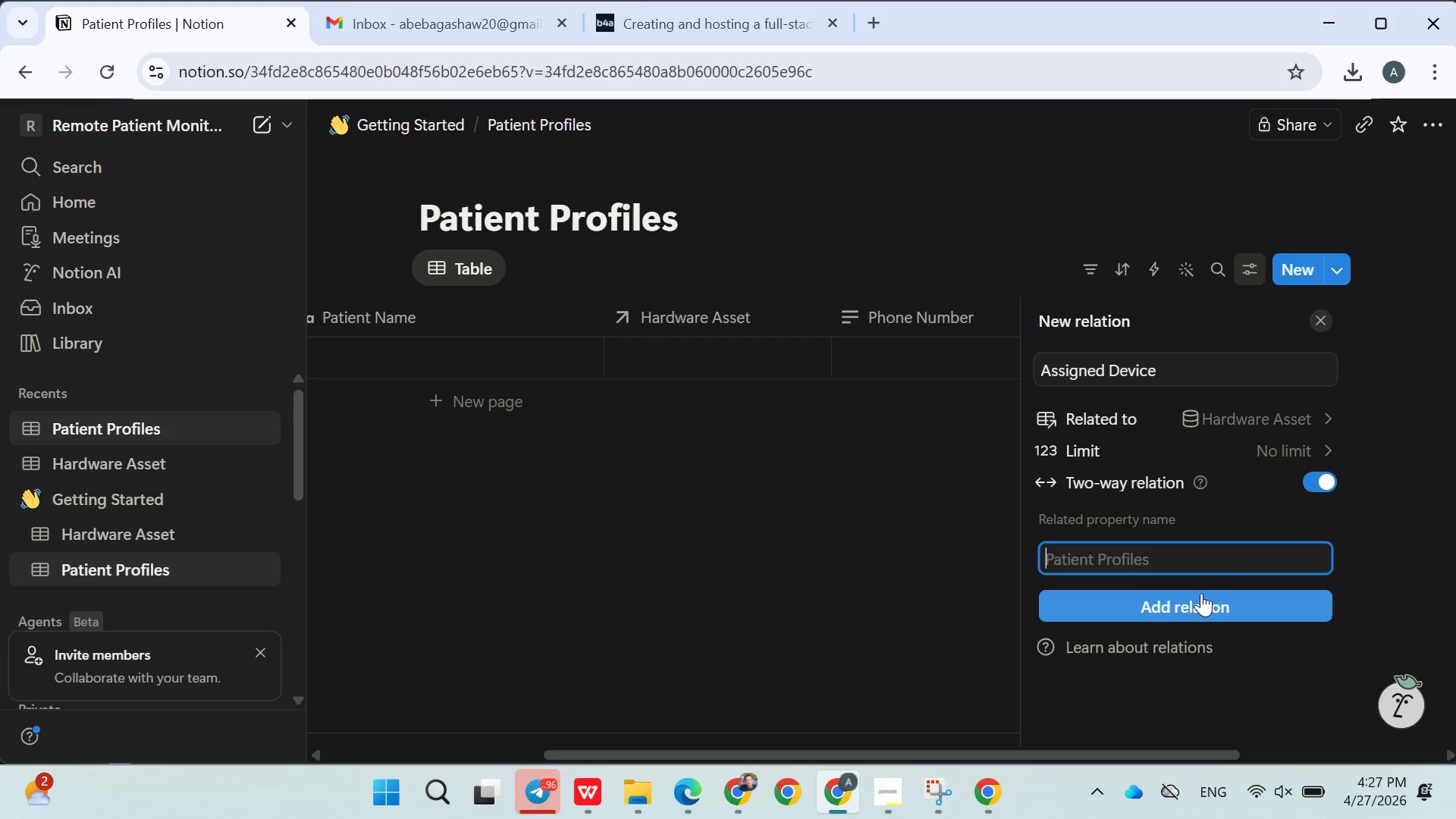 
left_click([1191, 601])
 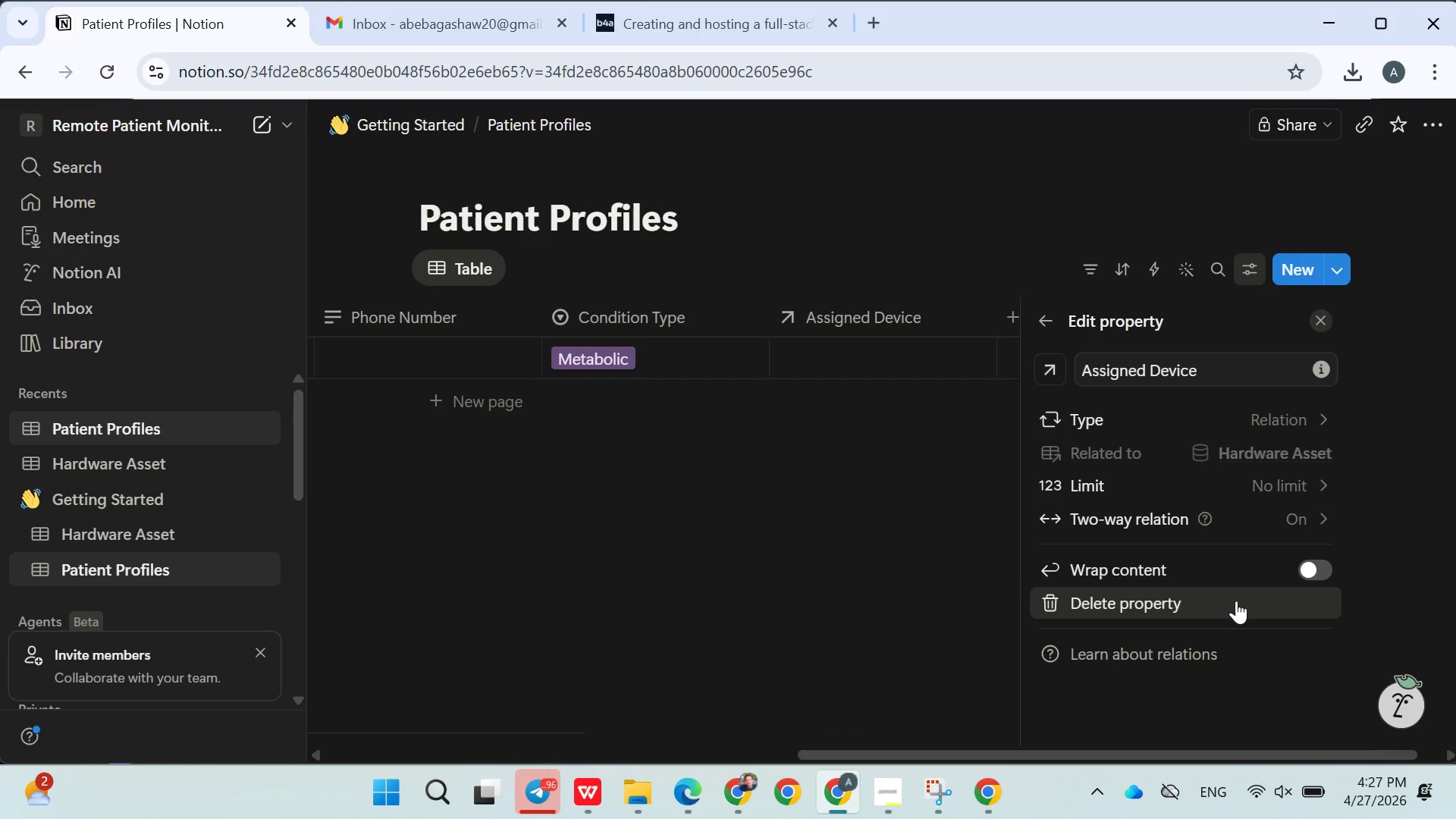 
scroll: coordinate [1224, 587], scroll_direction: down, amount: 4.0
 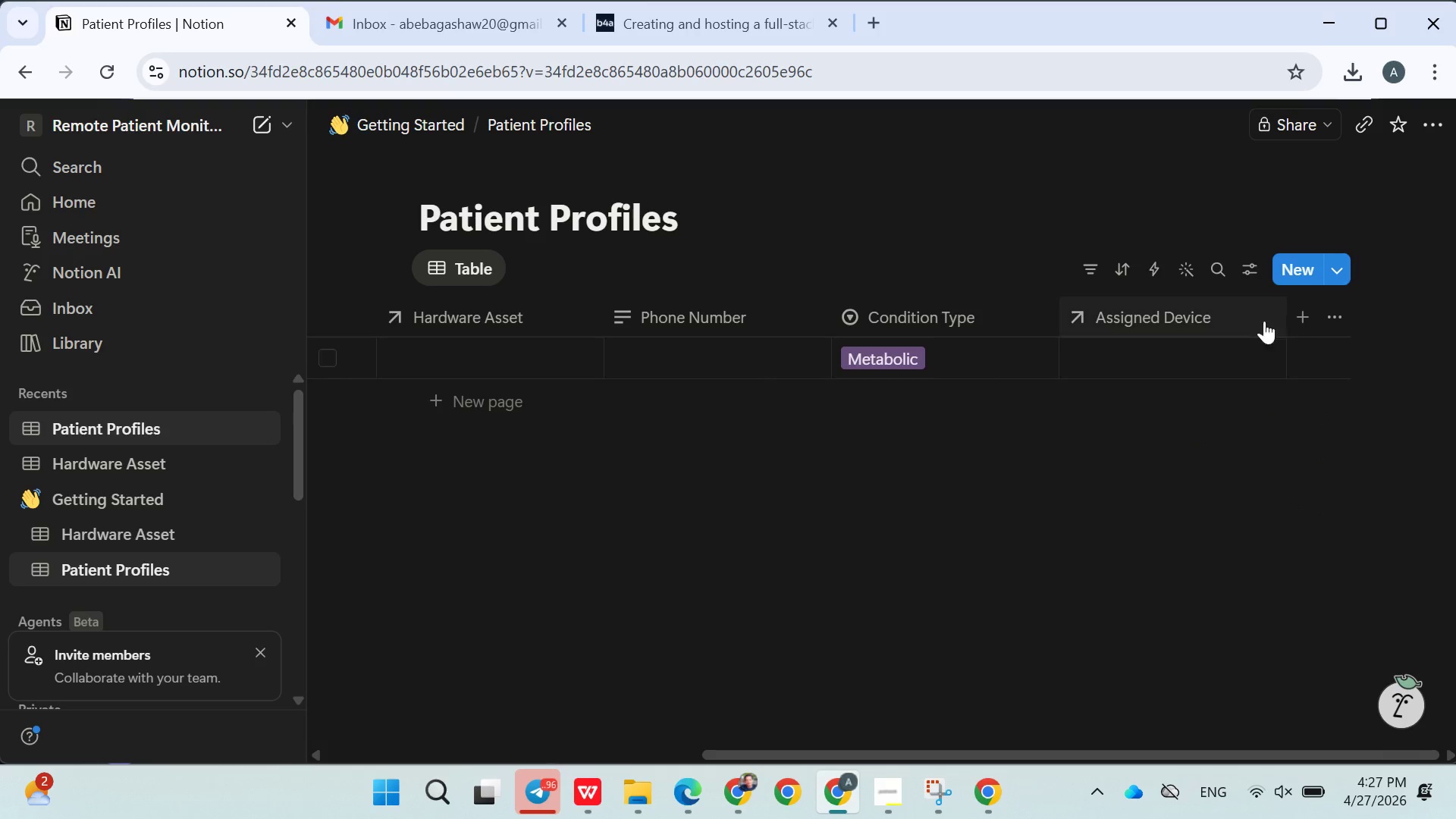 
left_click([1313, 309])
 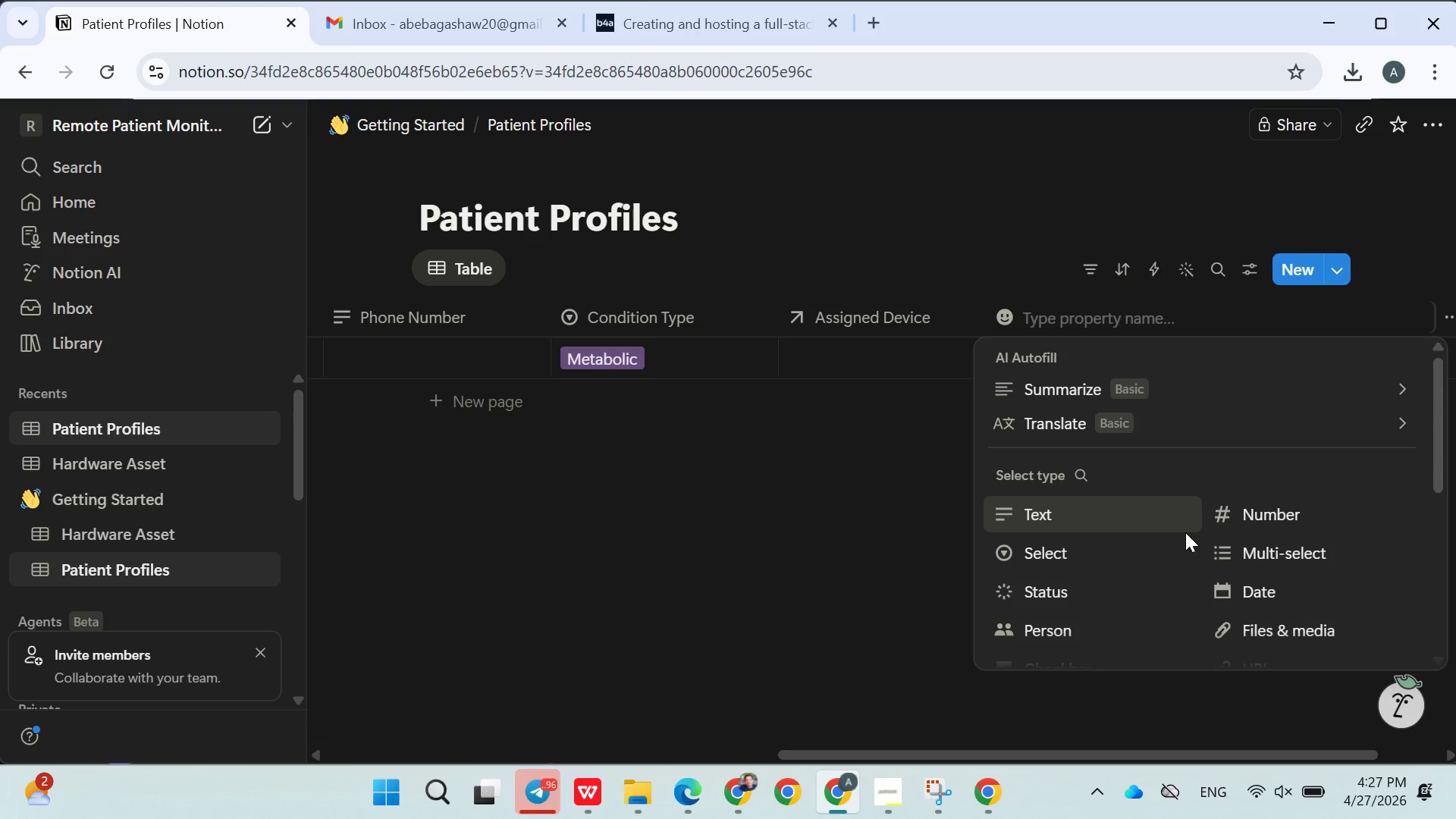 
wait(10.2)
 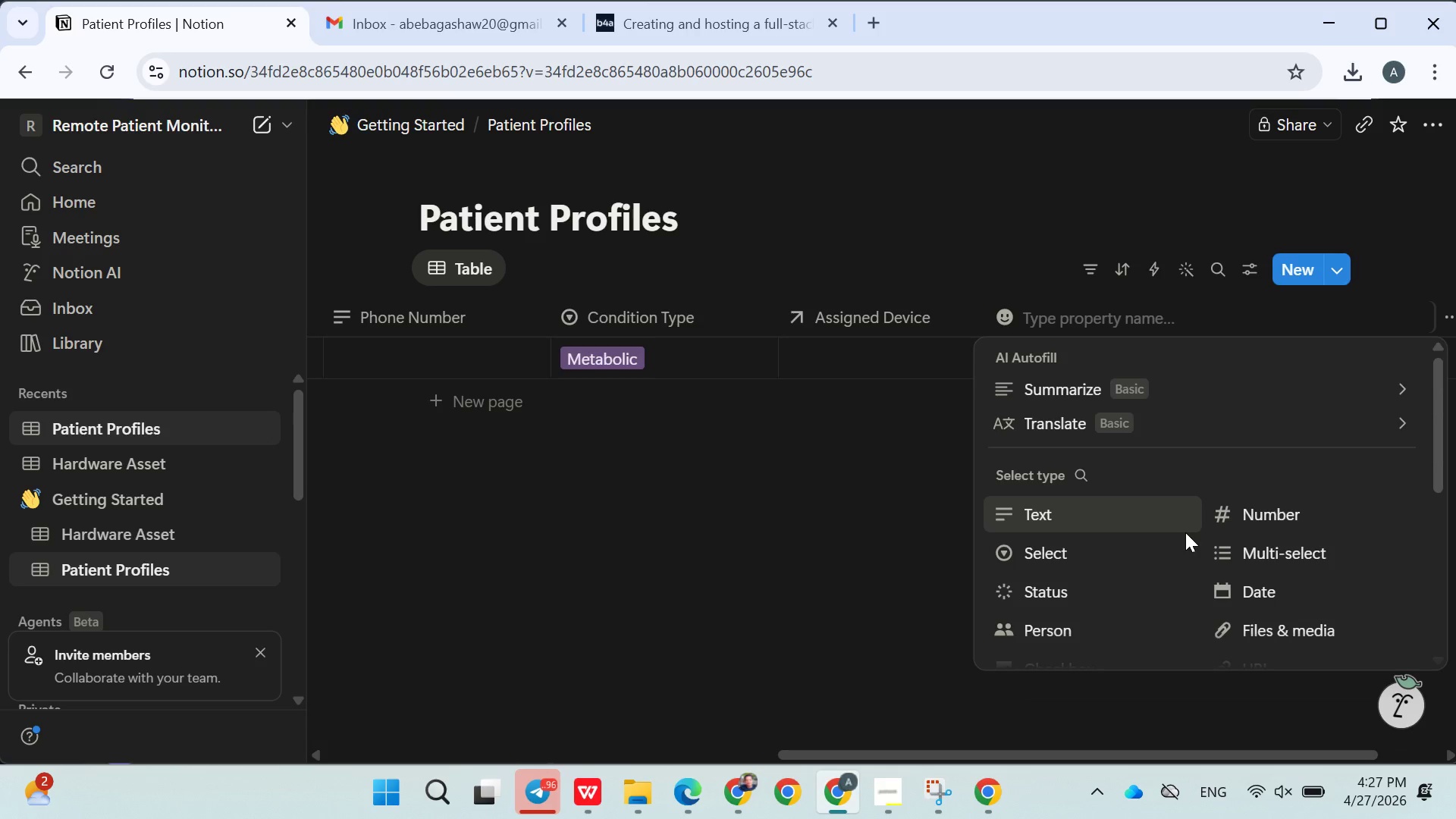 
left_click([968, 268])
 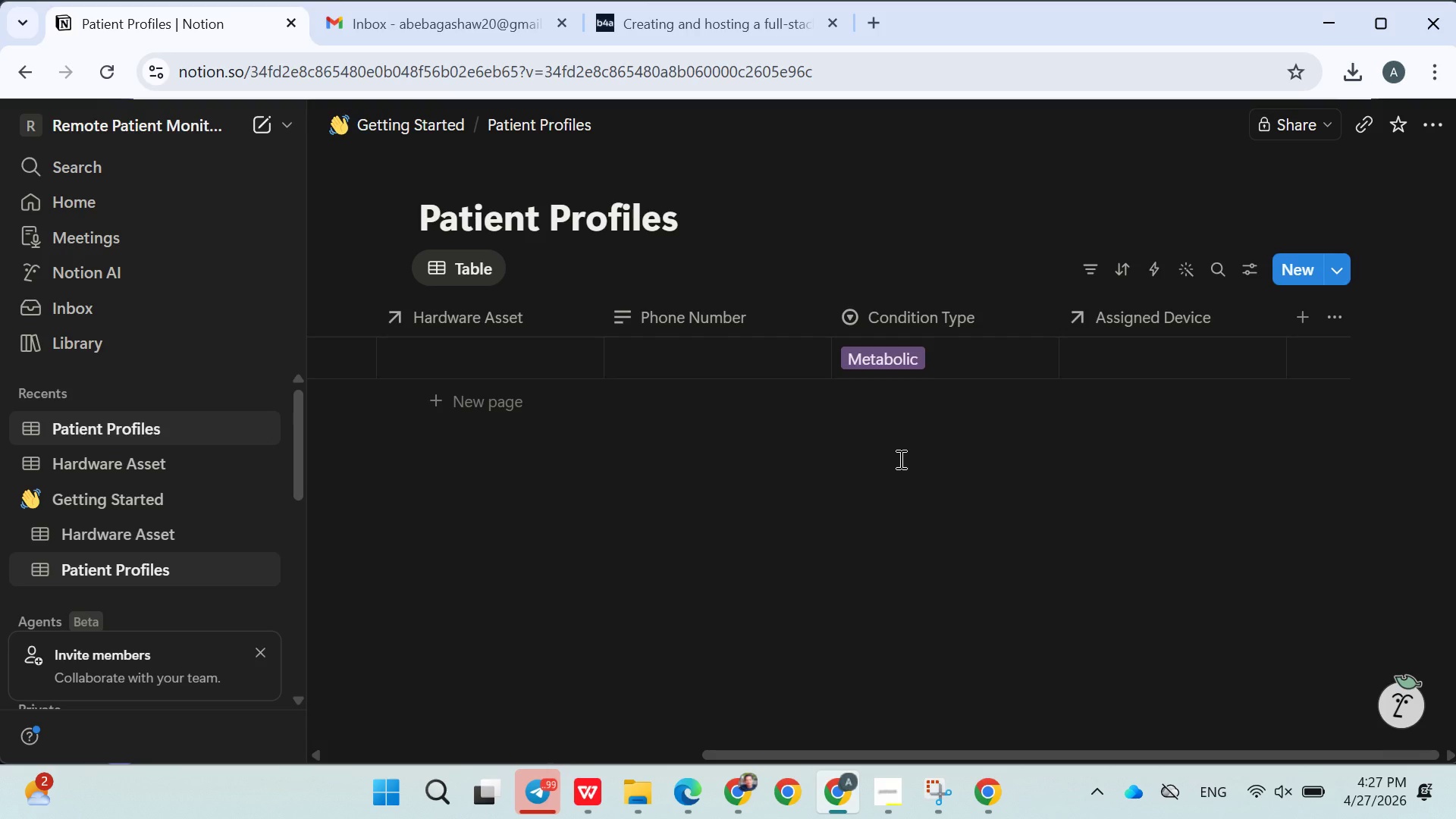 
wait(13.31)
 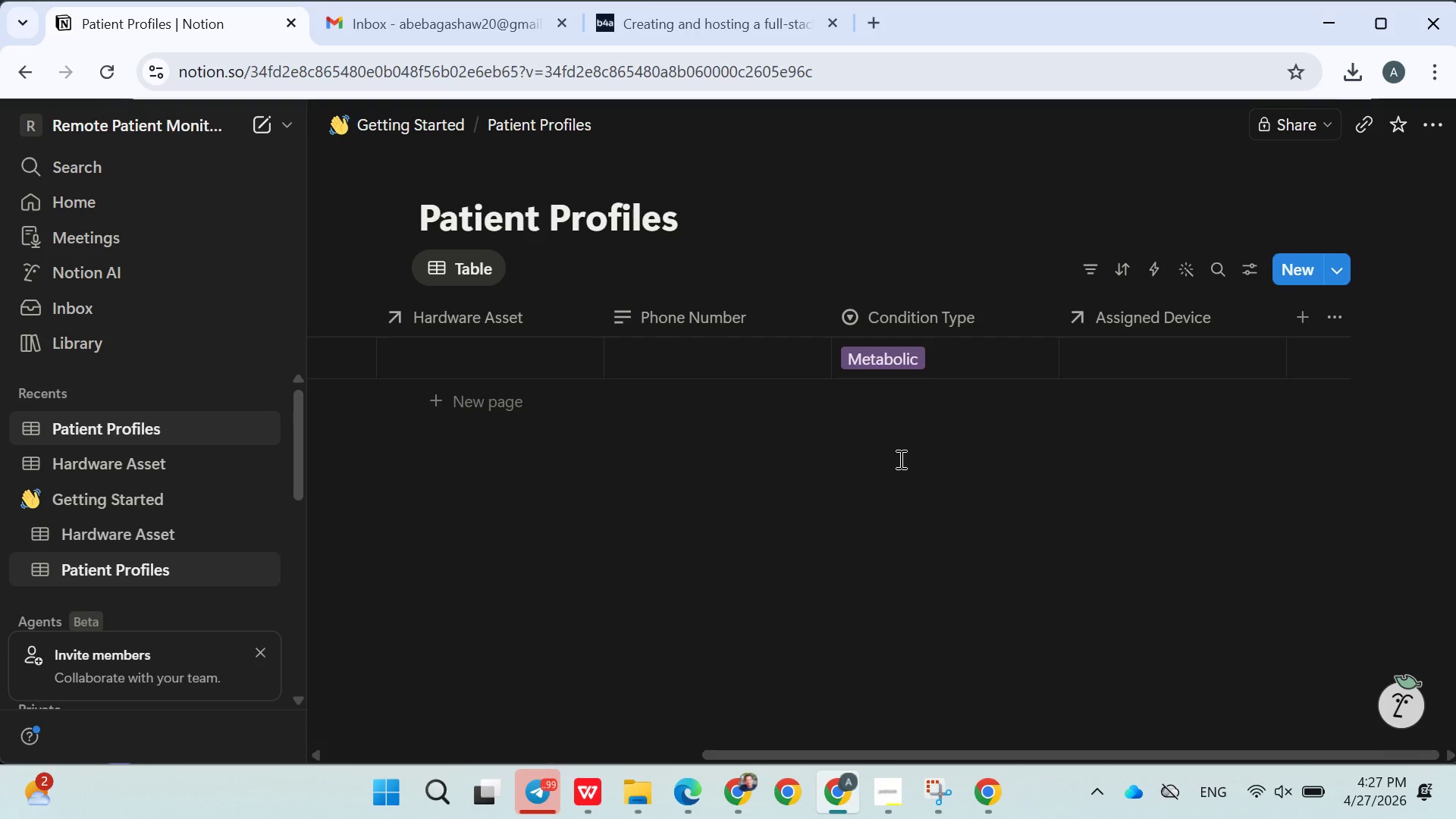 
left_click([81, 459])
 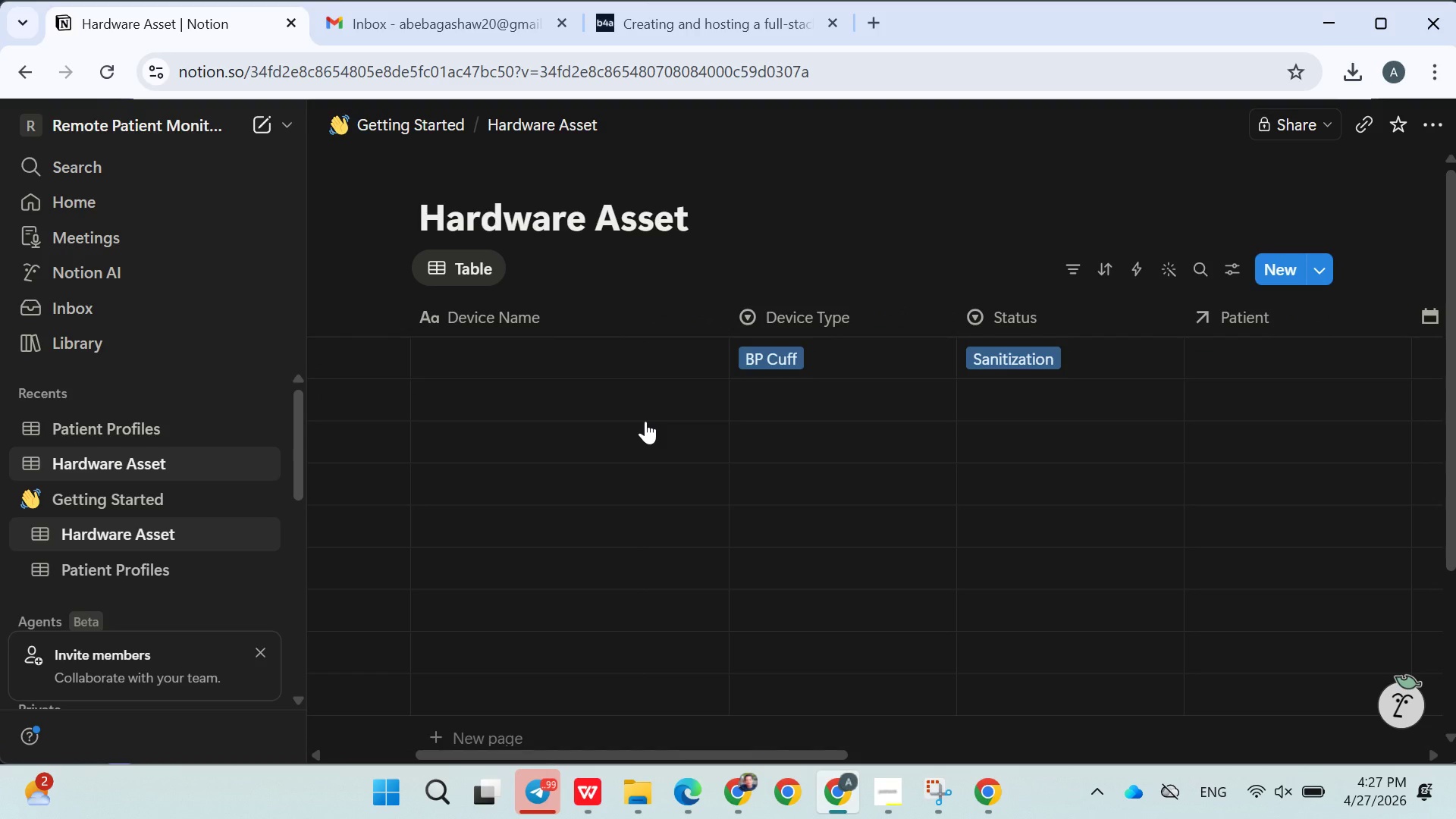 
wait(7.2)
 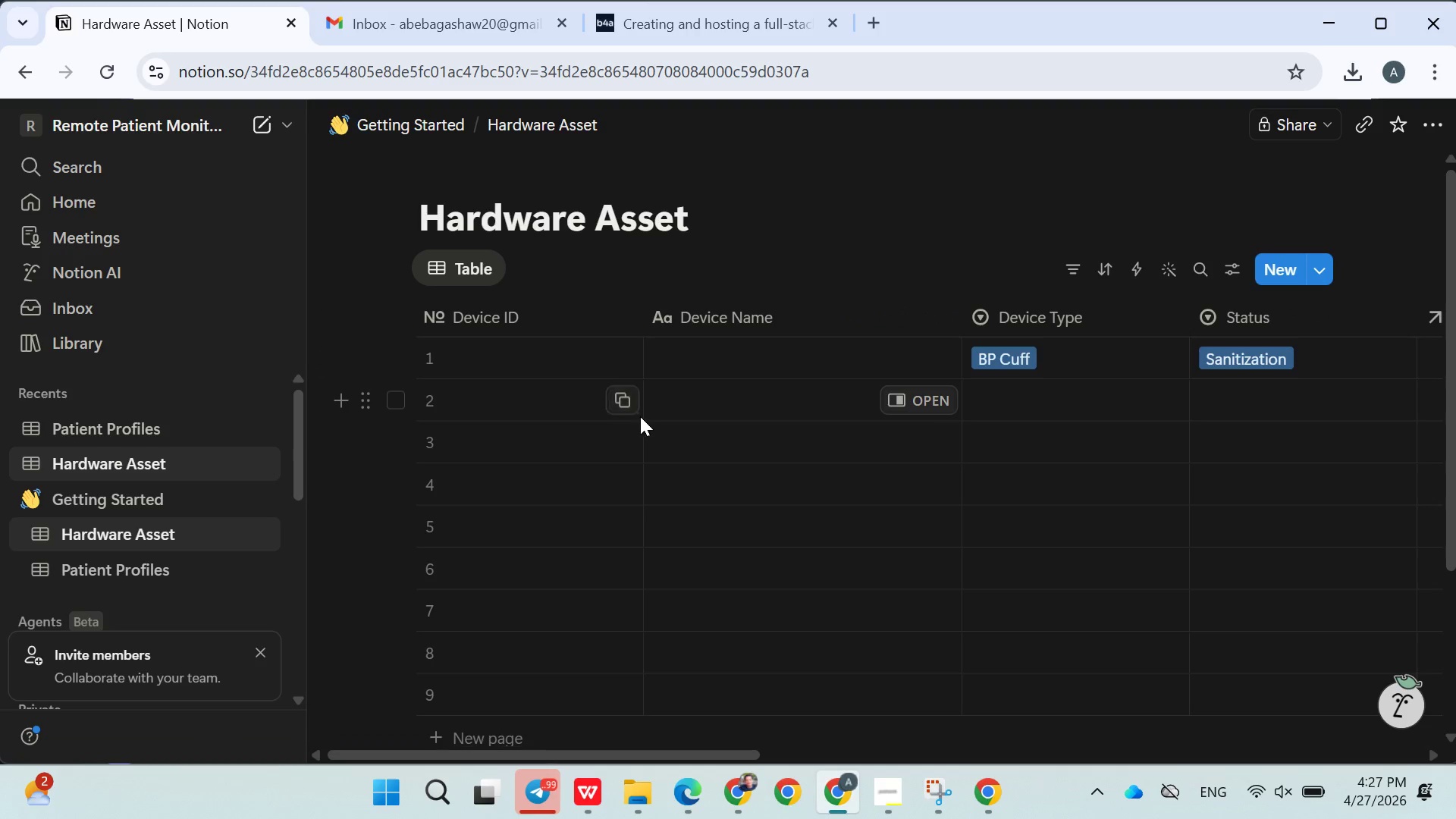 
left_click([990, 360])
 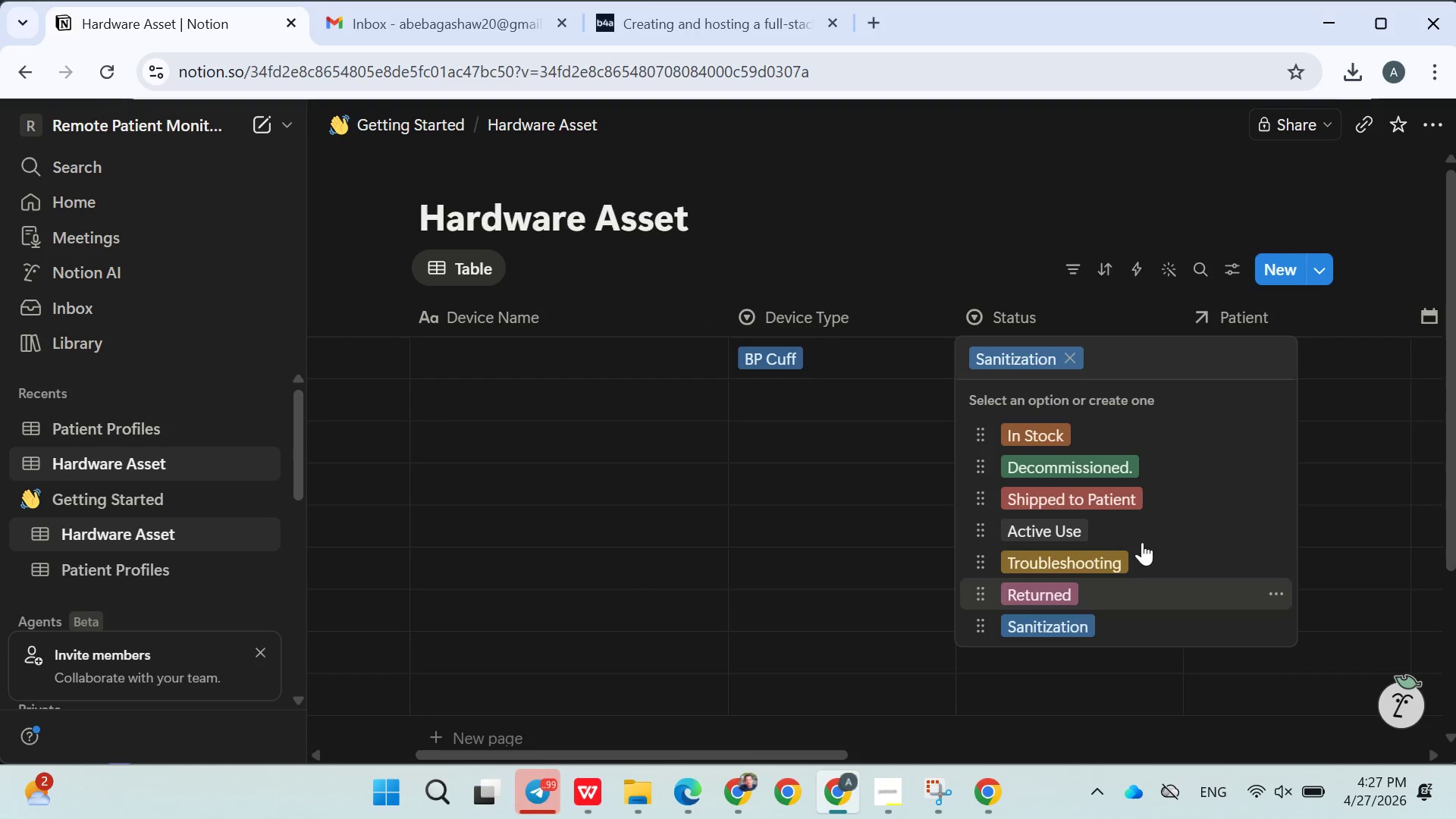 
left_click([1329, 351])
 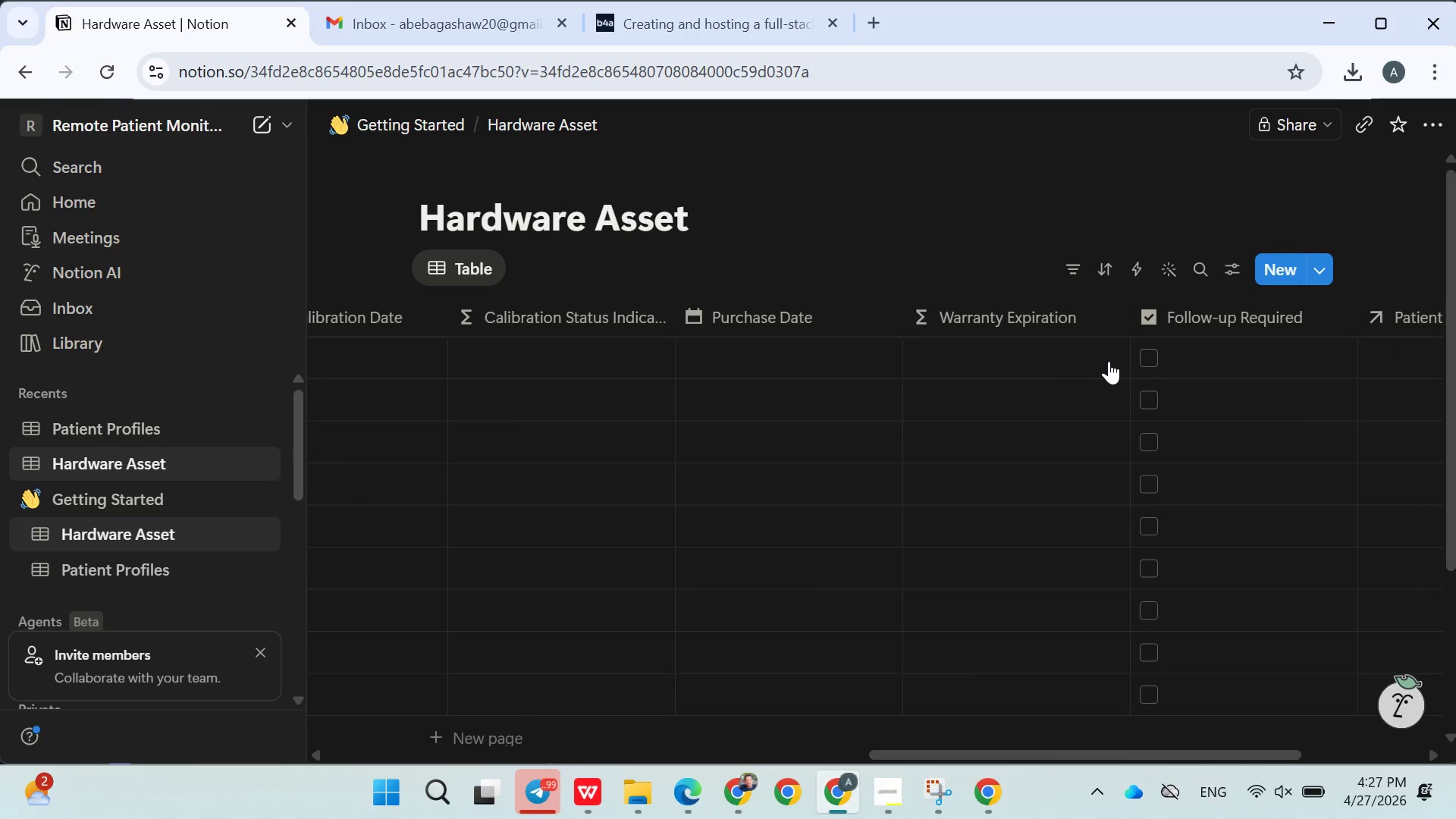 
wait(13.0)
 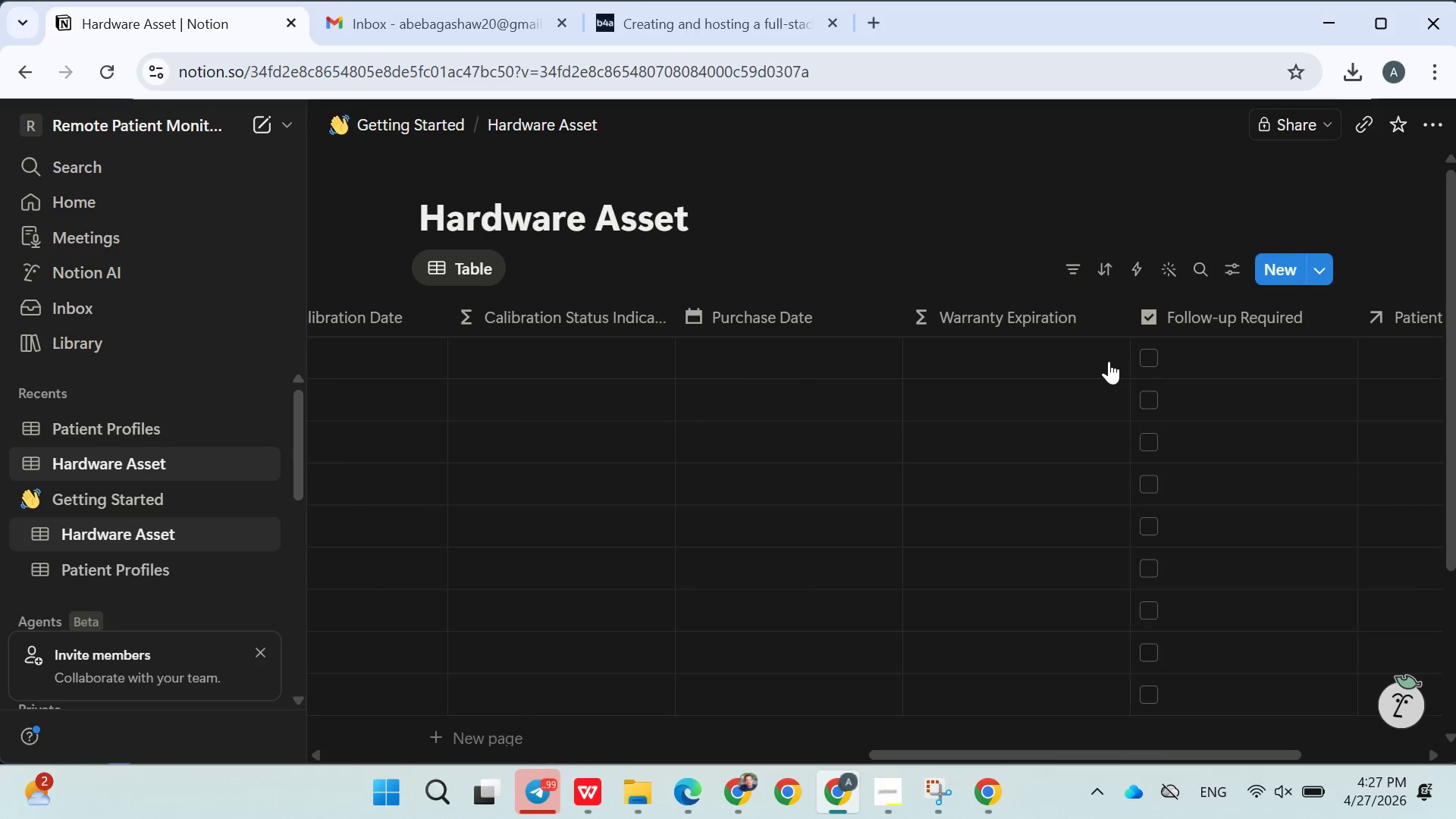 
left_click([1192, 347])
 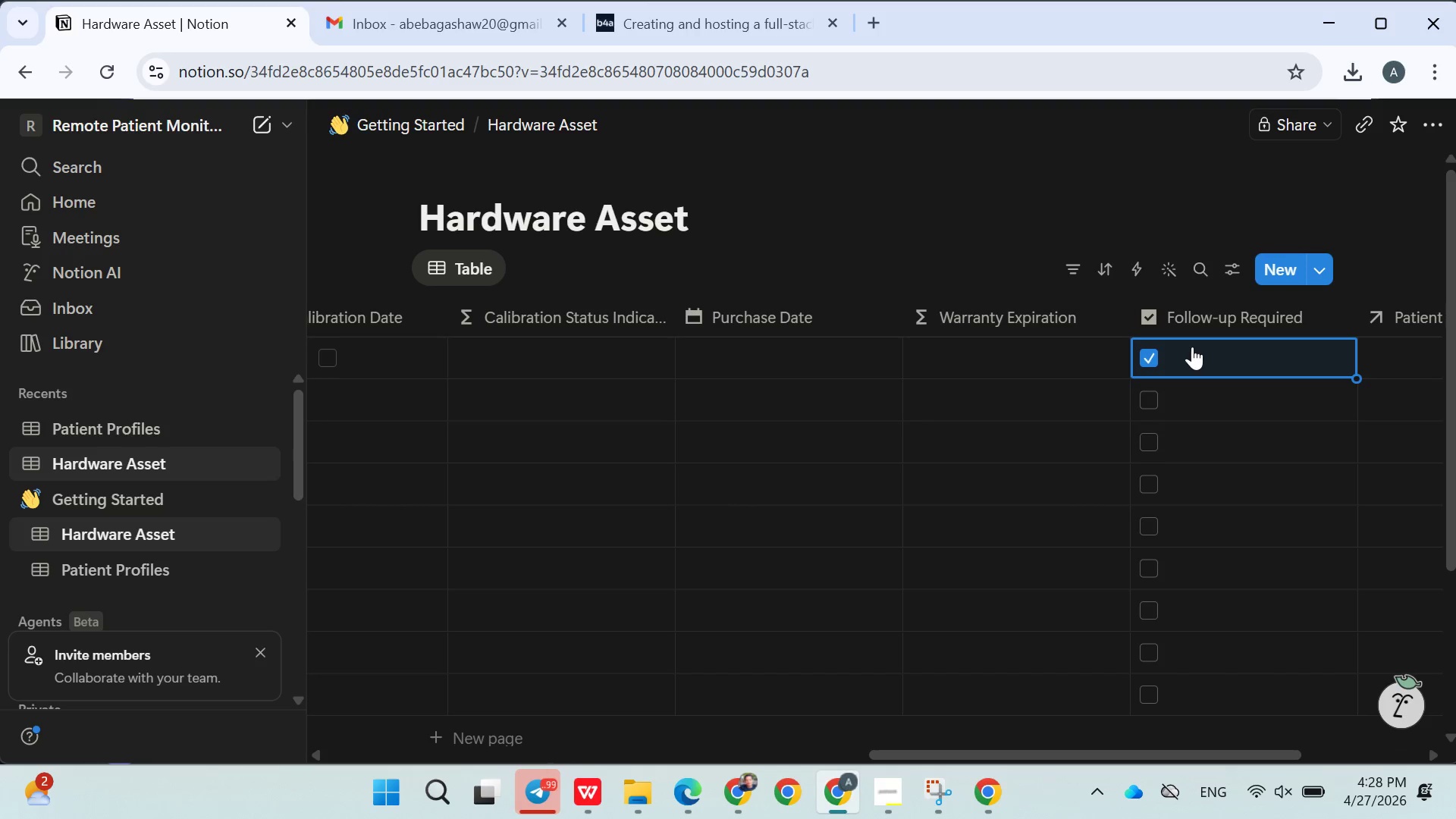 
left_click([1192, 347])
 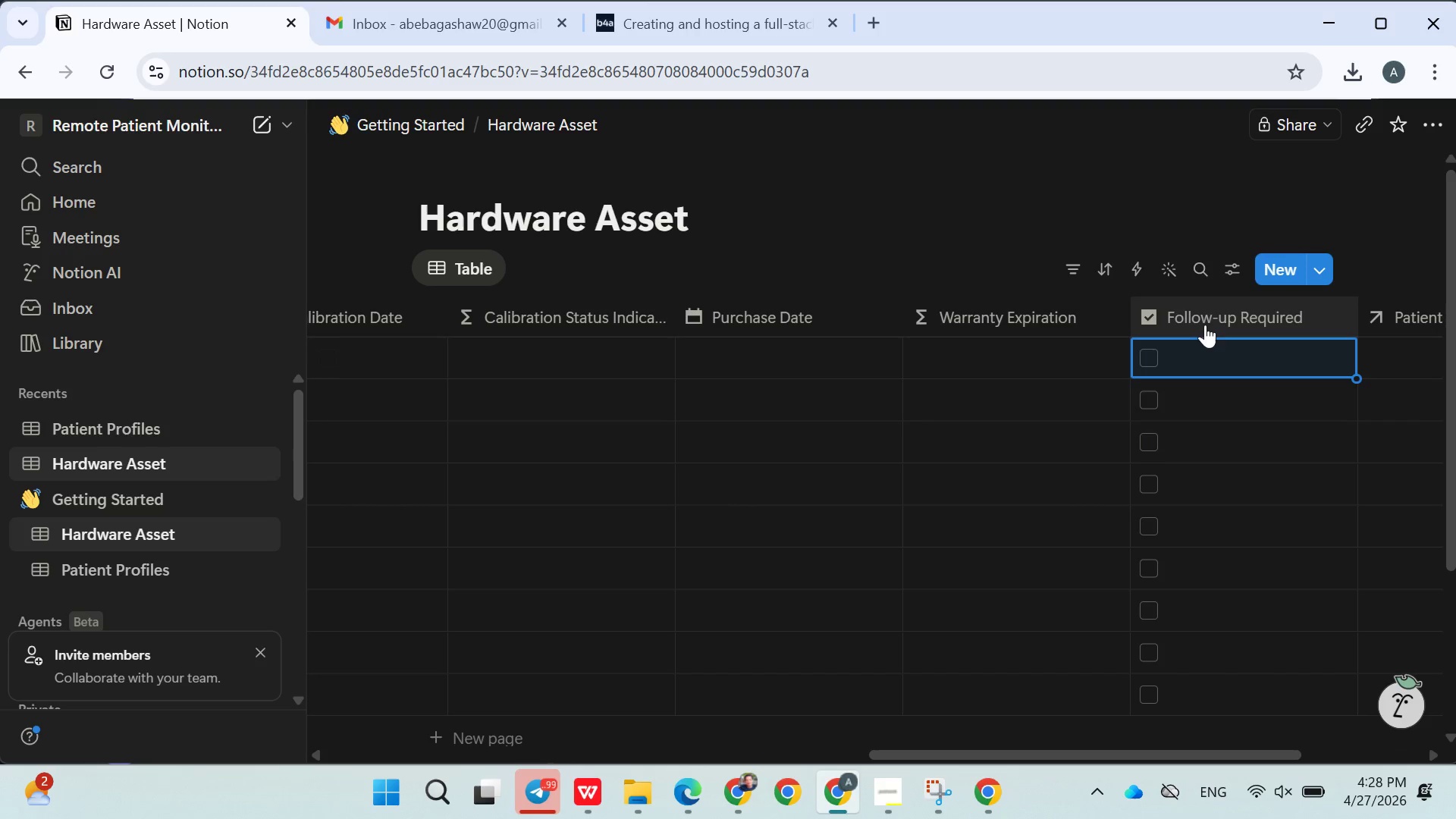 
left_click([1208, 317])
 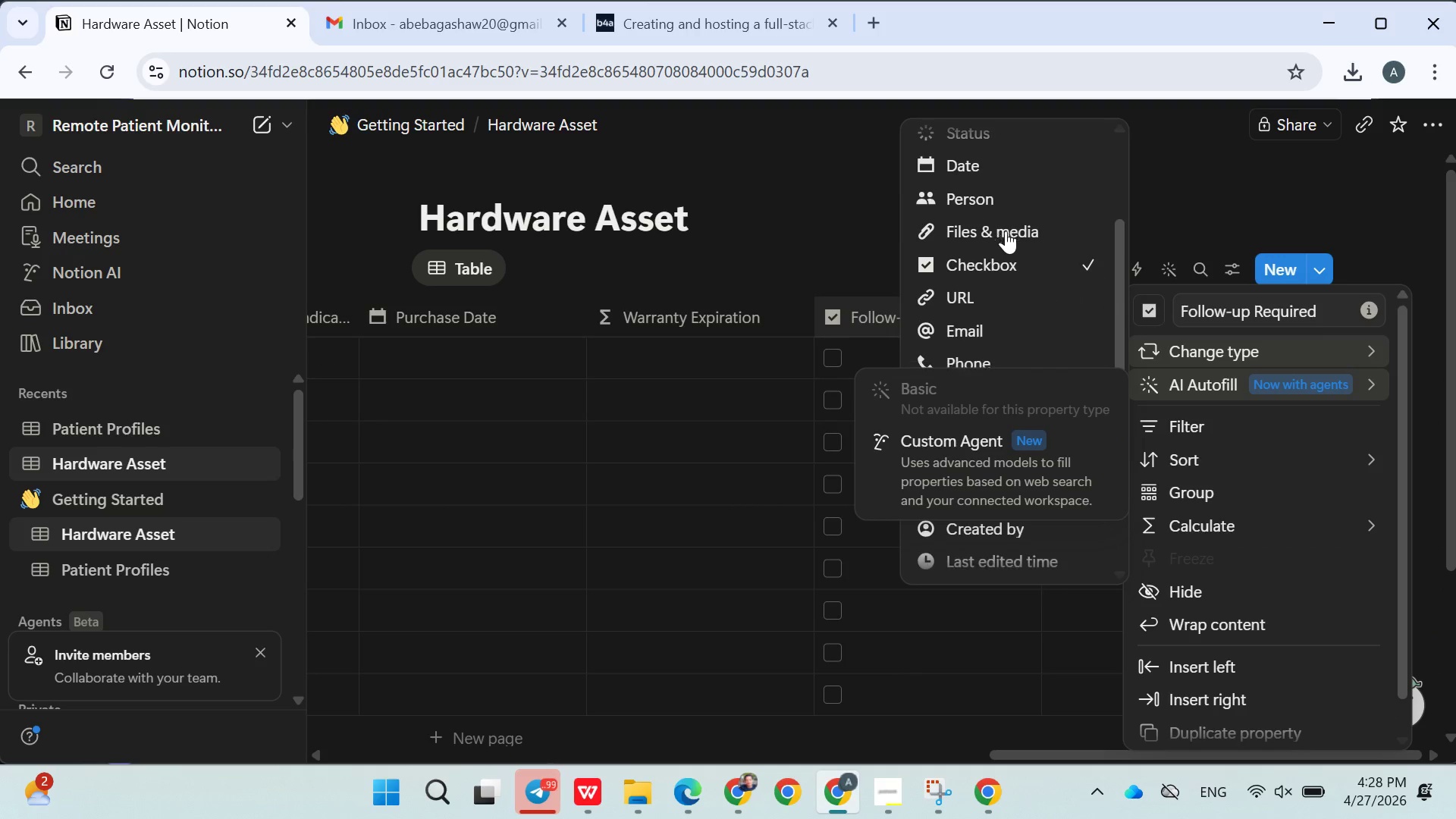 
wait(5.45)
 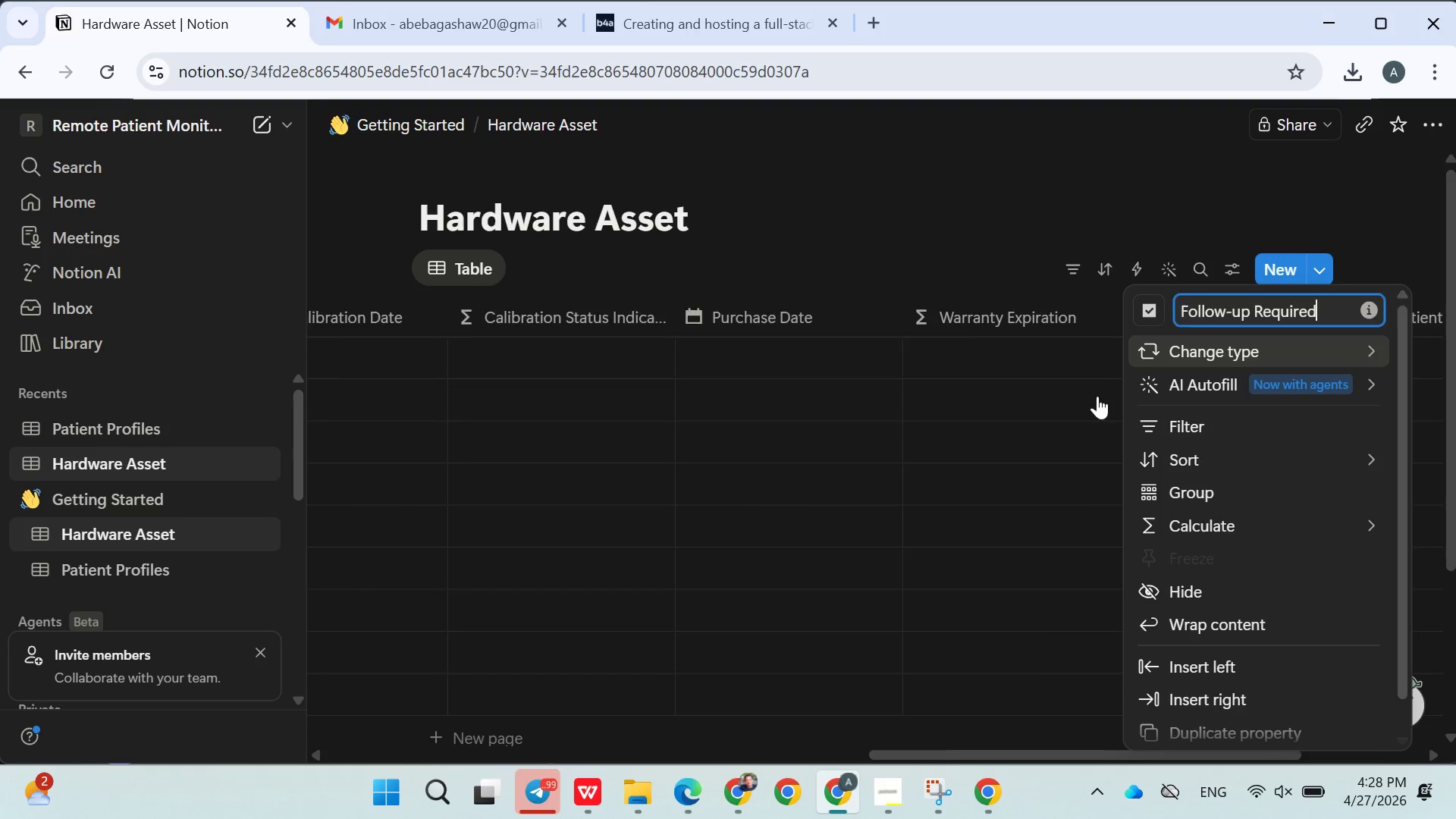 
left_click([1003, 298])
 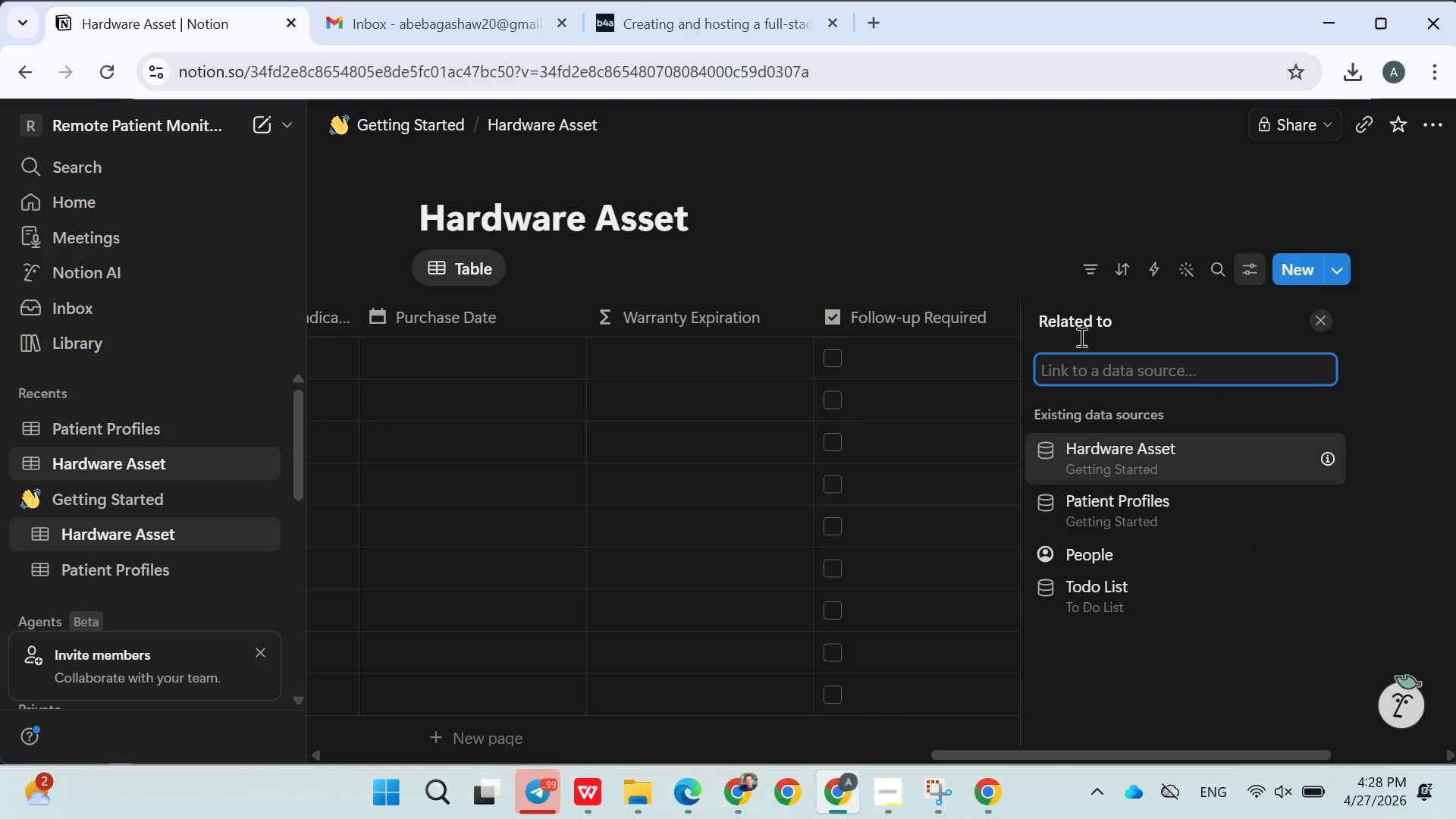 
left_click([1003, 238])
 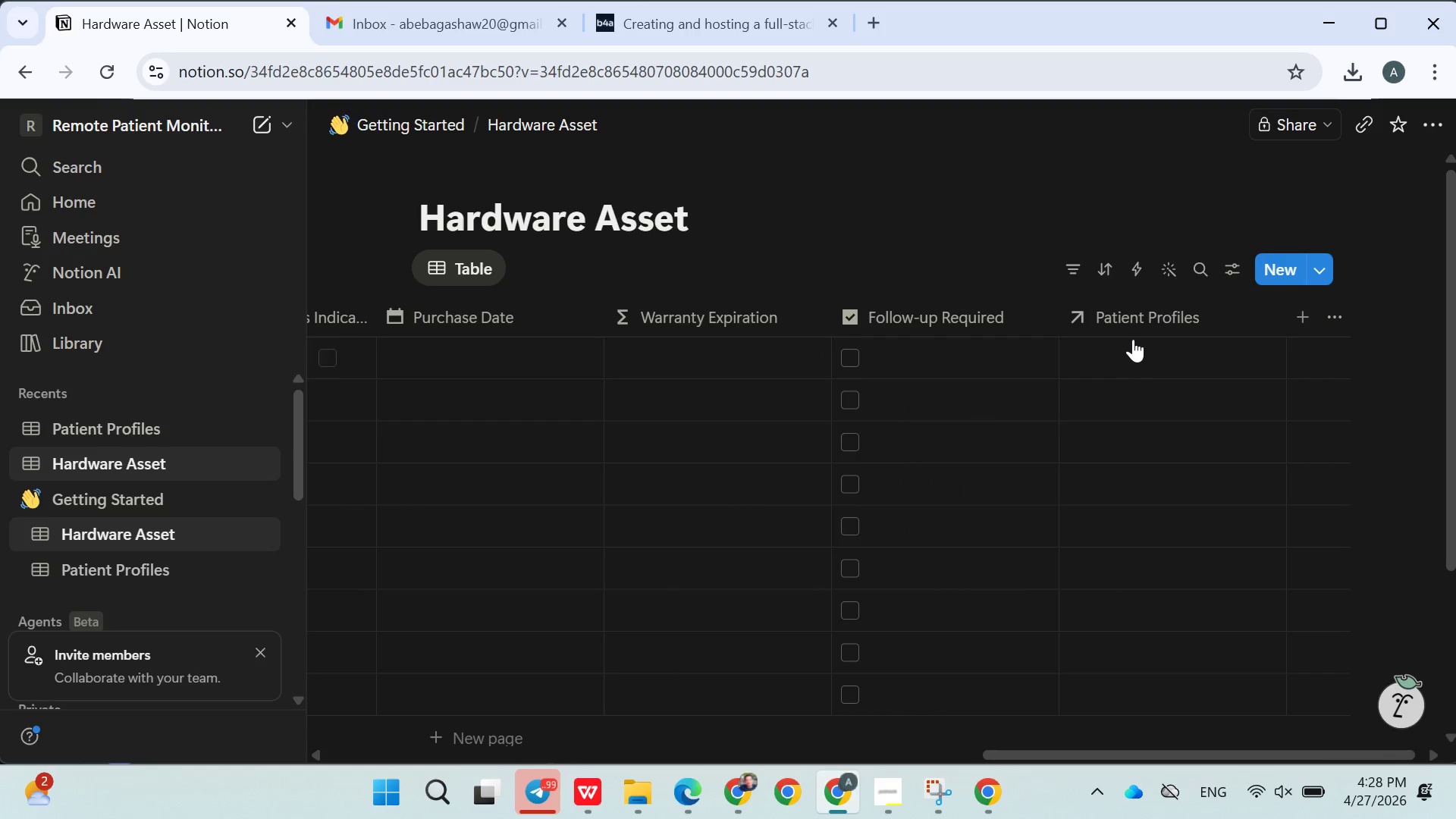 
left_click([1133, 323])
 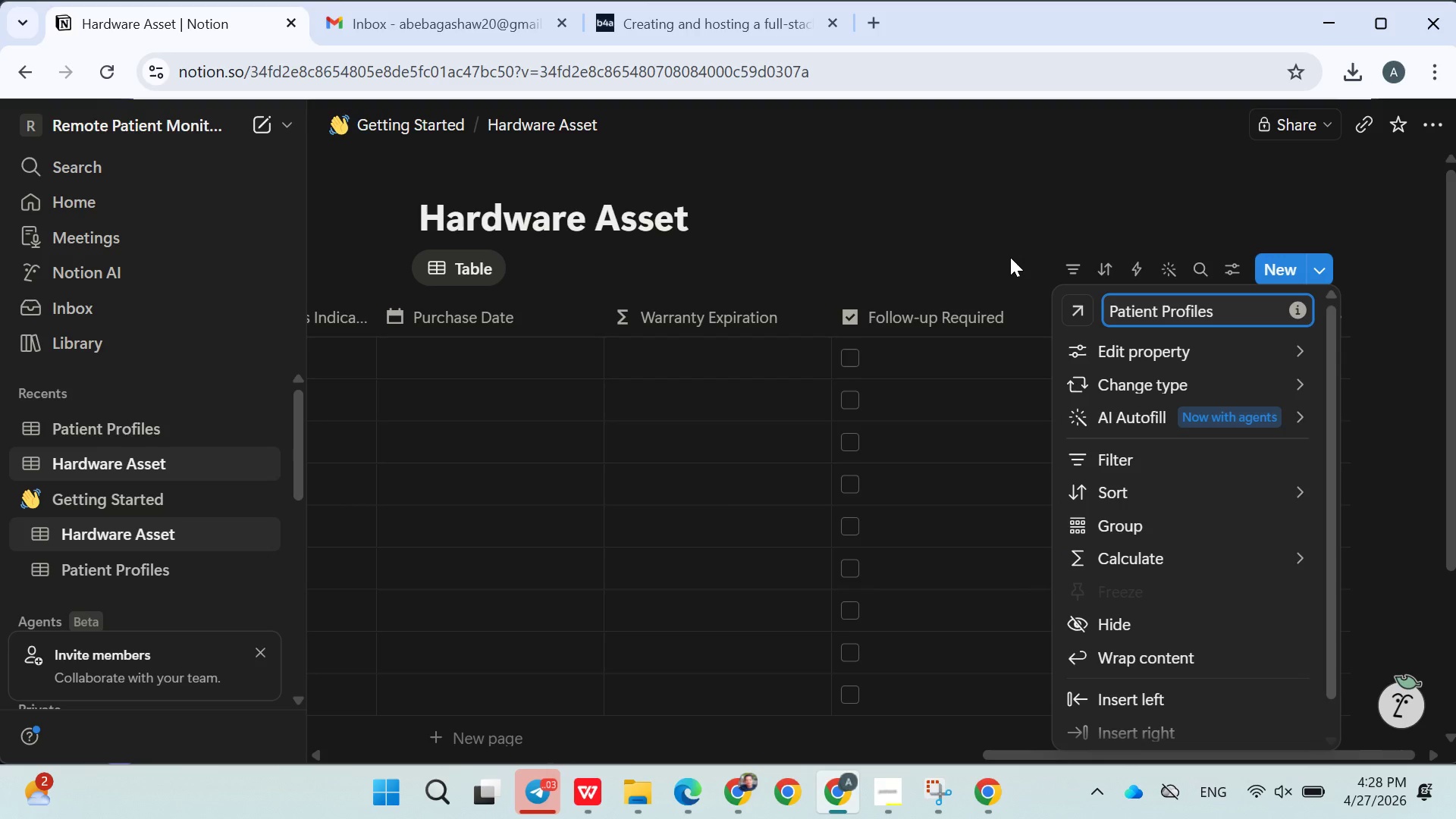 
left_click([1009, 256])
 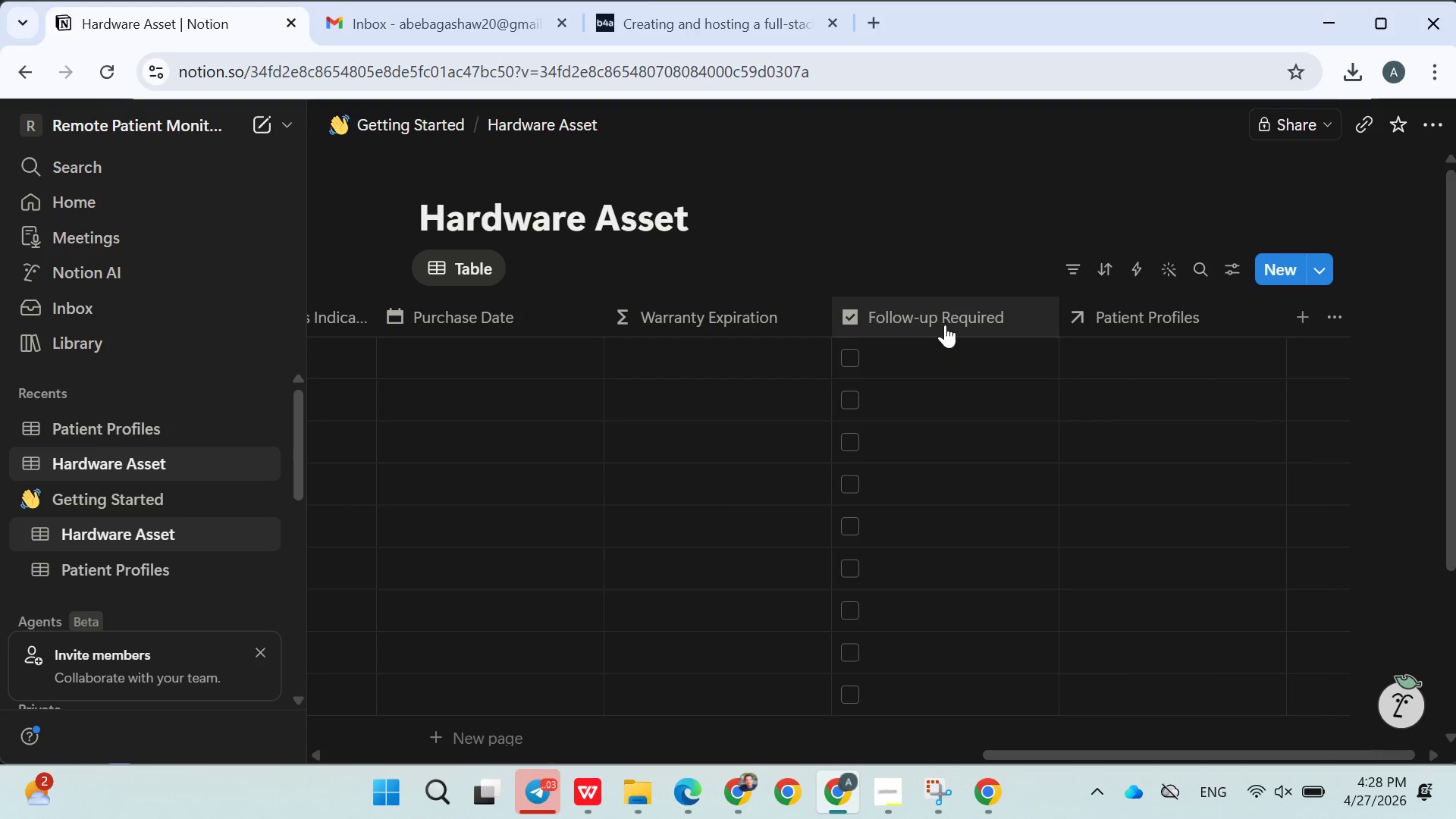 
left_click([945, 325])
 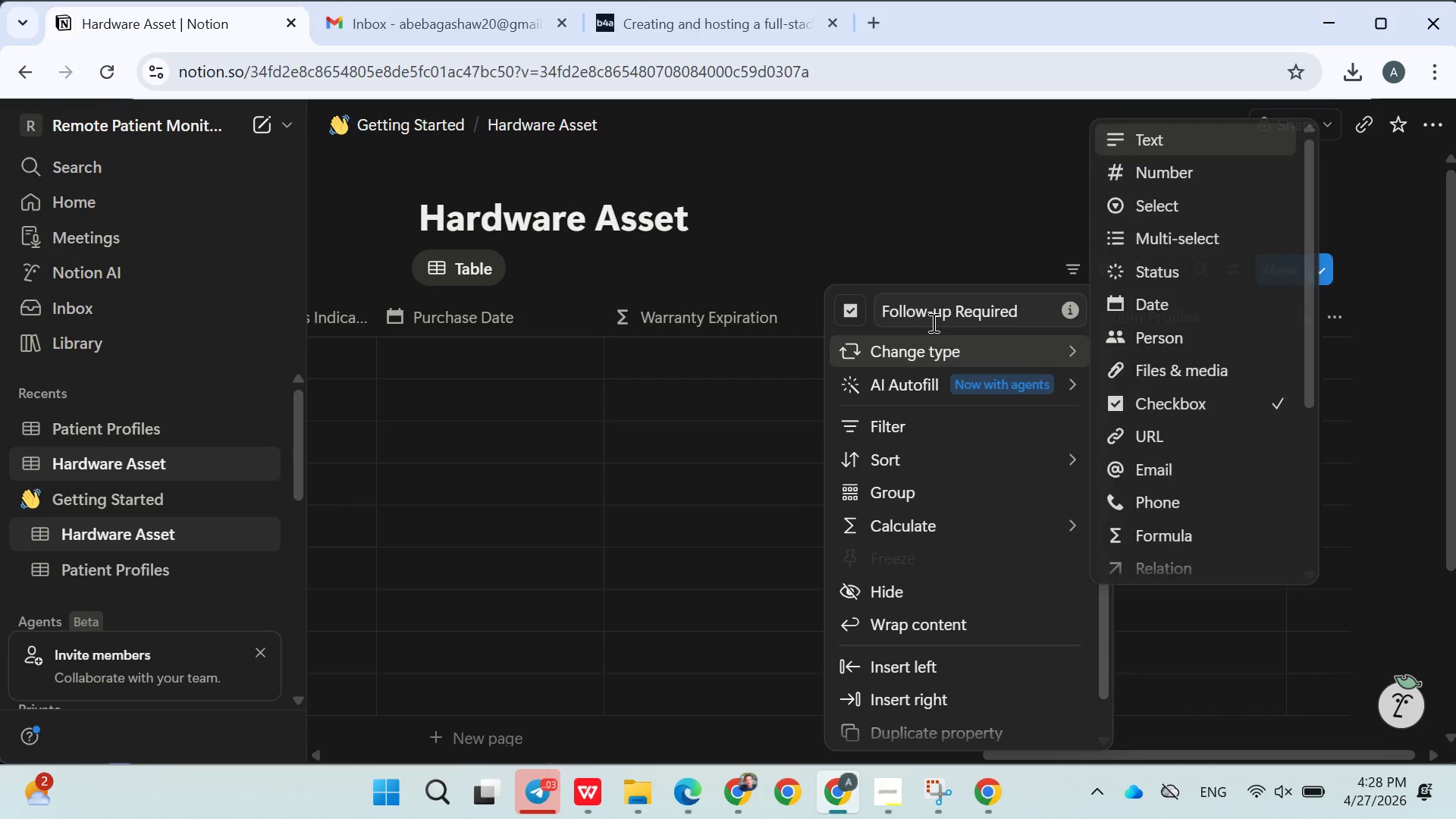 
wait(8.34)
 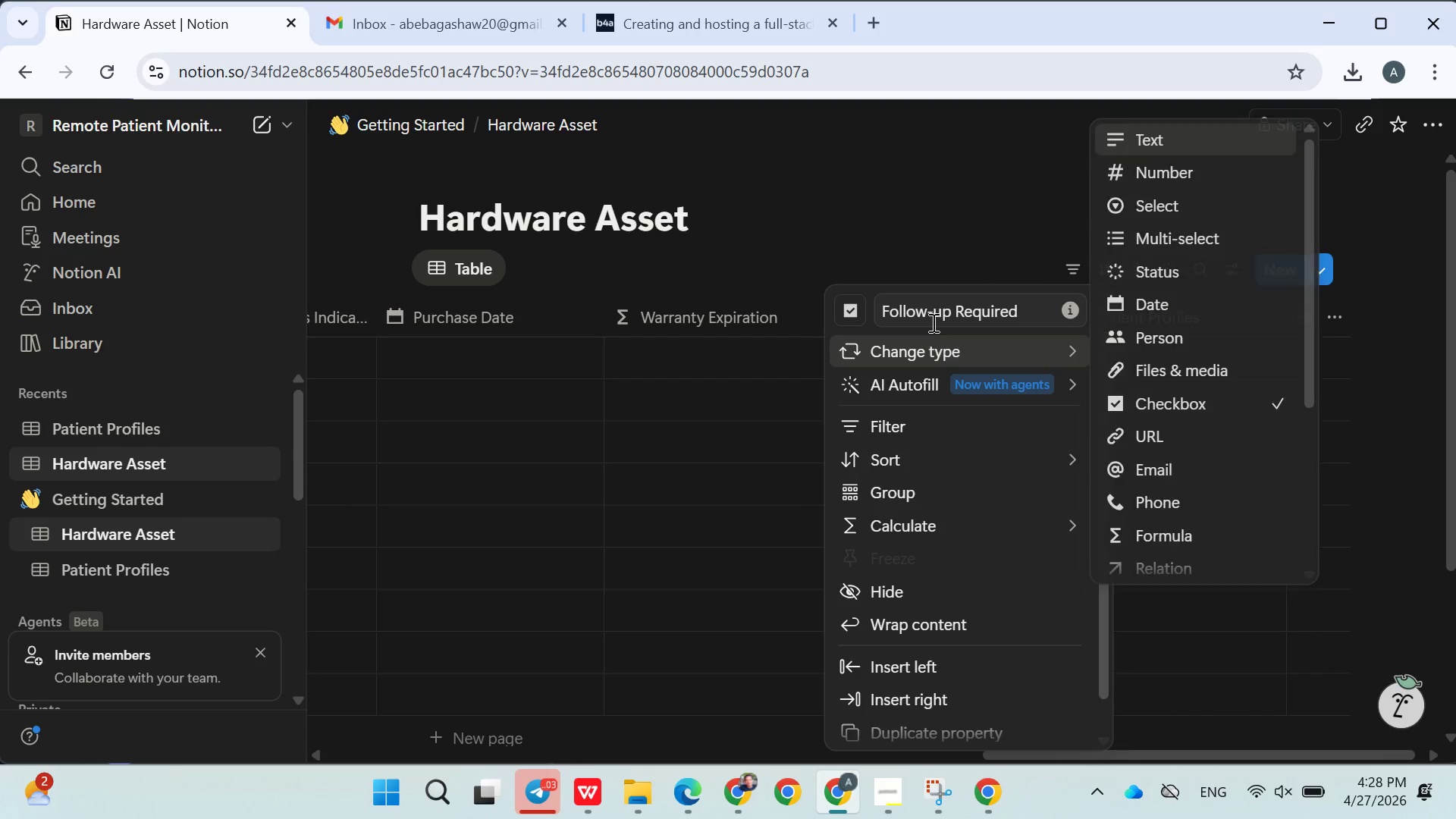 
left_click([1172, 373])
 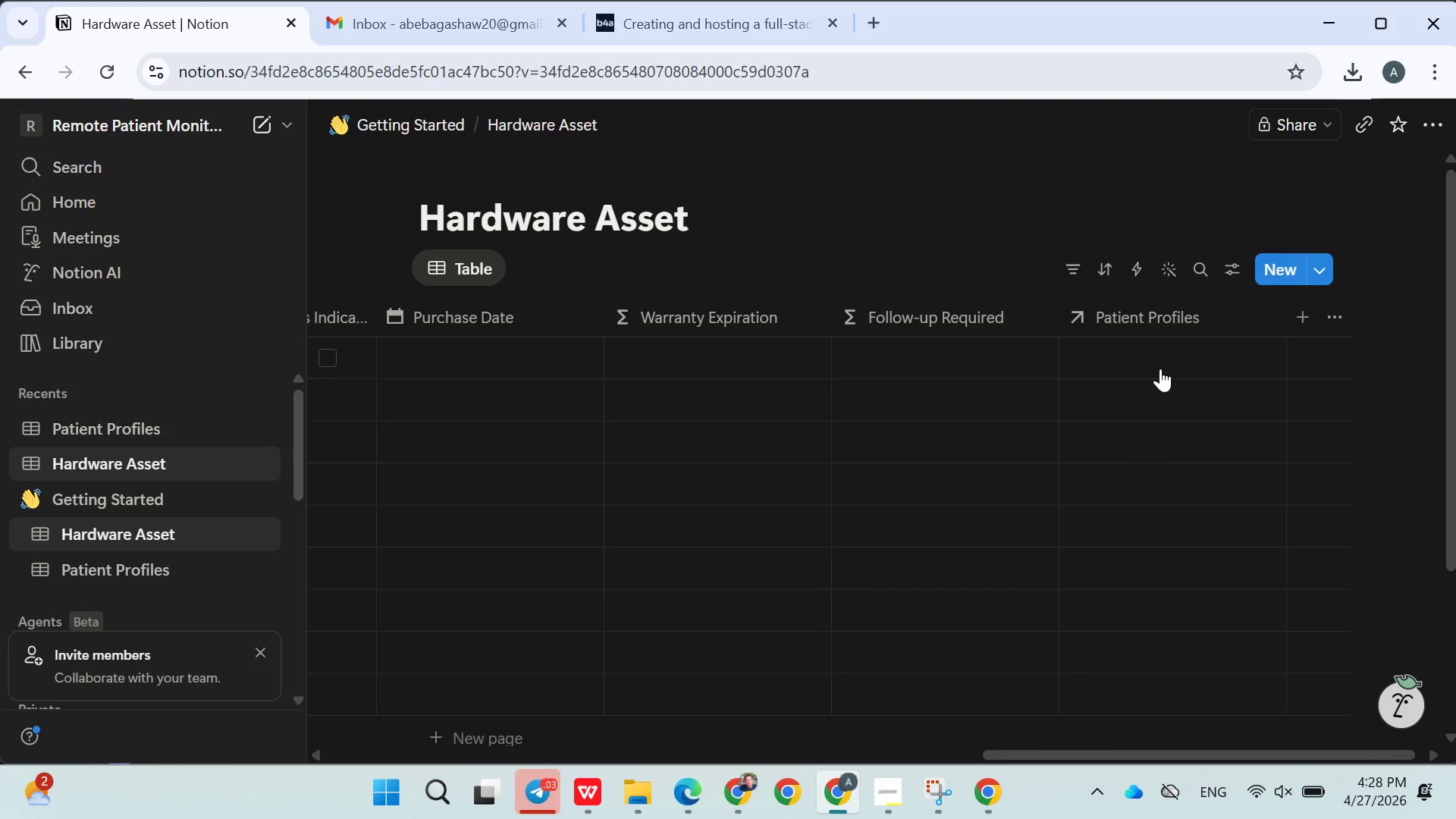 
left_click([1119, 342])
 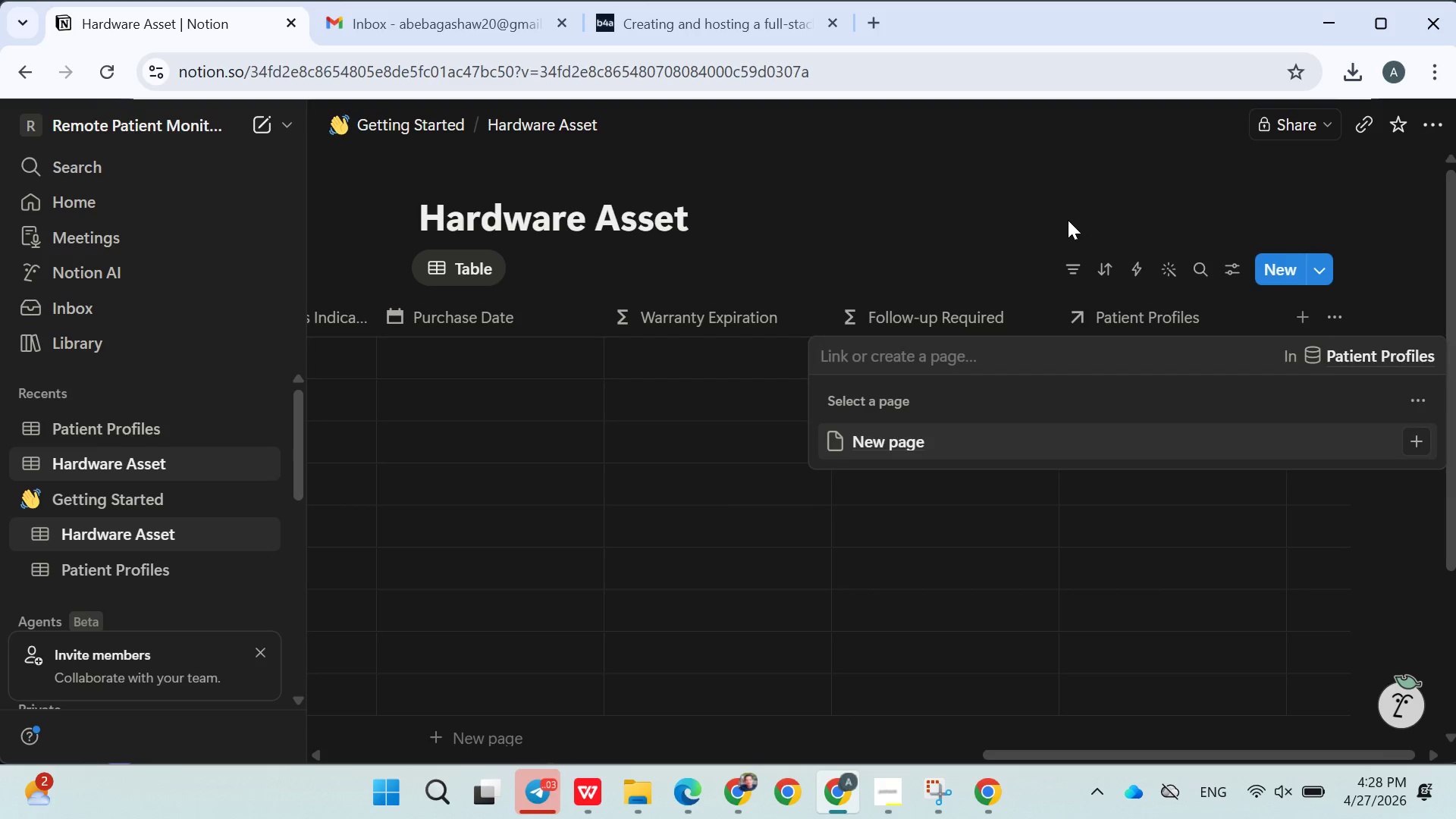 
left_click([1139, 215])
 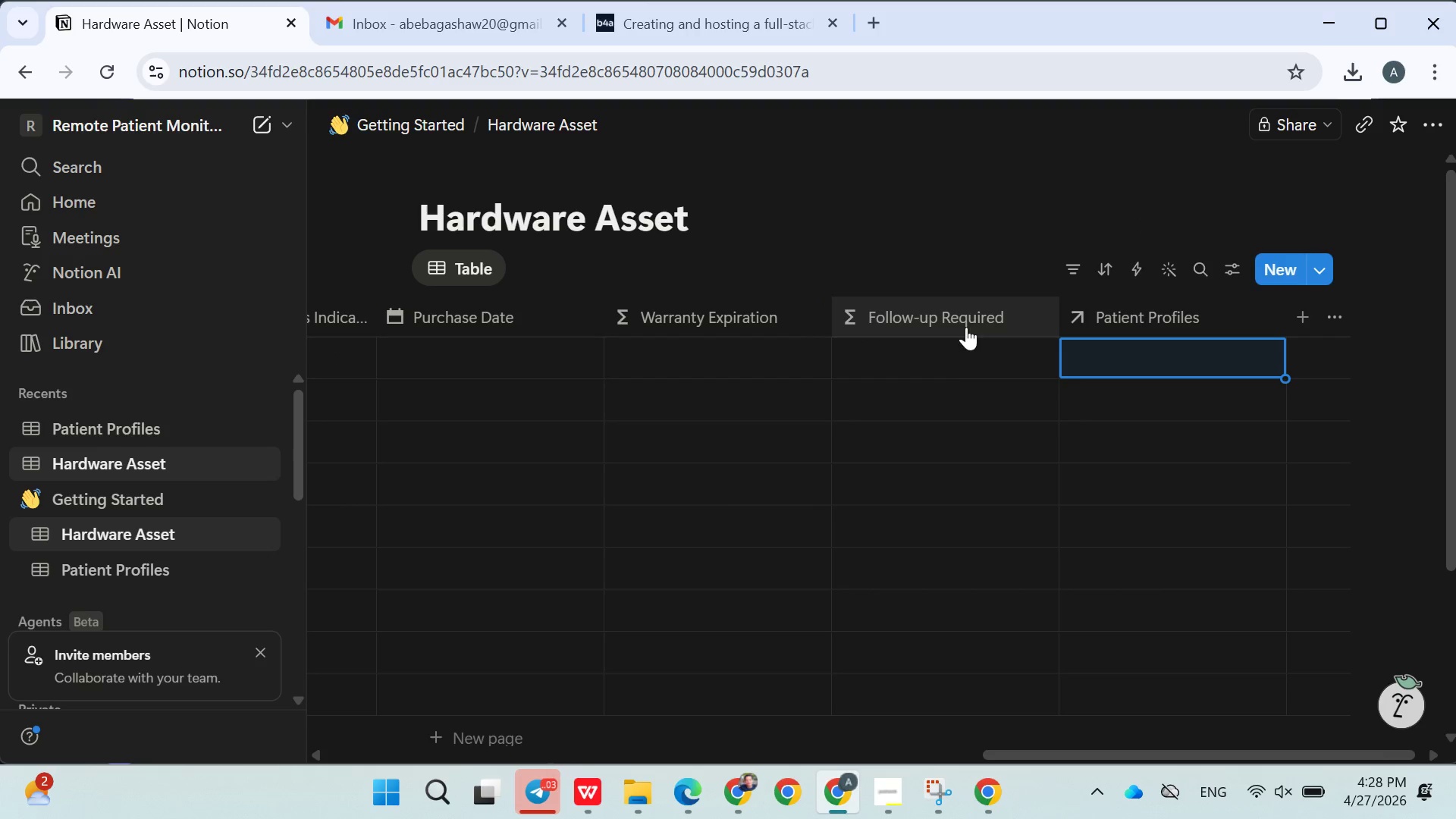 
left_click([948, 360])
 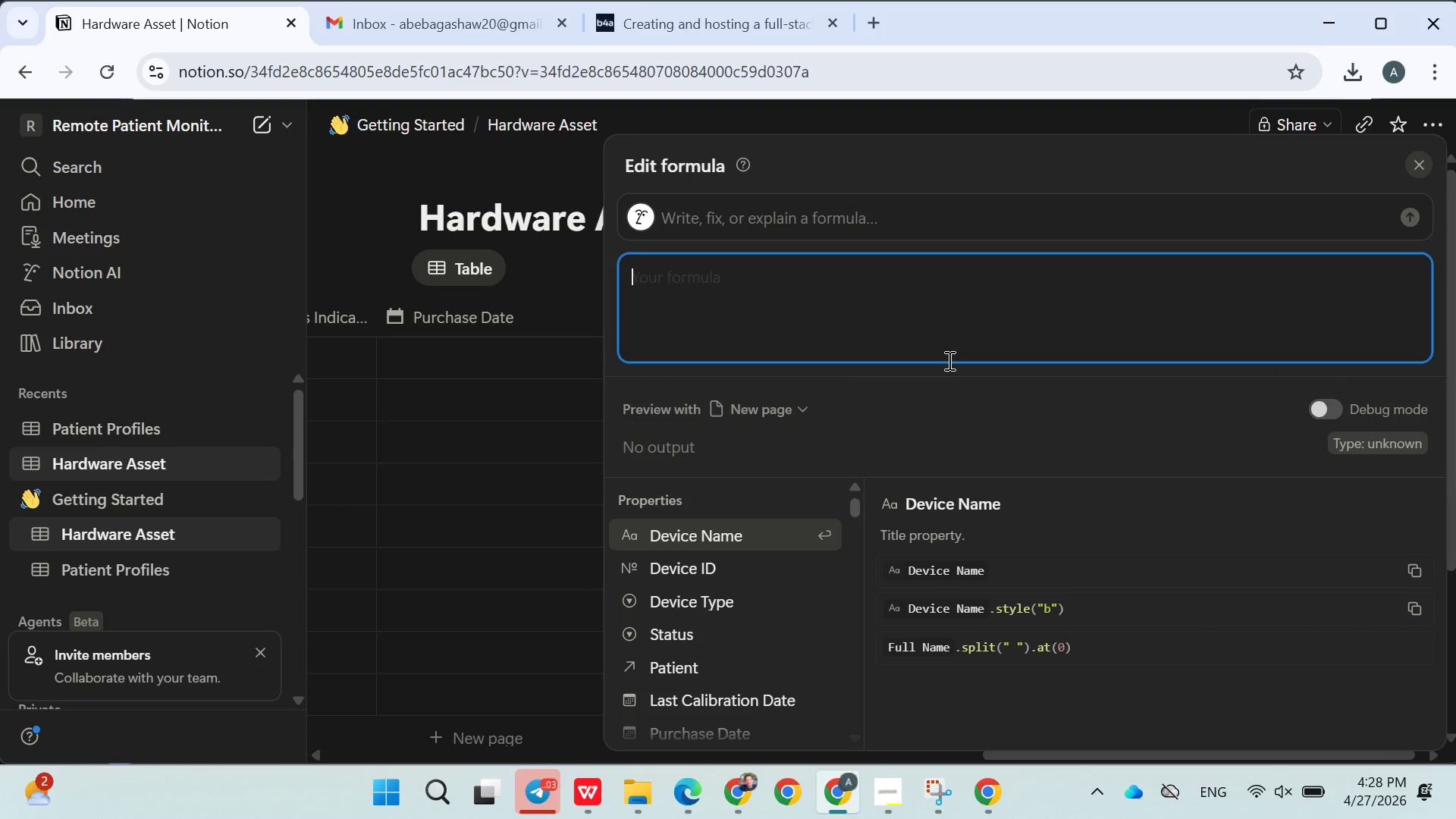 
wait(9.84)
 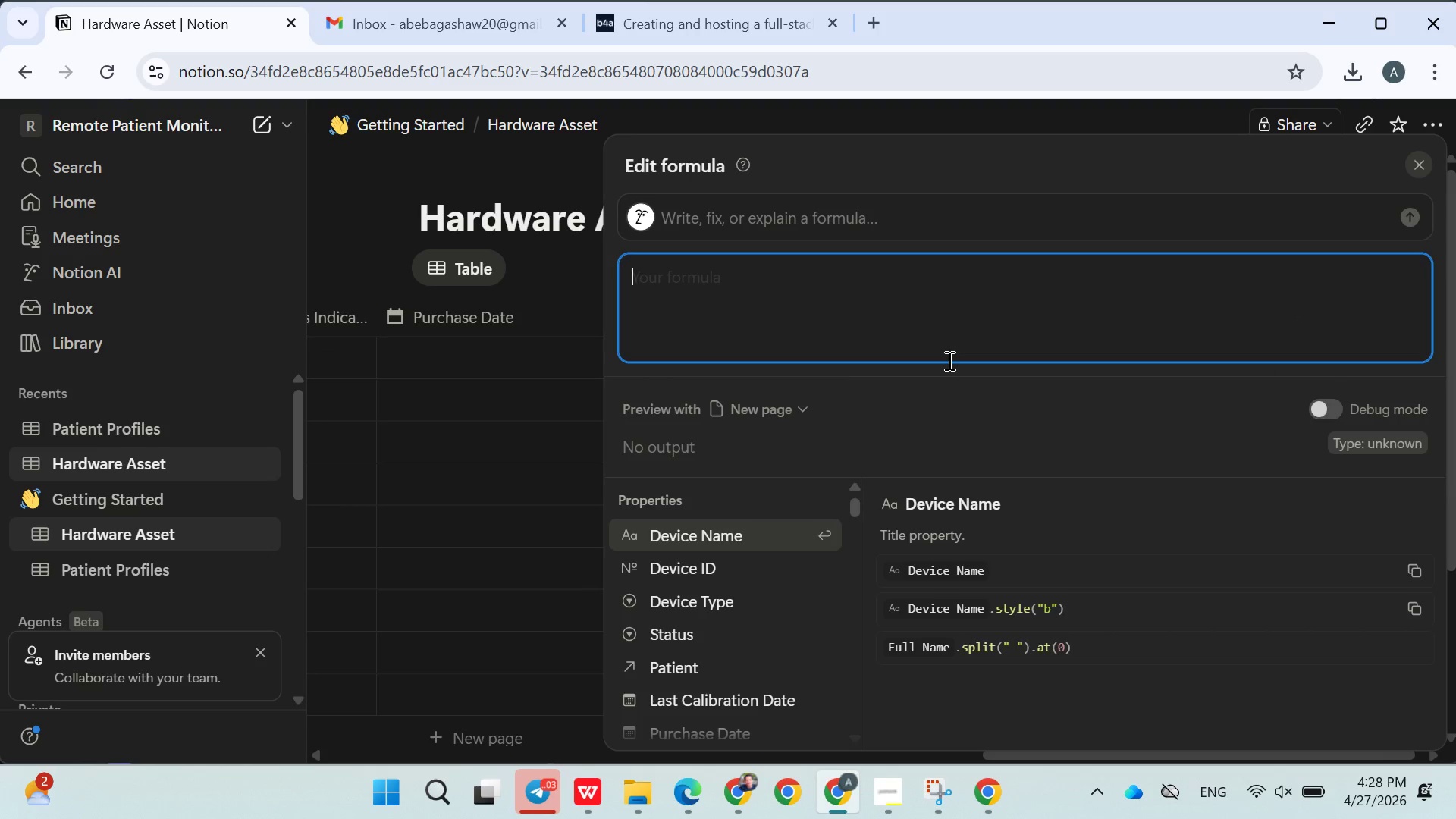 
left_click([563, 286])
 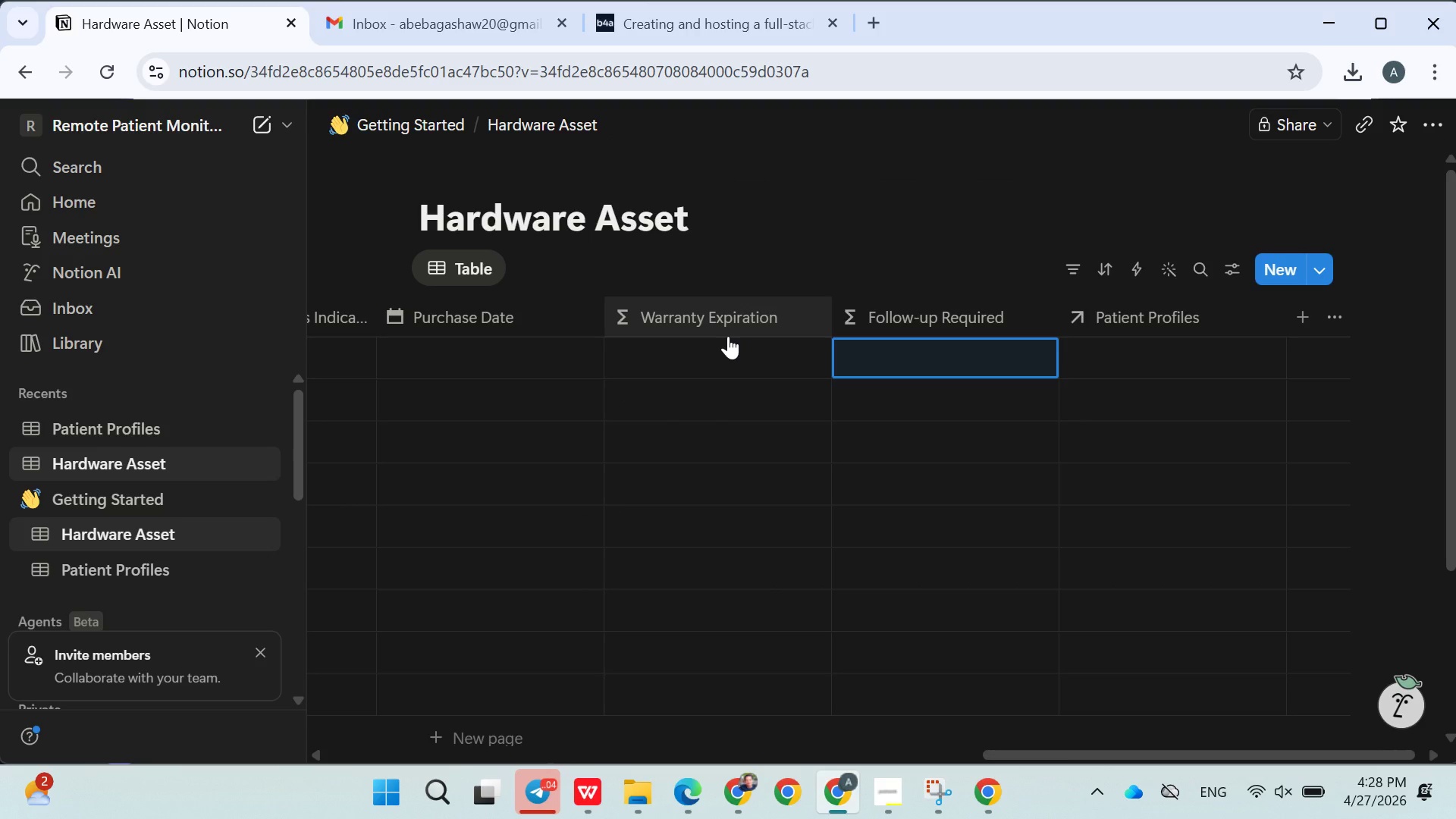 
left_click([910, 356])
 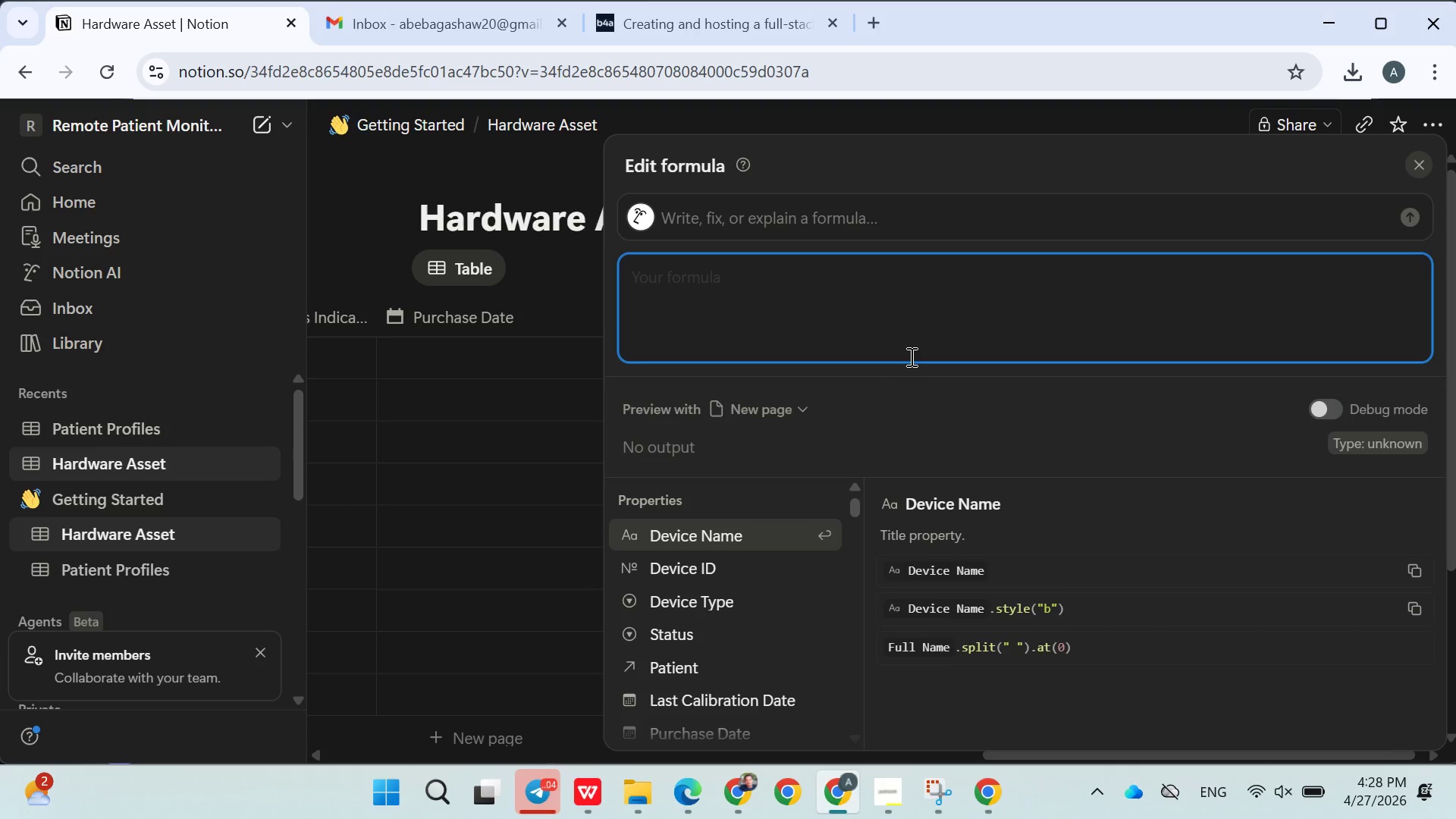 
type(if())
 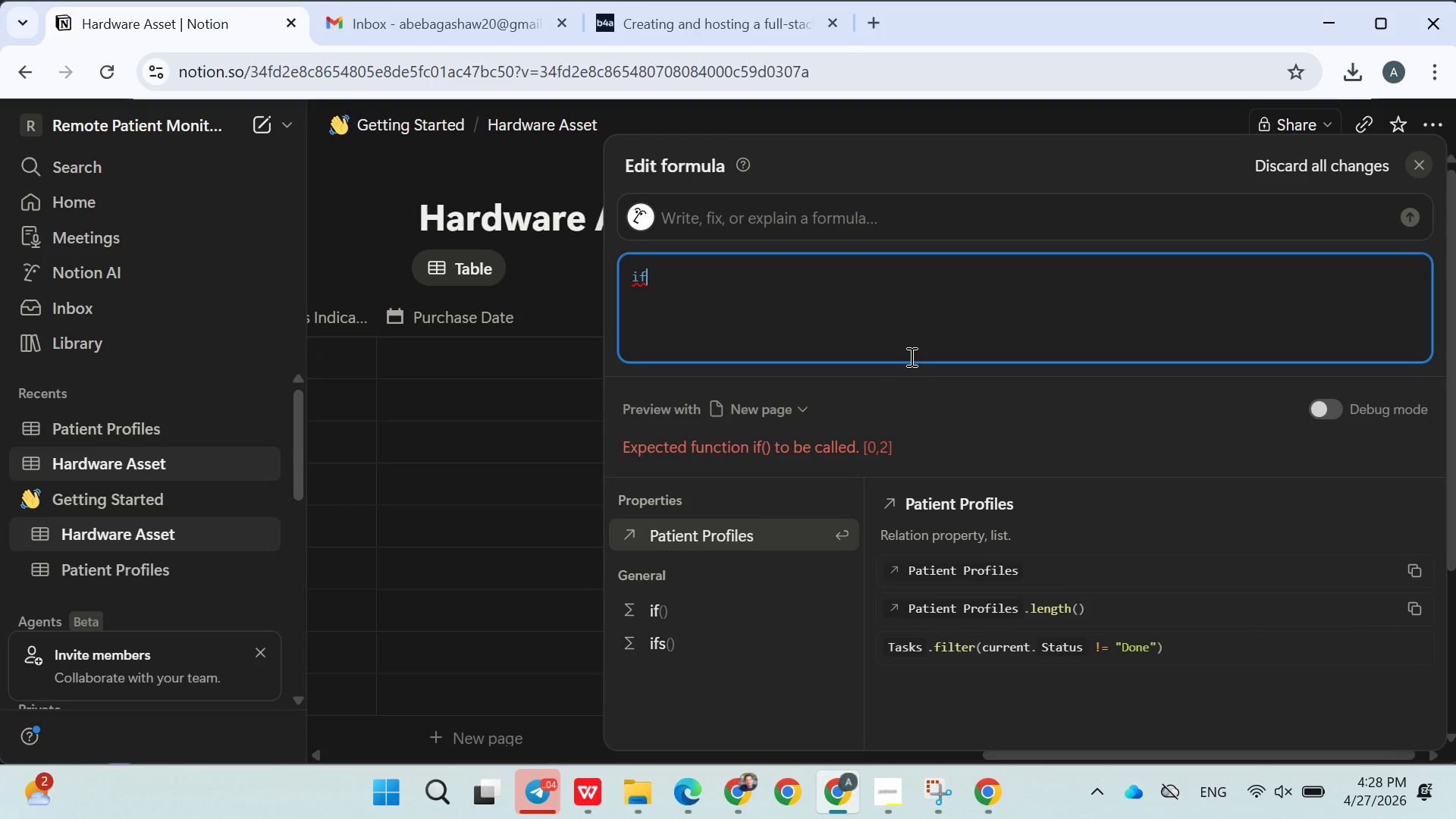 
key(ArrowLeft)
 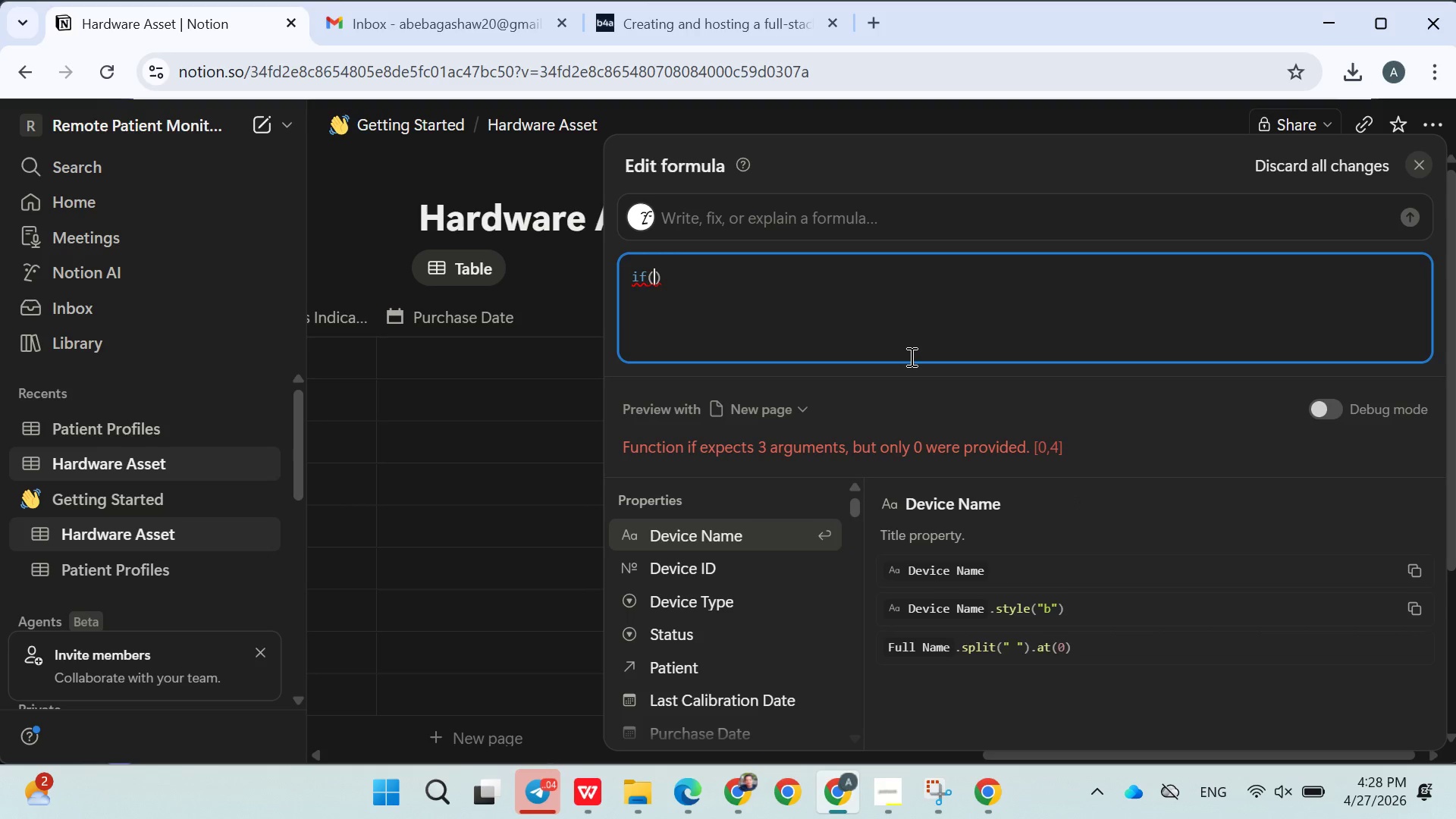 
type(prop())
 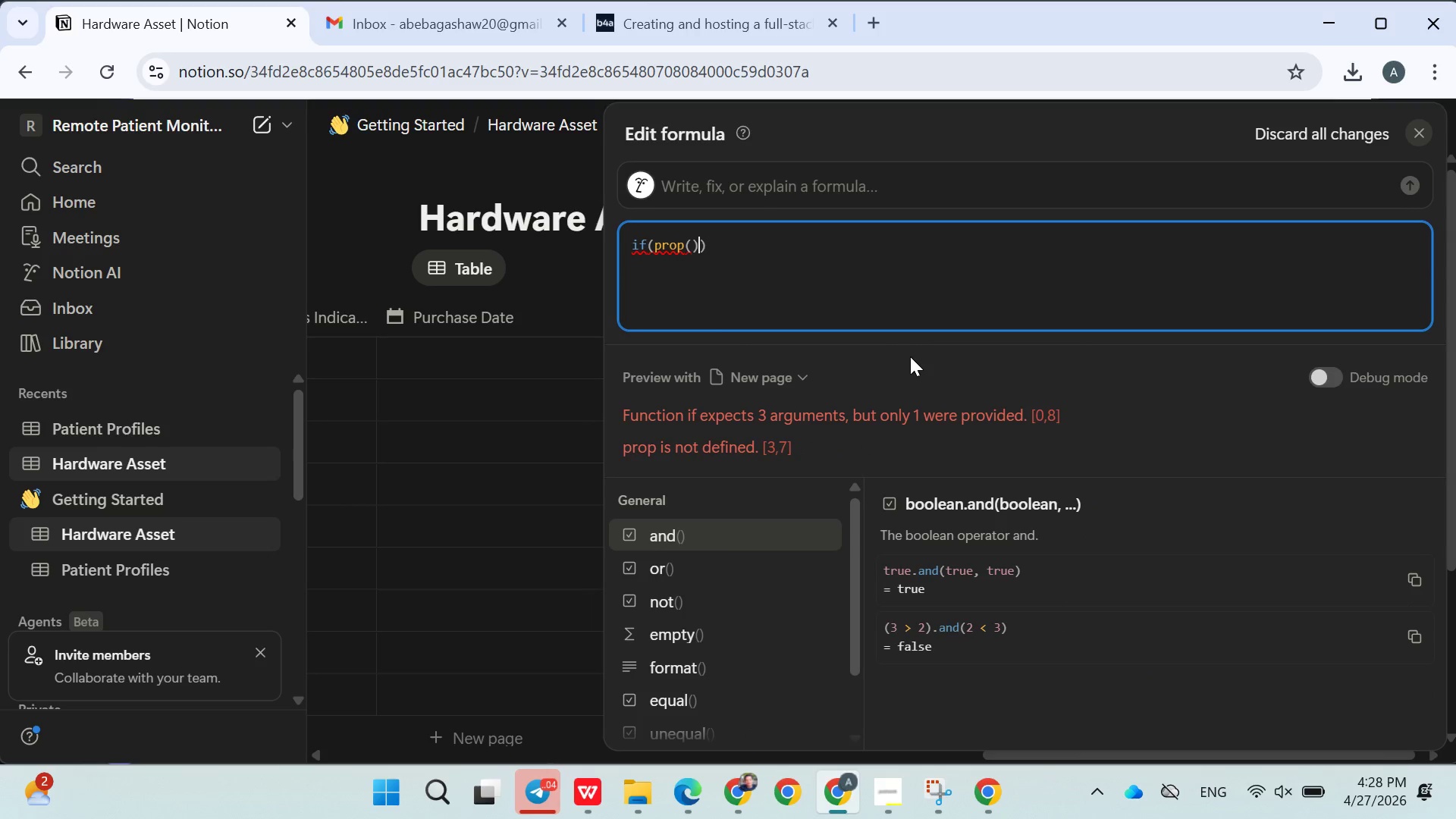 
key(ArrowLeft)
 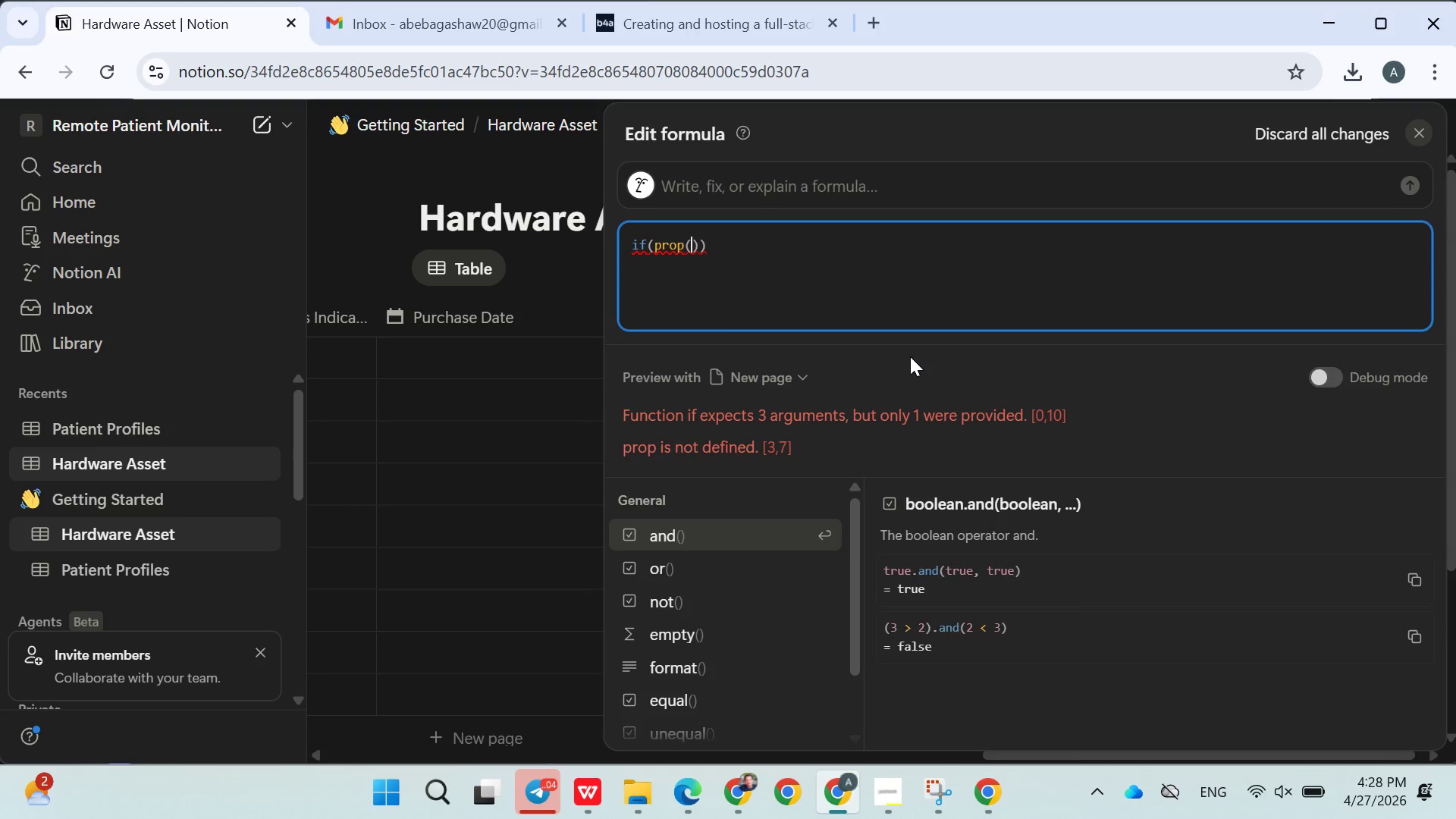 
key(Shift+Quote)
 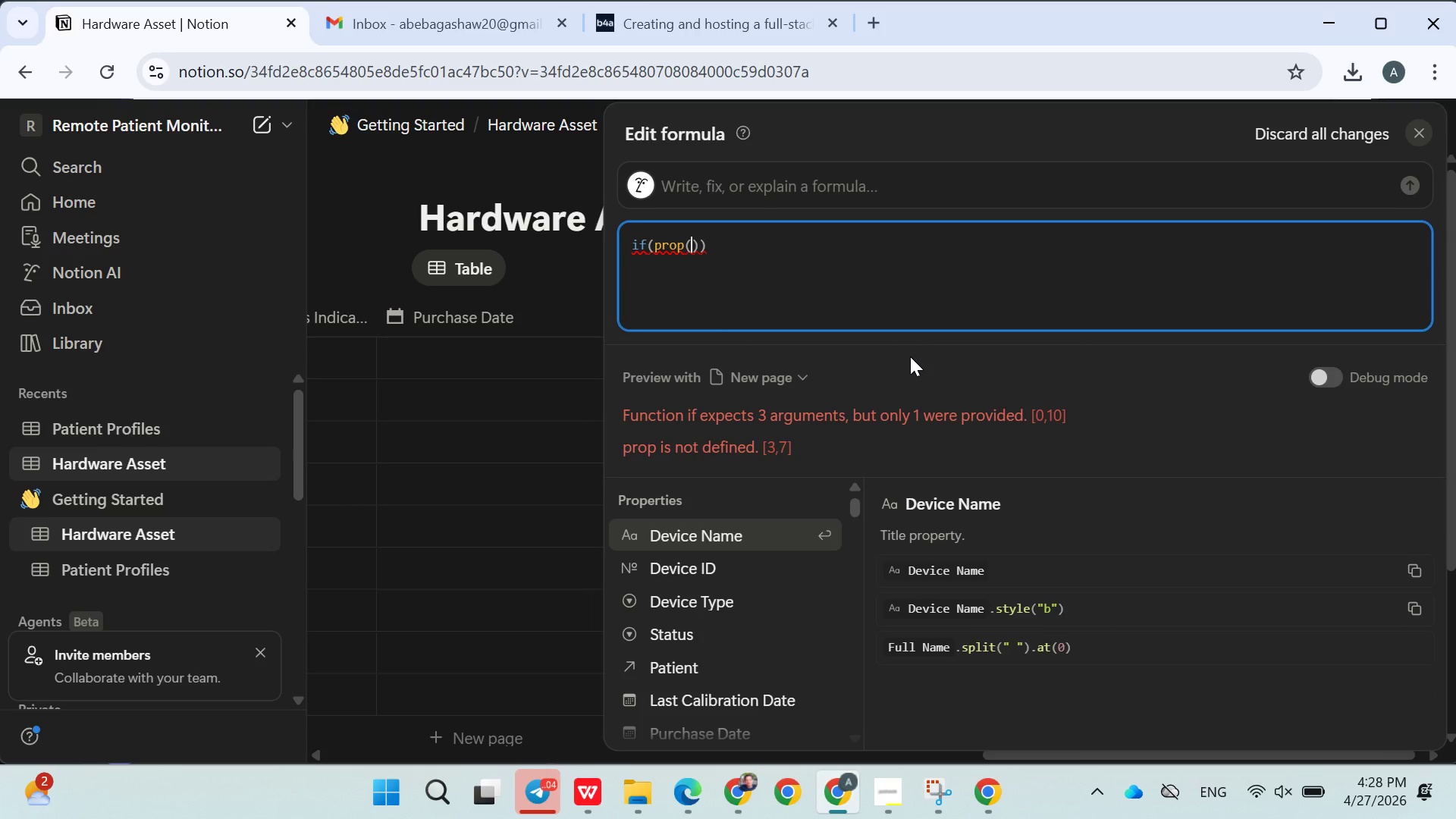 
key(Shift+Quote)
 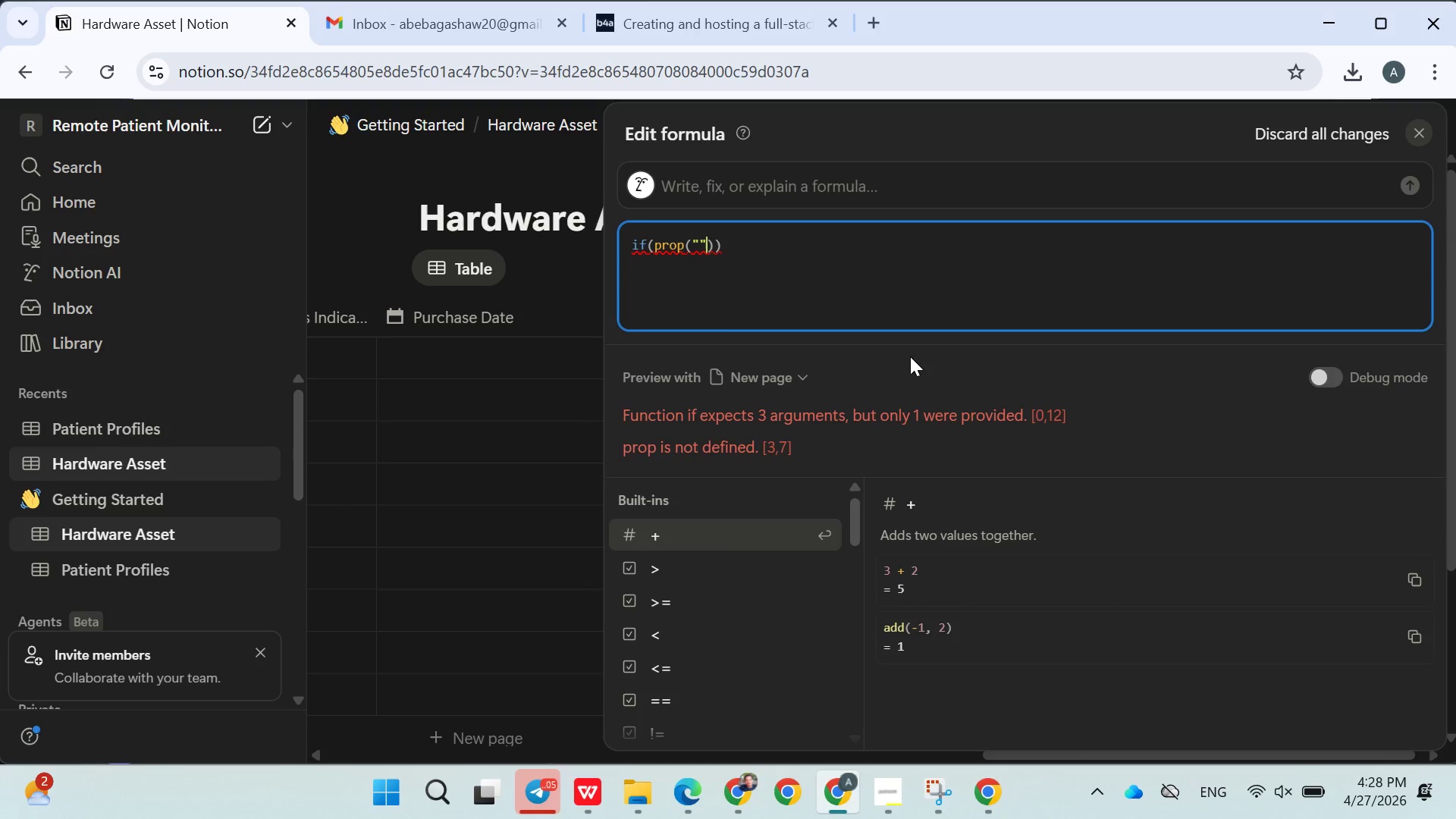 
key(Shift+ArrowLeft)
 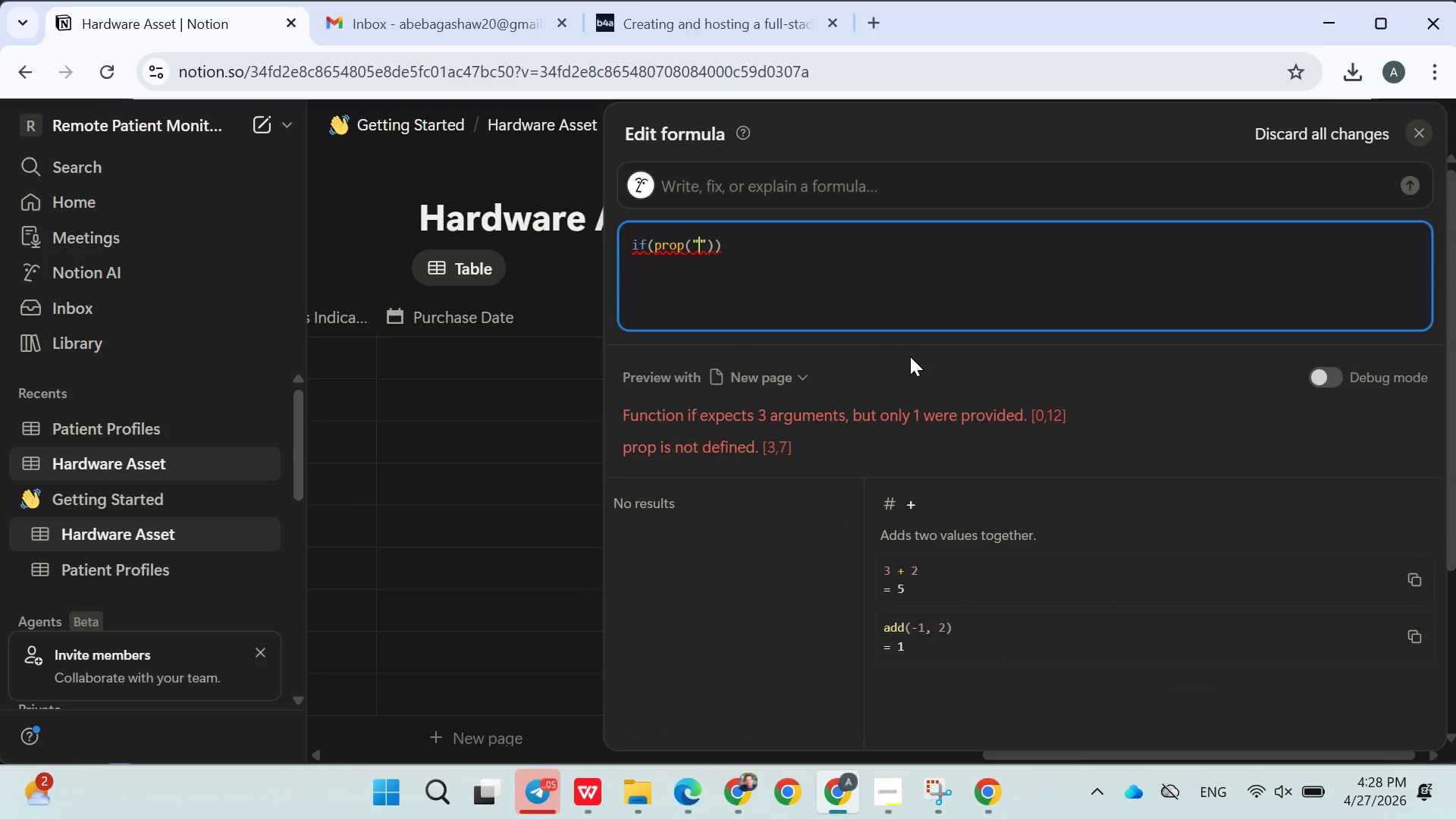 
type(STATUS)
 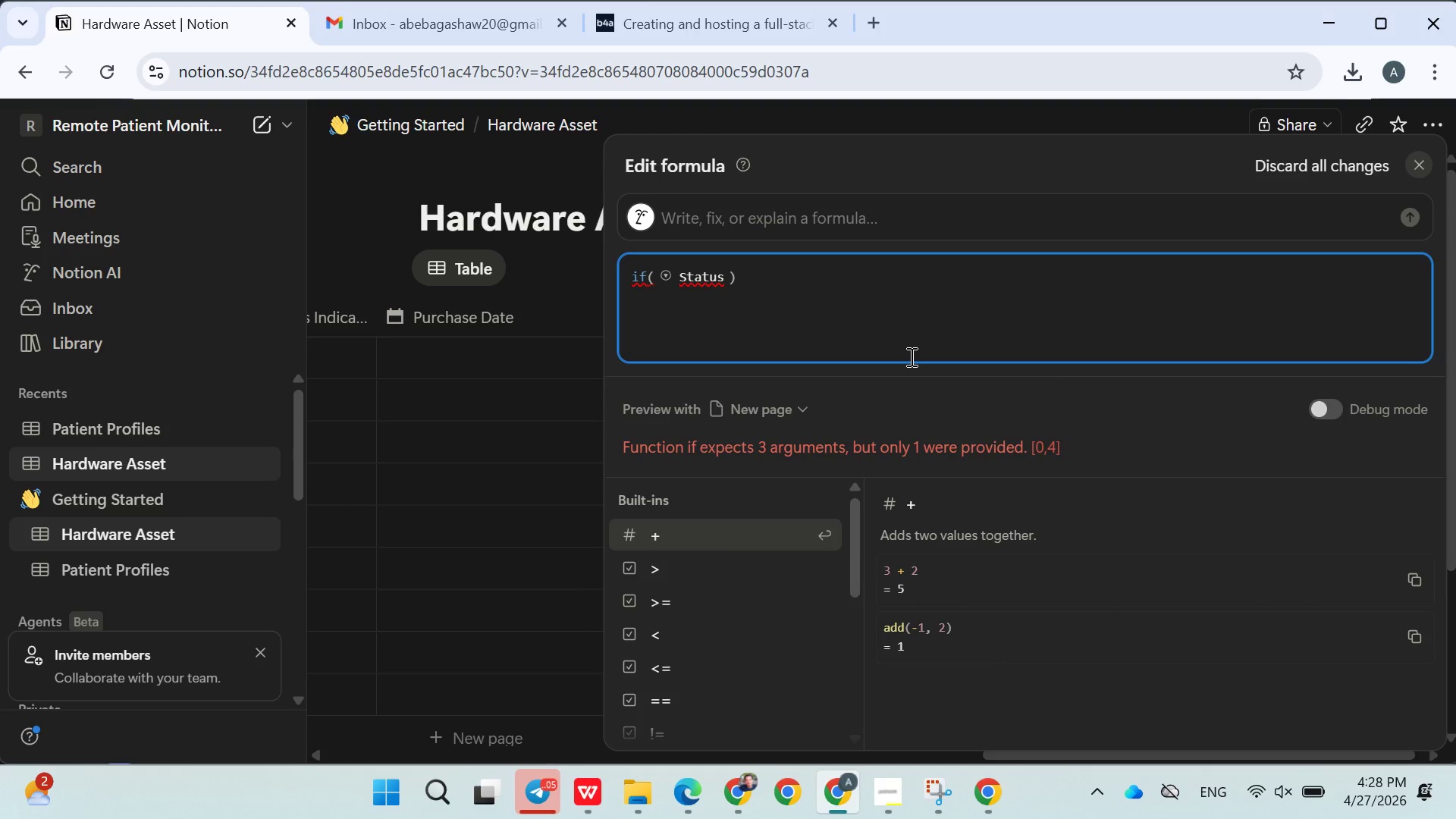 
key(ArrowLeft)
 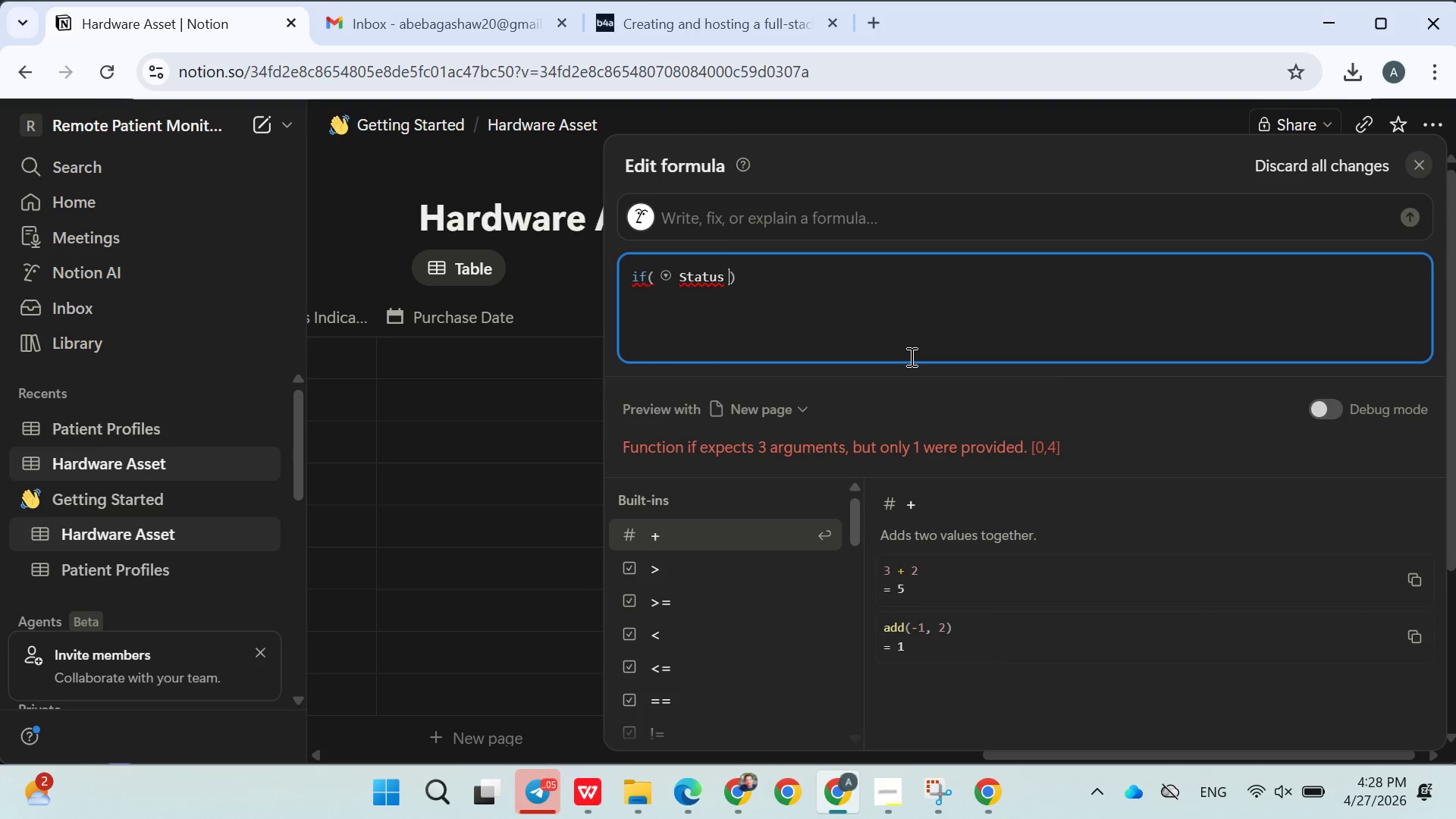 
key(Equal)
 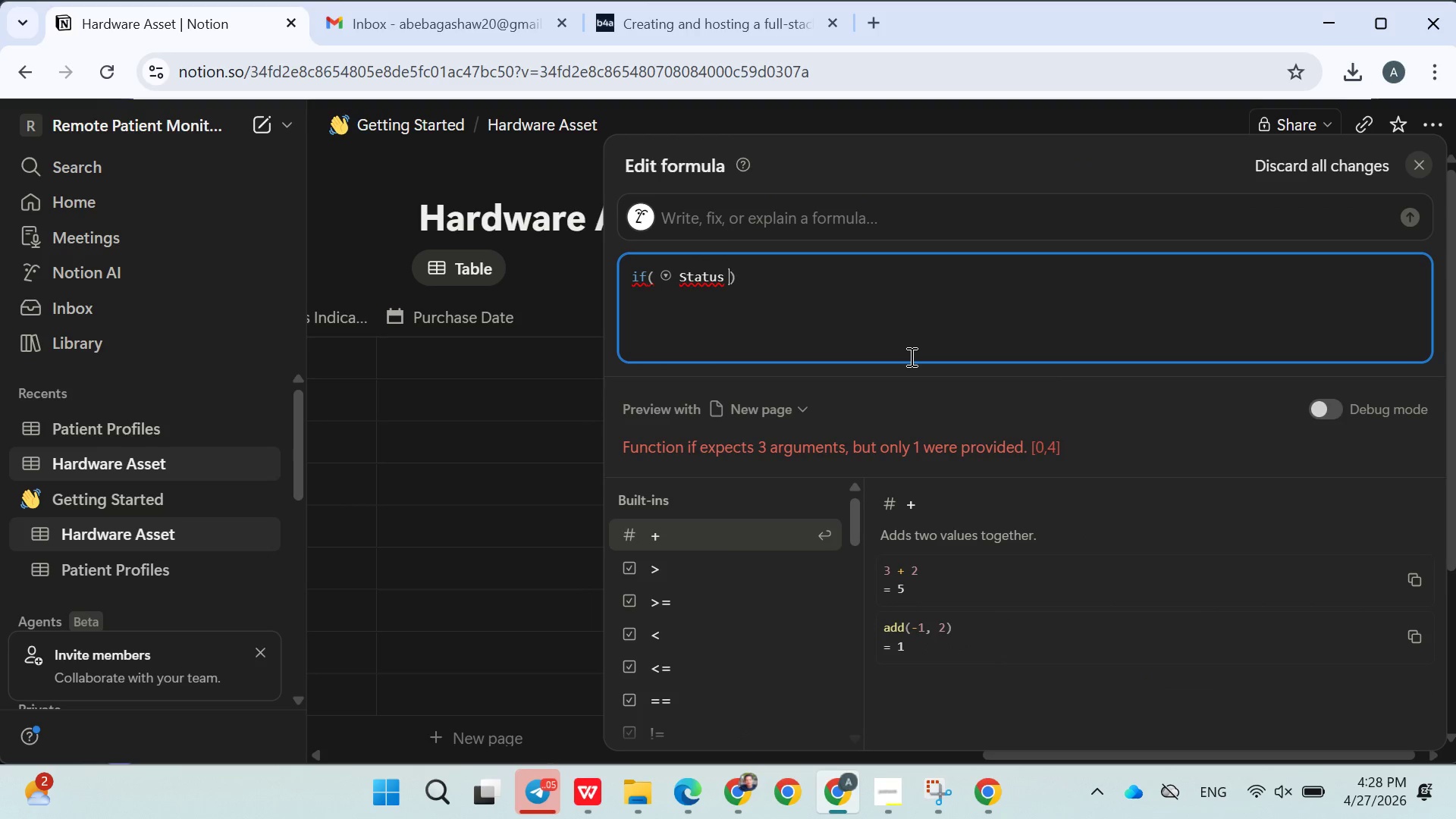 
key(Equal)
 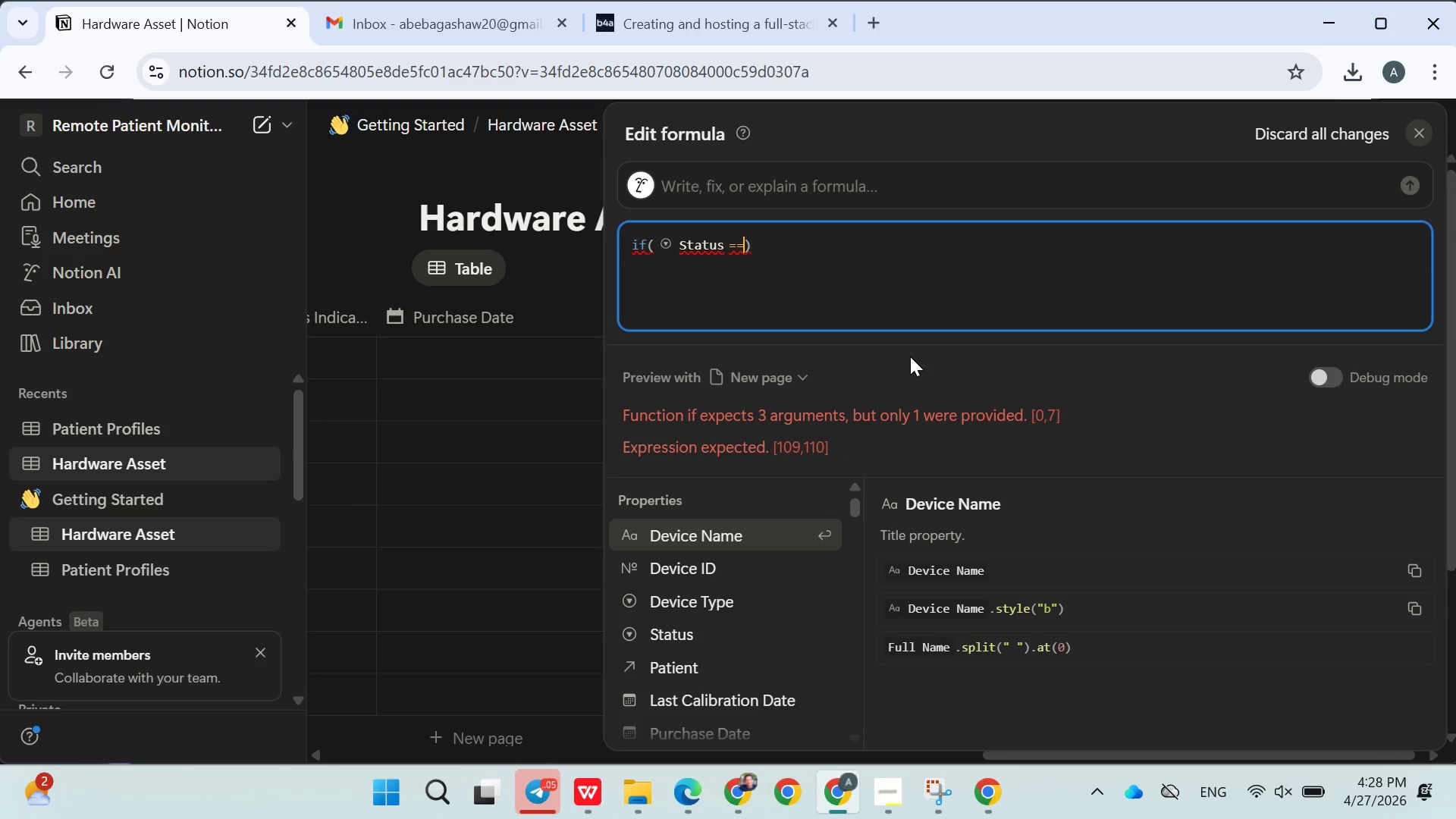 
key(Shift+Quote)
 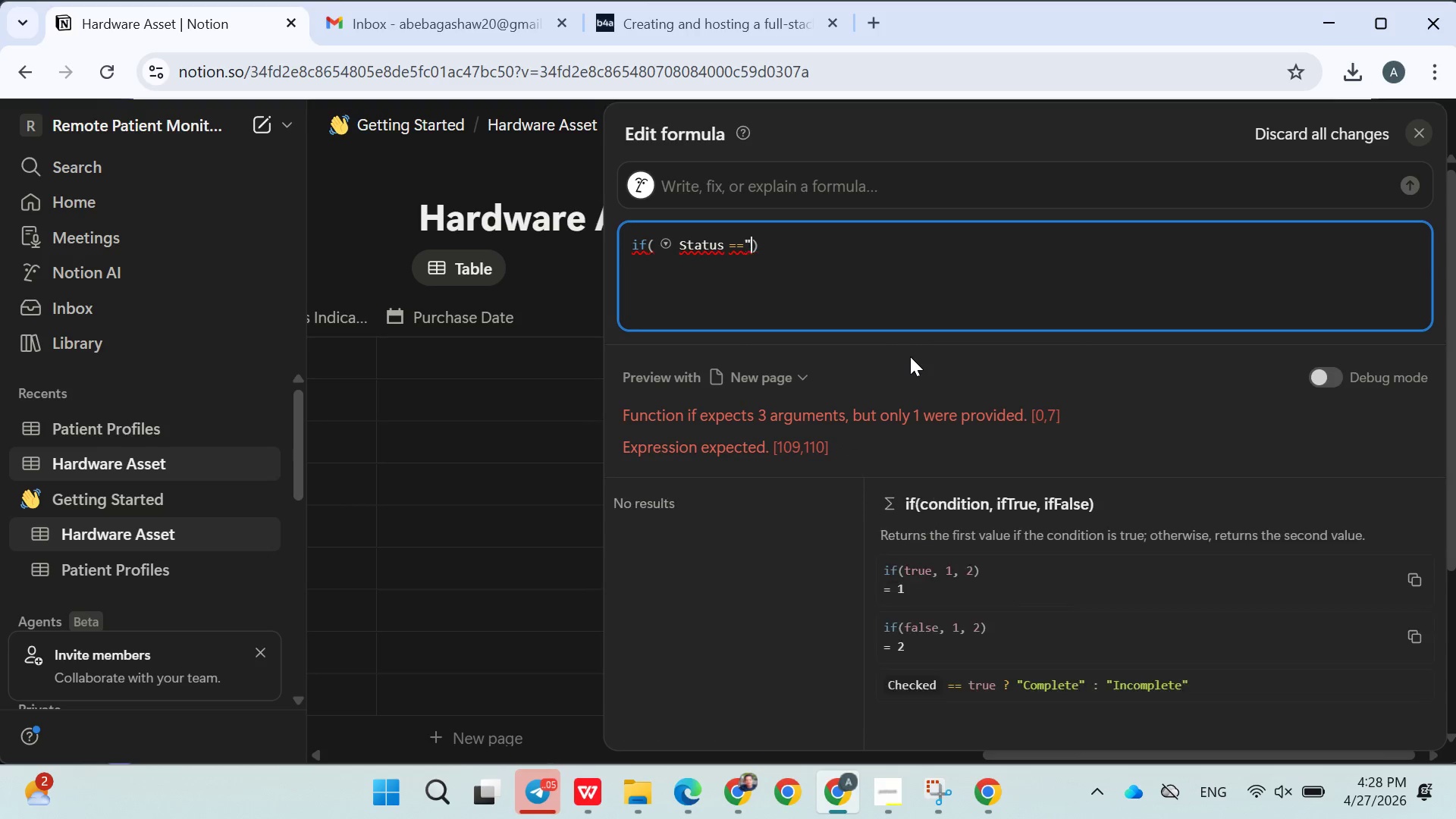 
key(Shift+Quote)
 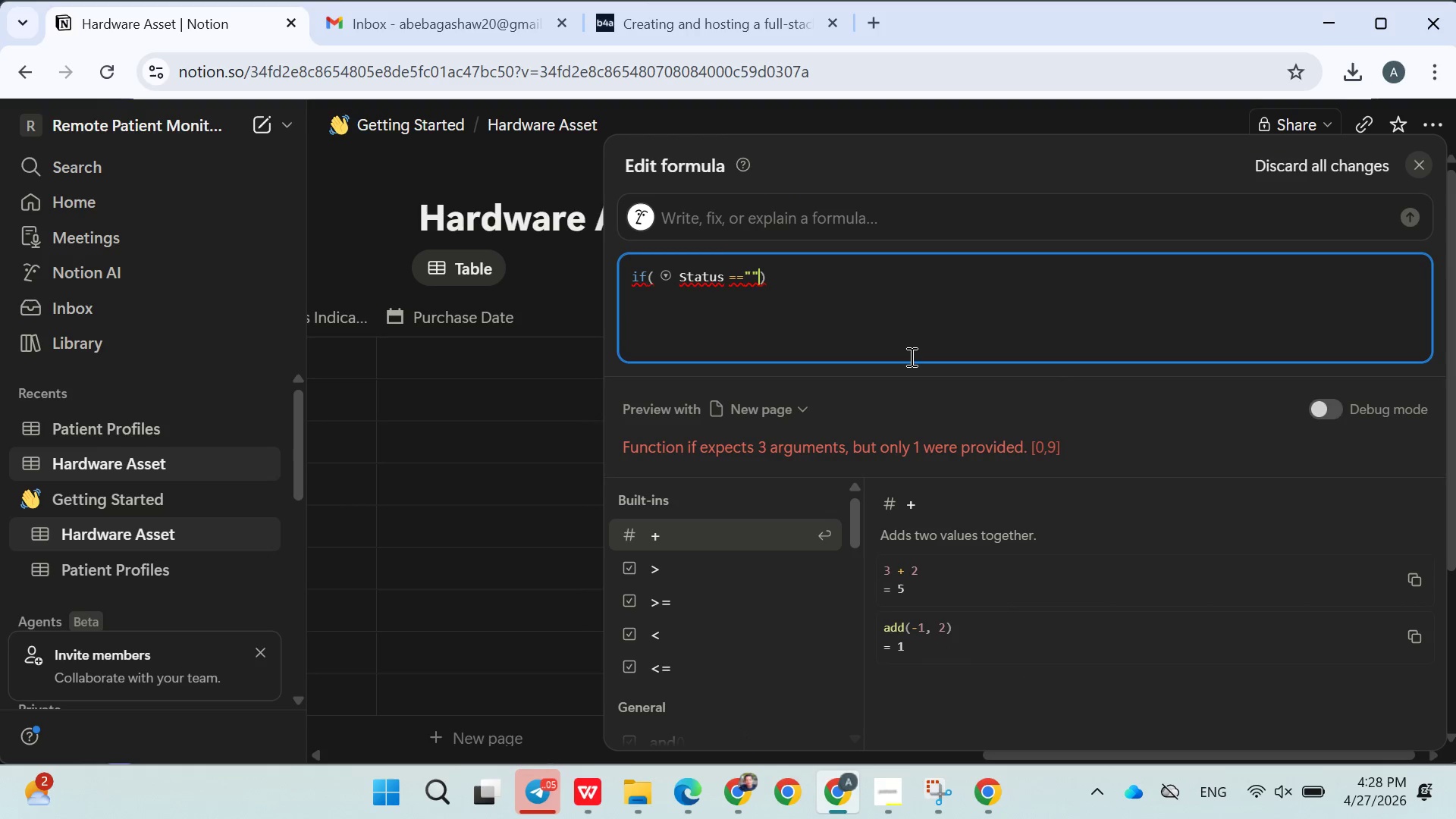 
key(ArrowLeft)
 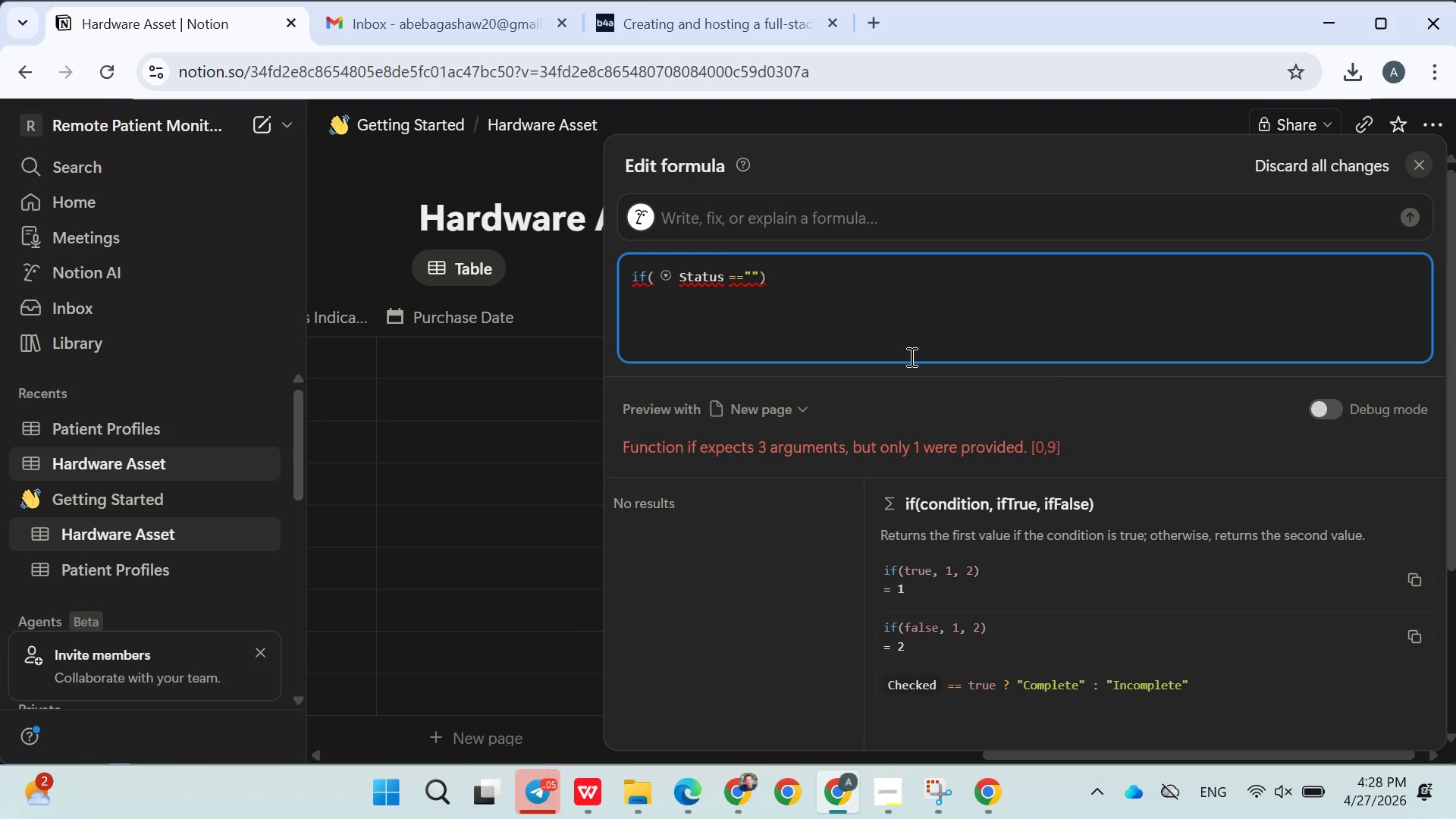 
type(Returned)
 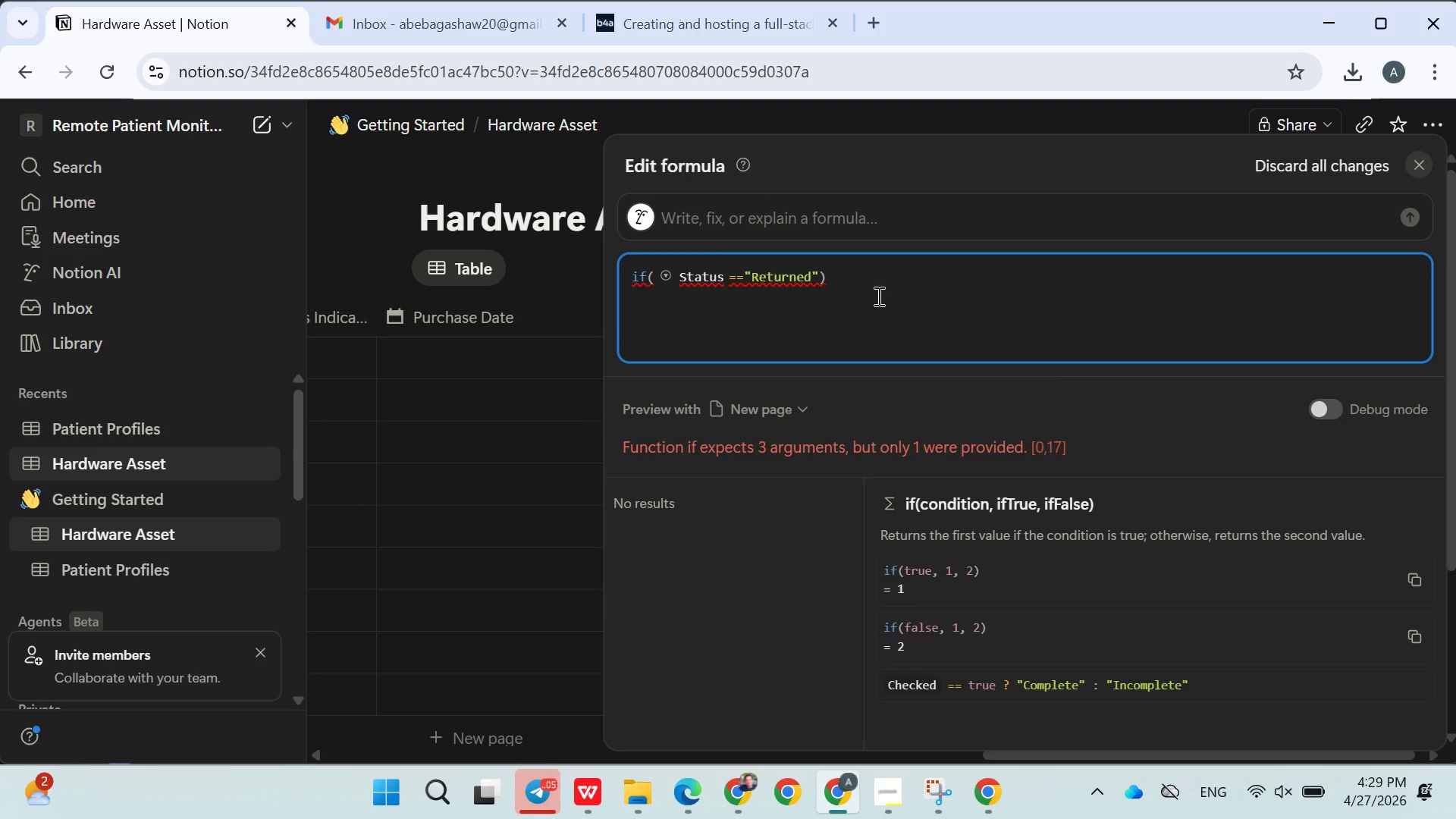 
key(ArrowRight)
 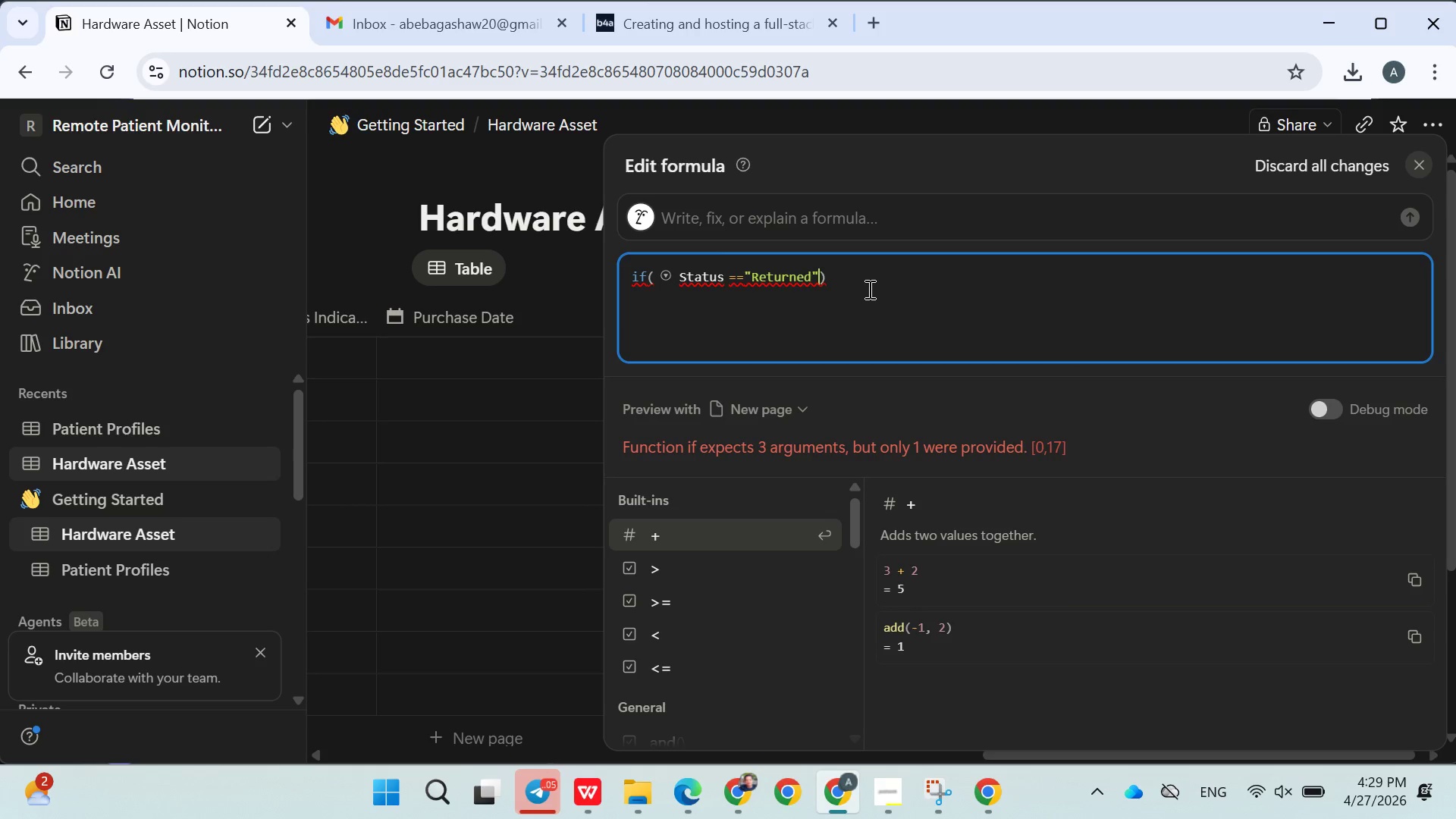 
type( true)
key(Backspace)
key(Backspace)
key(Backspace)
key(Backspace)
 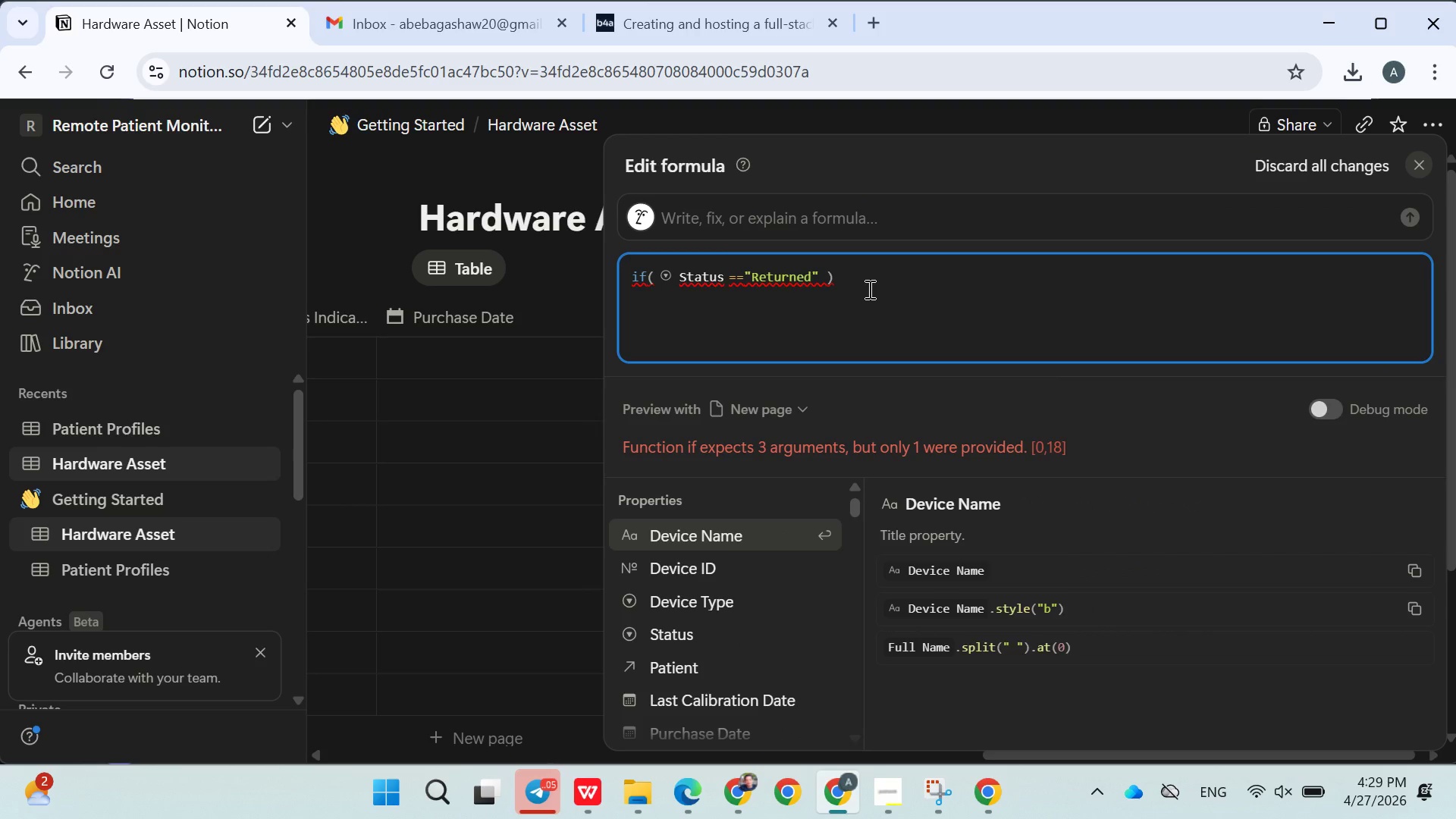 
key(ArrowRight)
 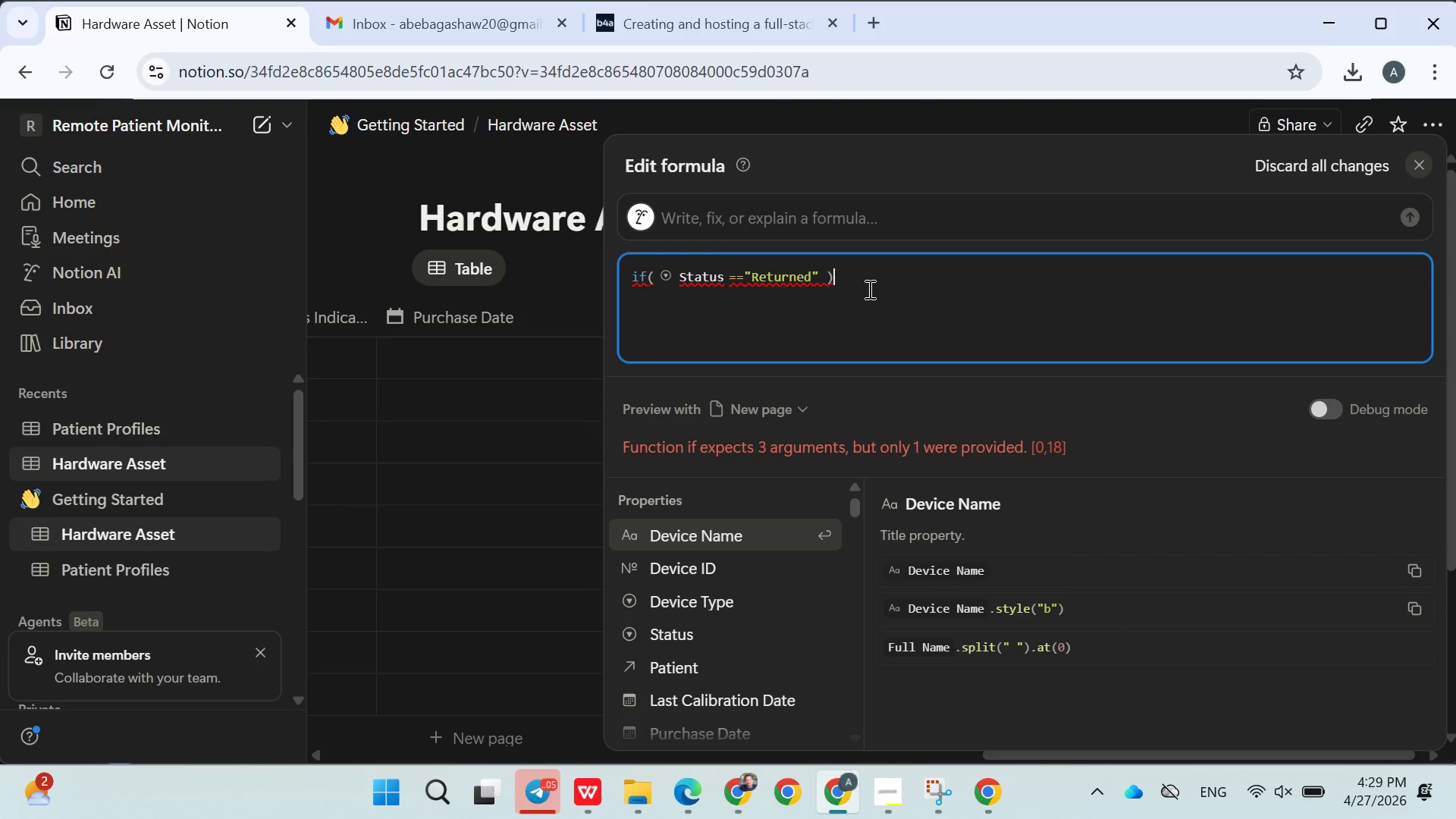 
type( true,false)
 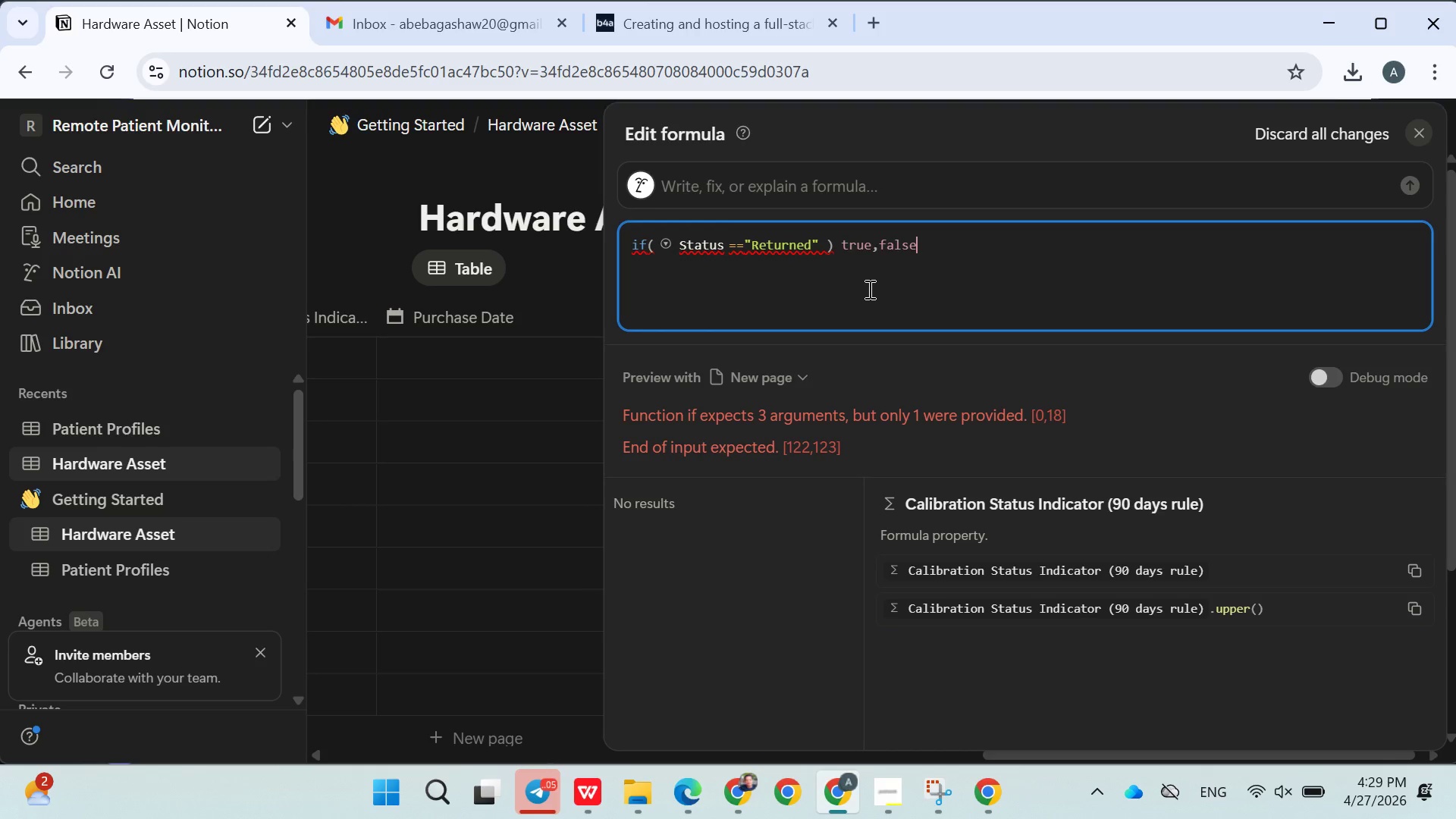 
key(Enter)
 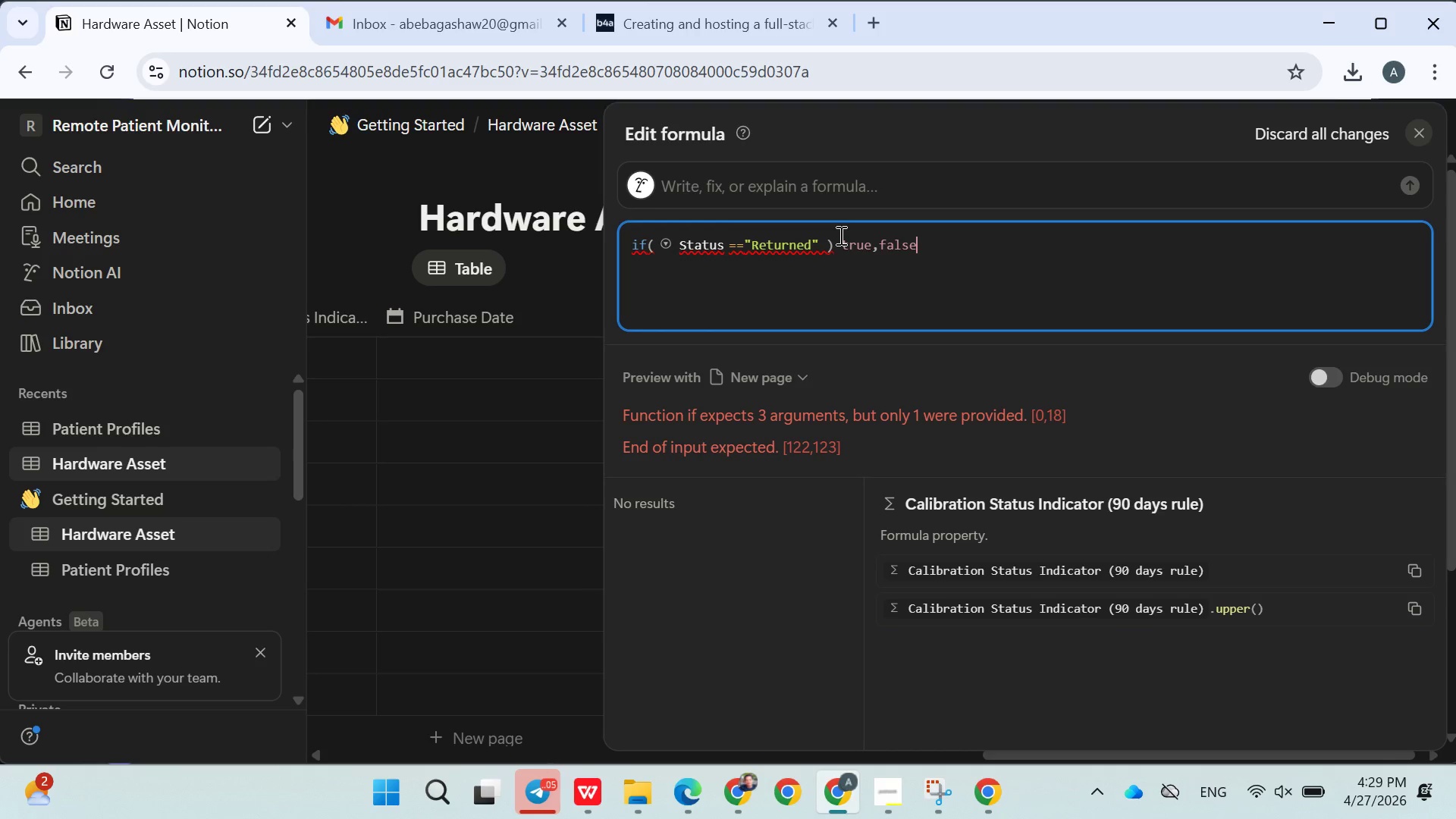 
left_click([825, 248])
 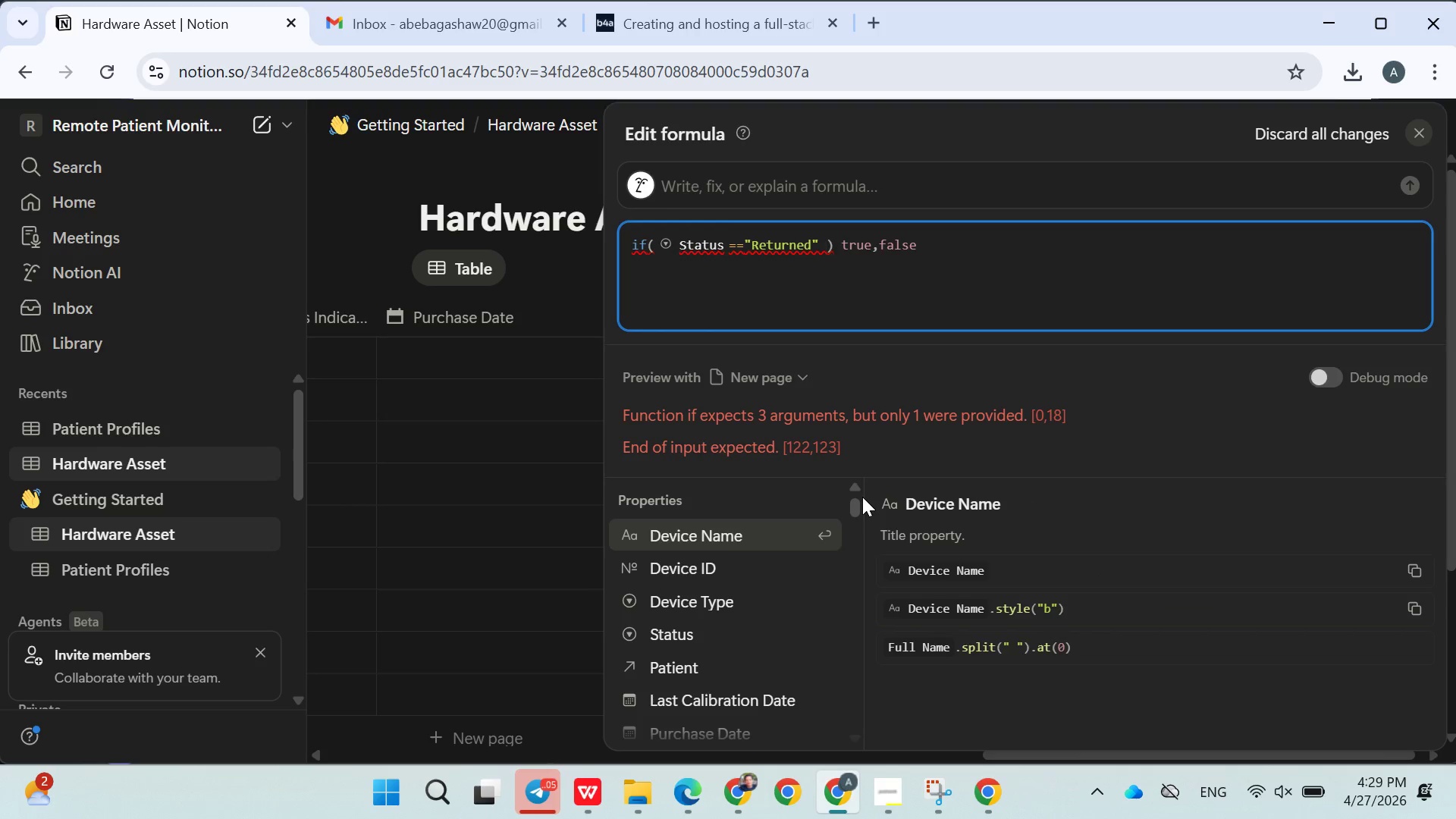 
key(Backspace)
 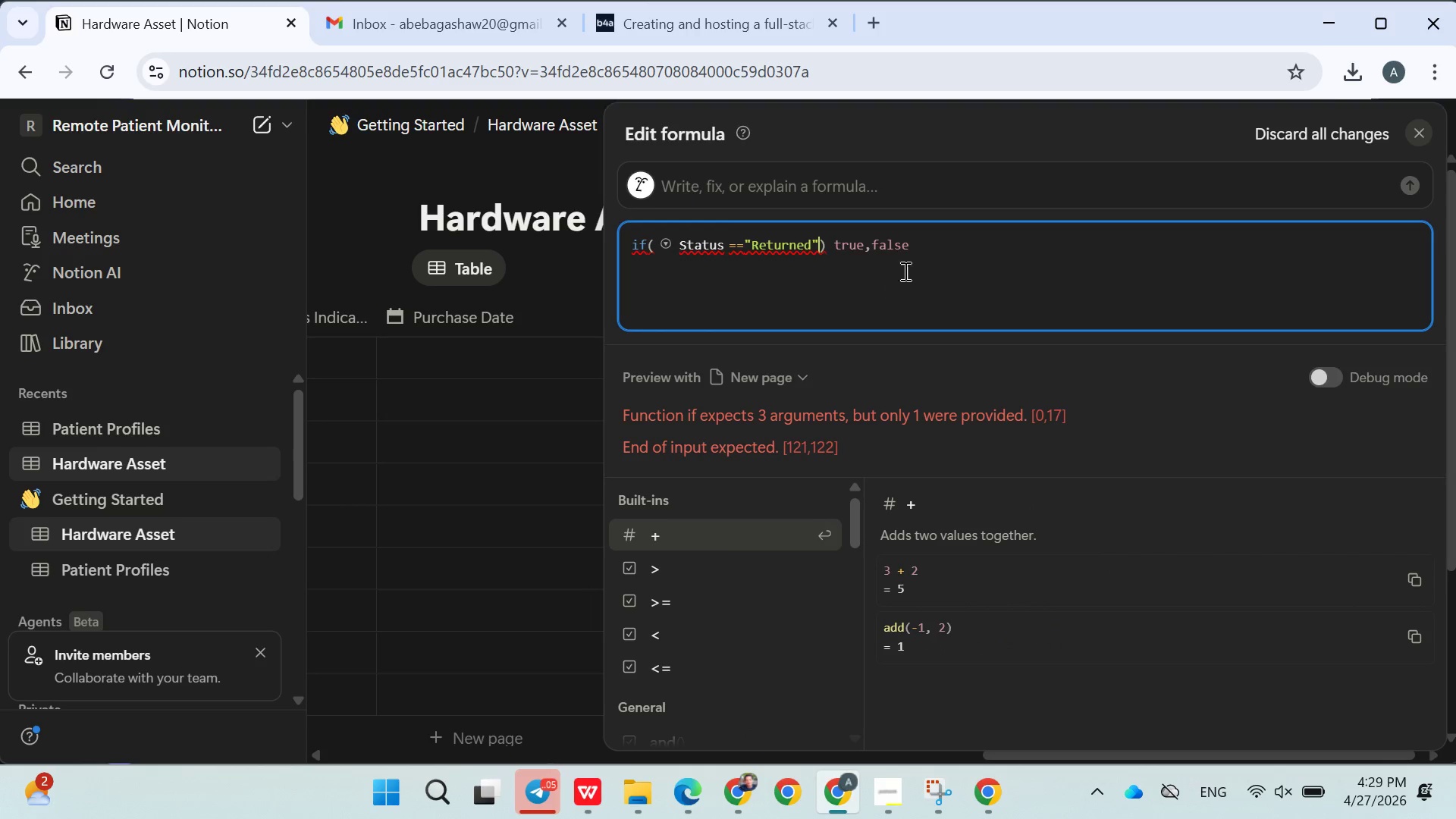 
left_click([915, 253])
 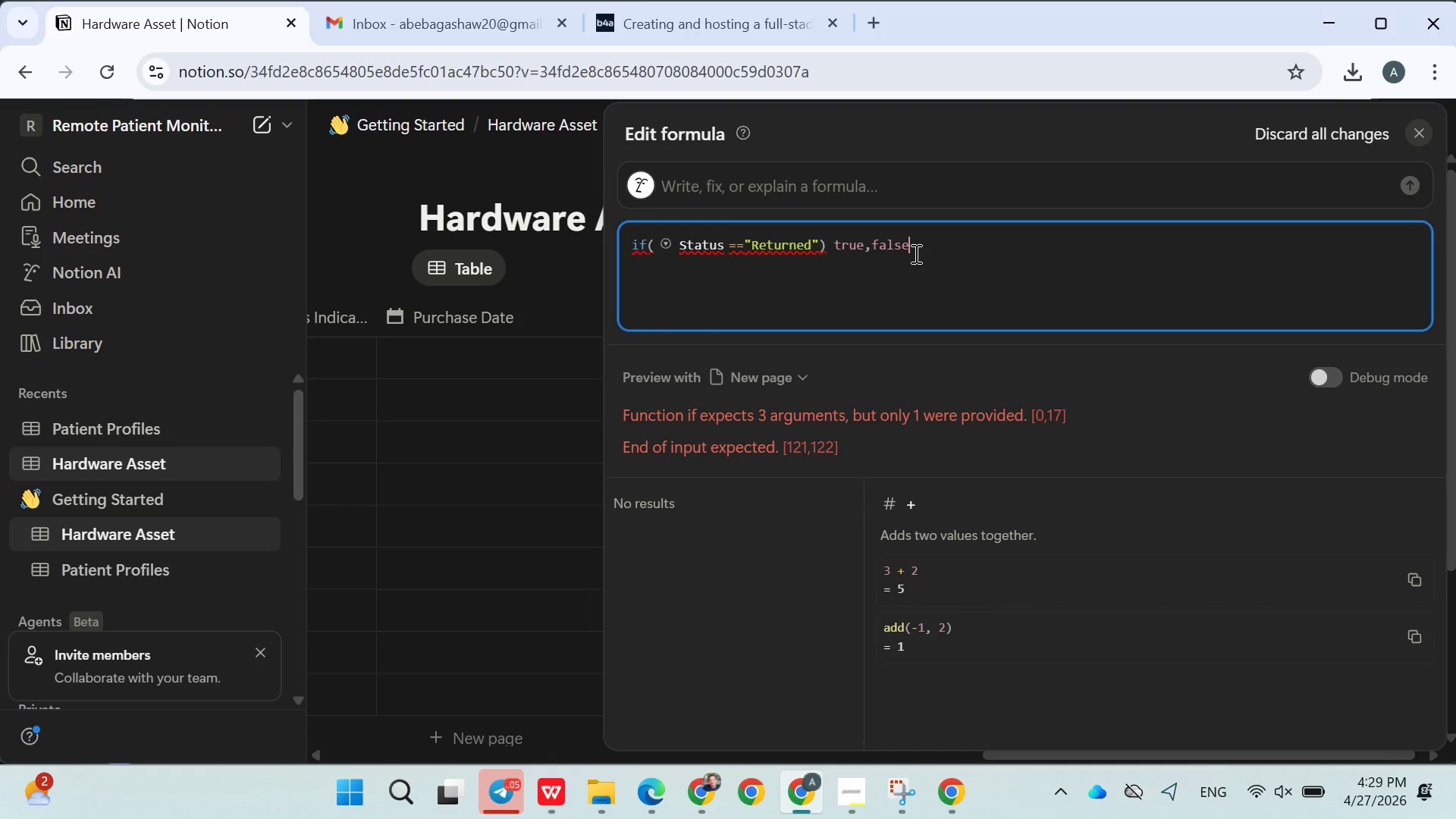 
left_click_drag(start_coordinate=[915, 253], to_coordinate=[828, 252])
 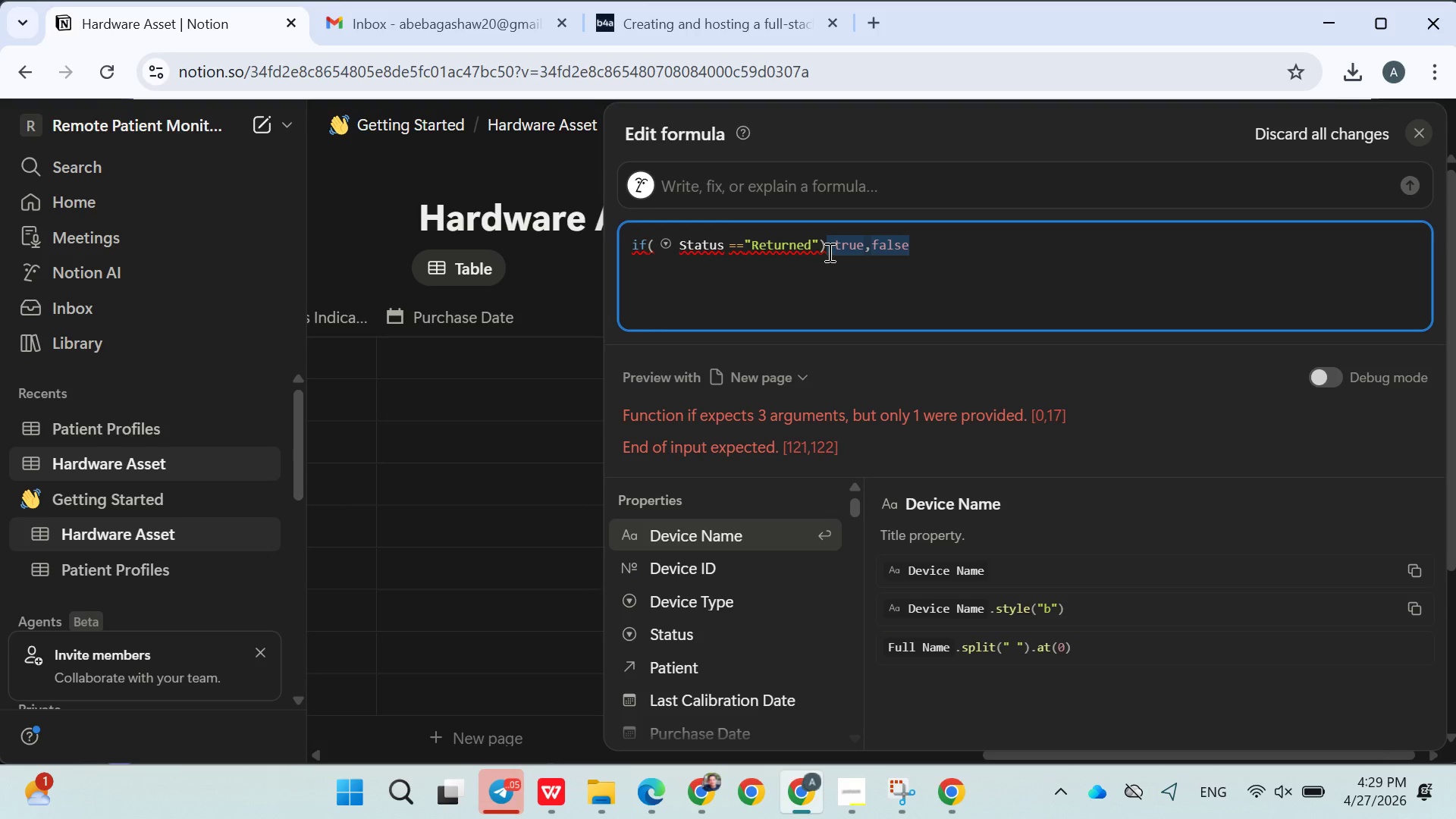 
key(Control+X)
 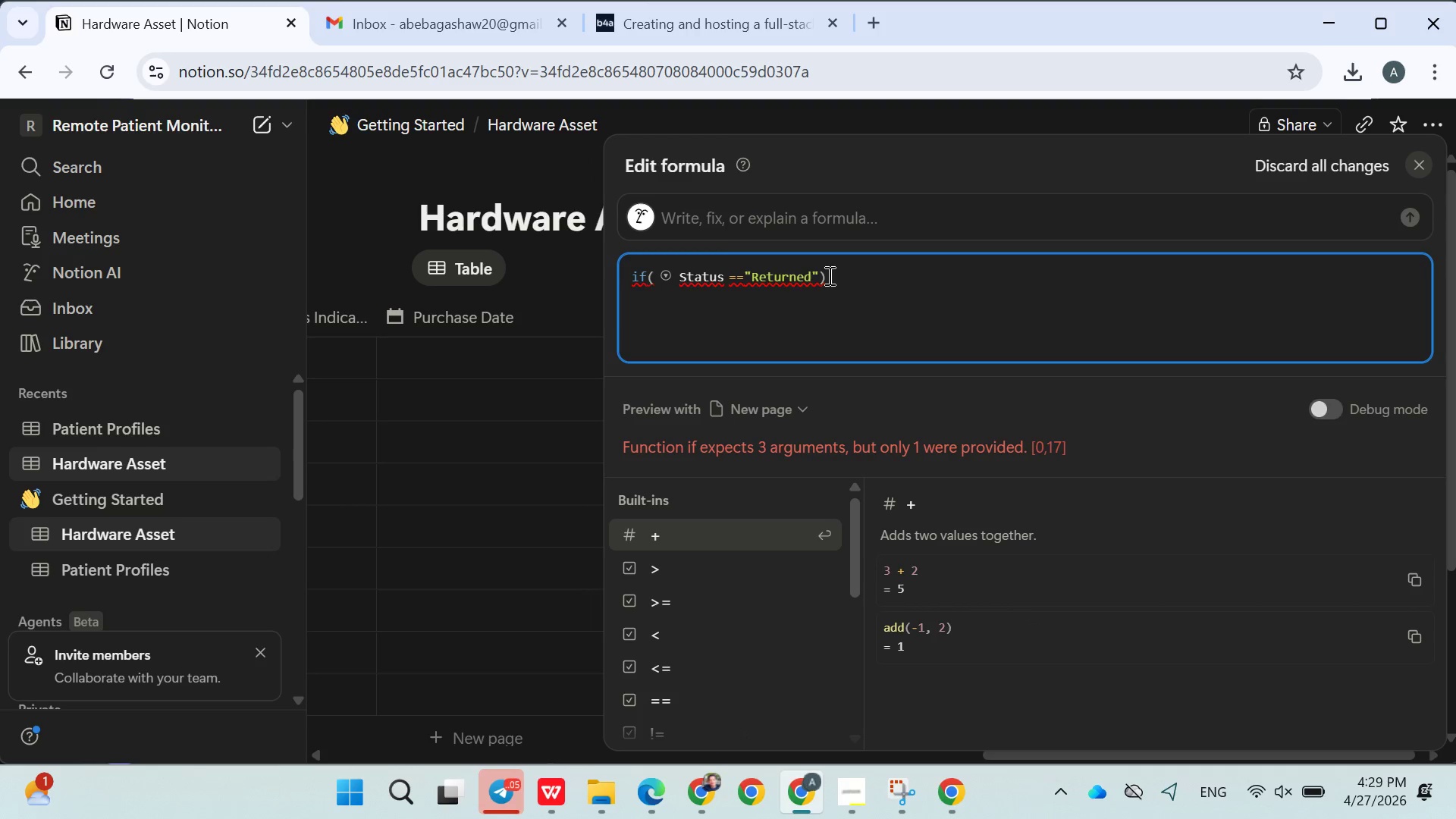 
key(ArrowLeft)
 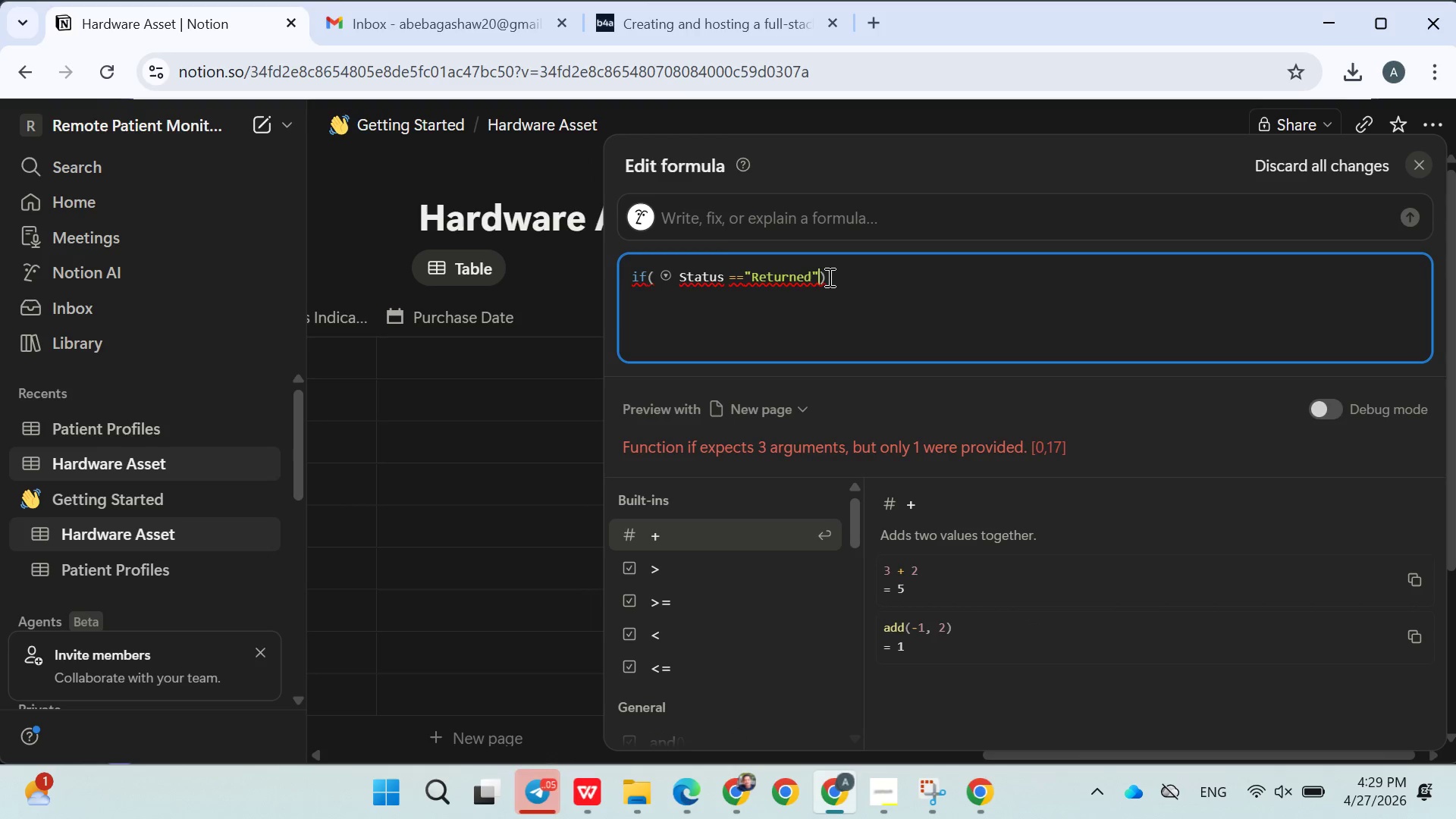 
key(Comma)
 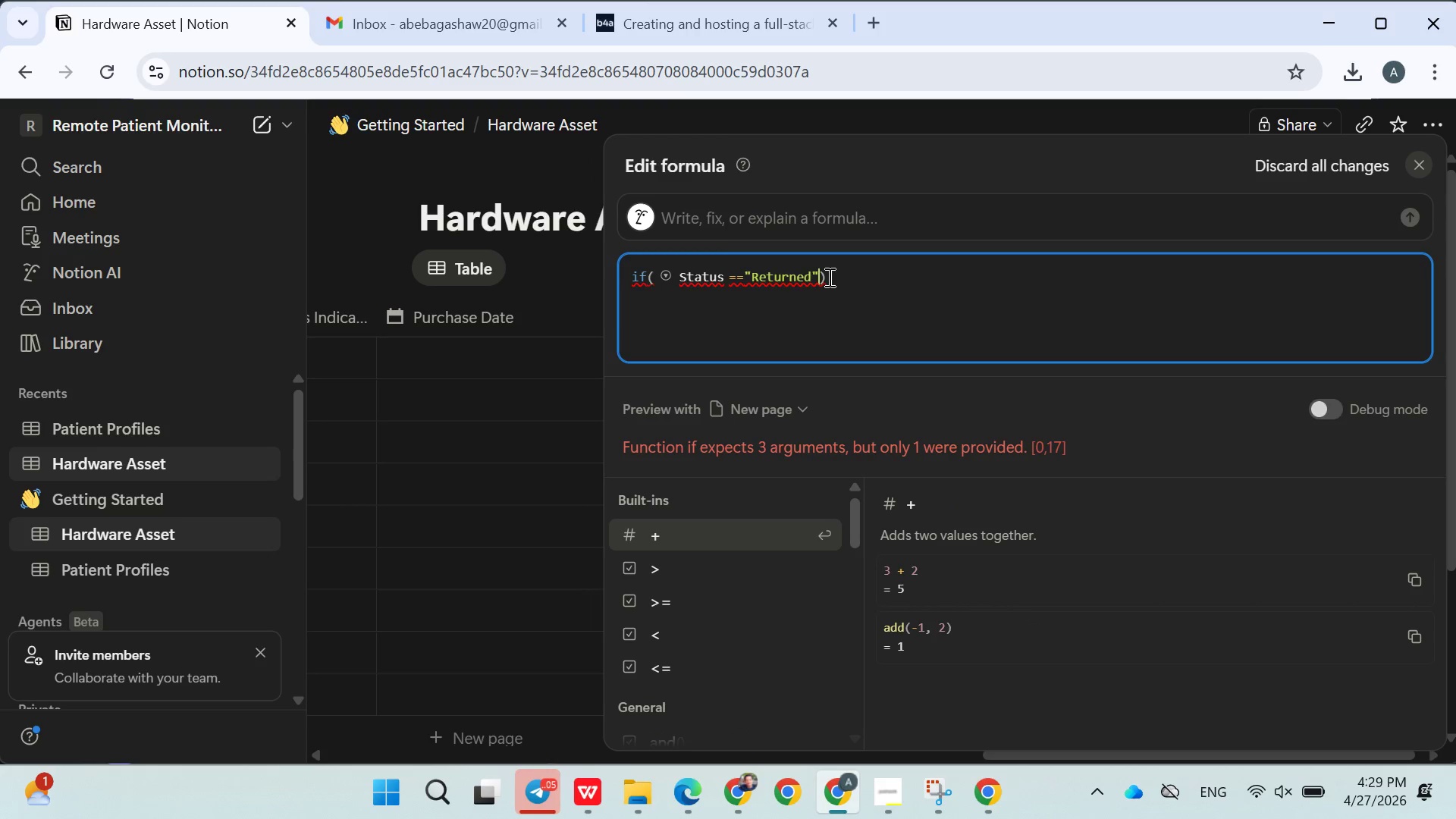 
key(Control+V)
 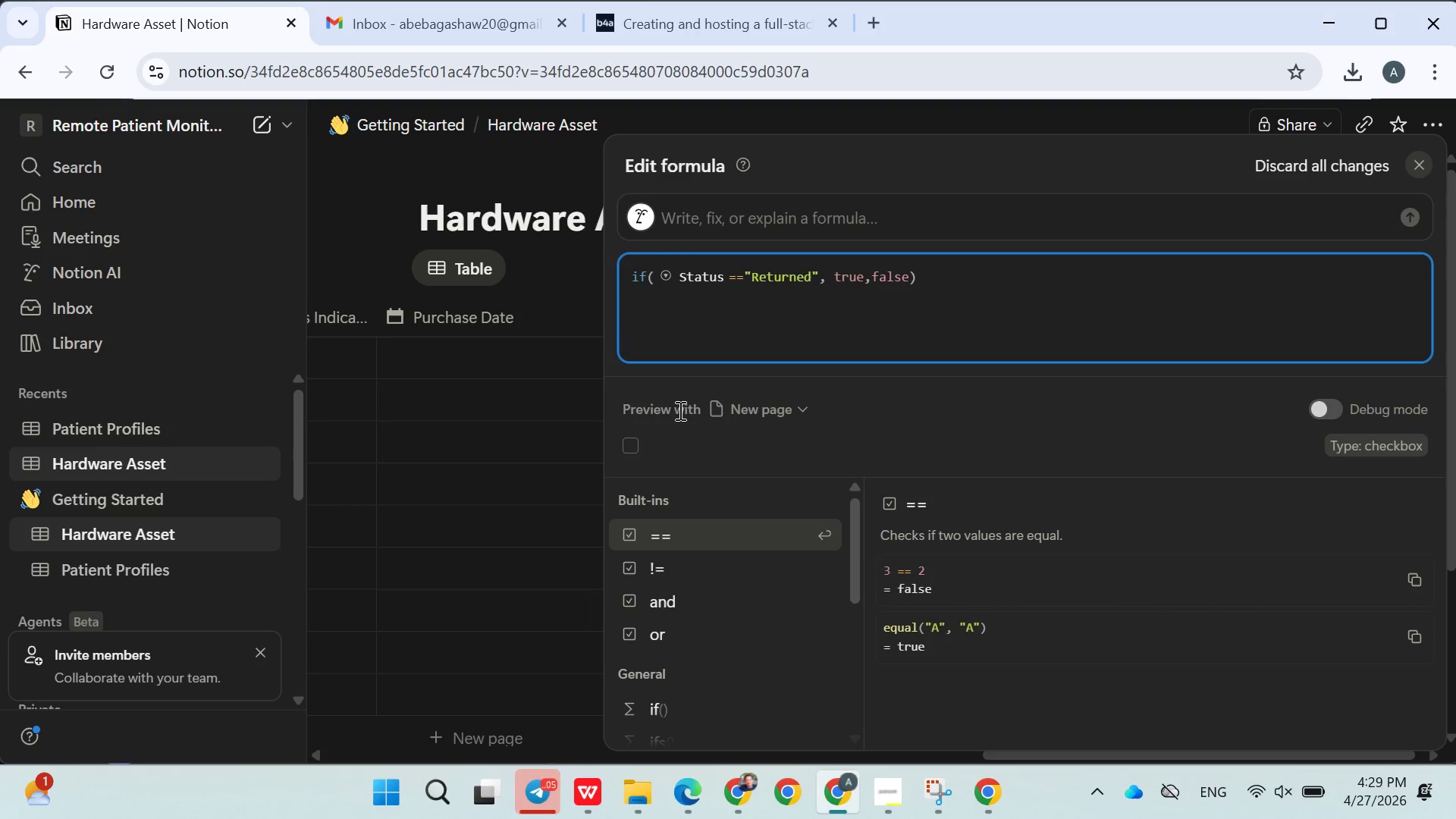 
left_click([532, 304])
 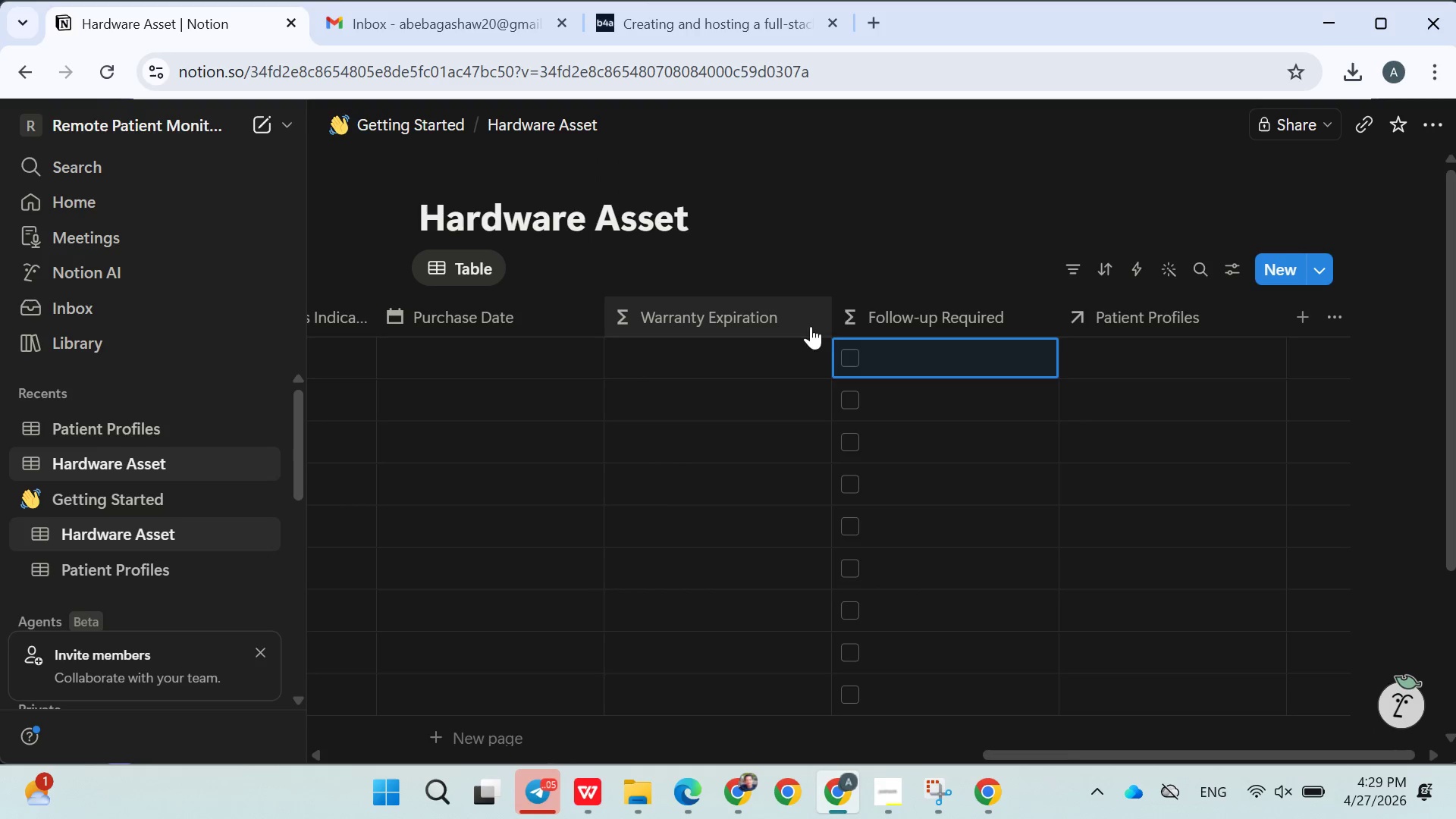 
scroll: coordinate [933, 441], scroll_direction: down, amount: 6.0
 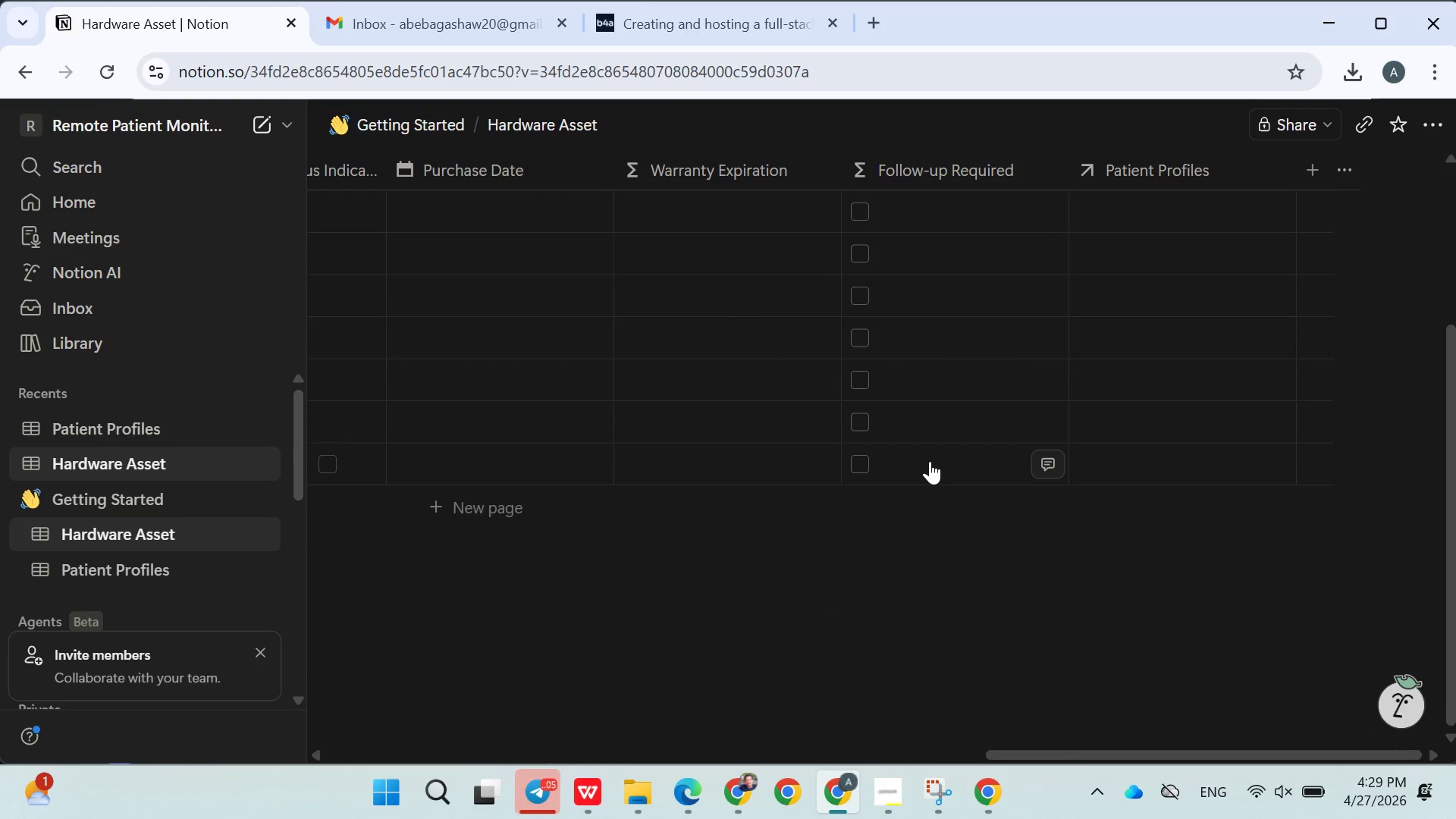 
scroll: coordinate [930, 461], scroll_direction: up, amount: 4.0
 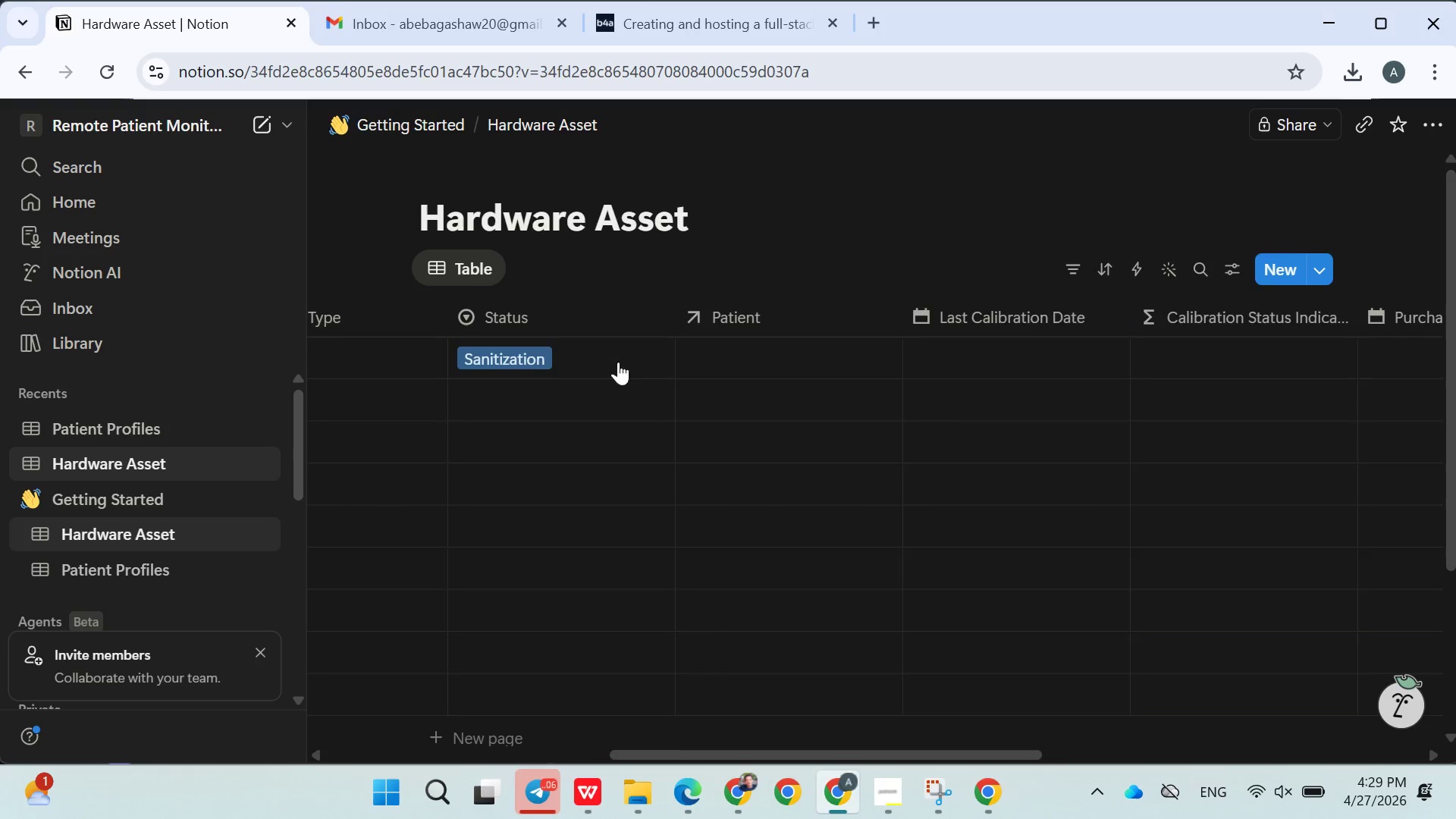 
mouse_move([749, 317])
 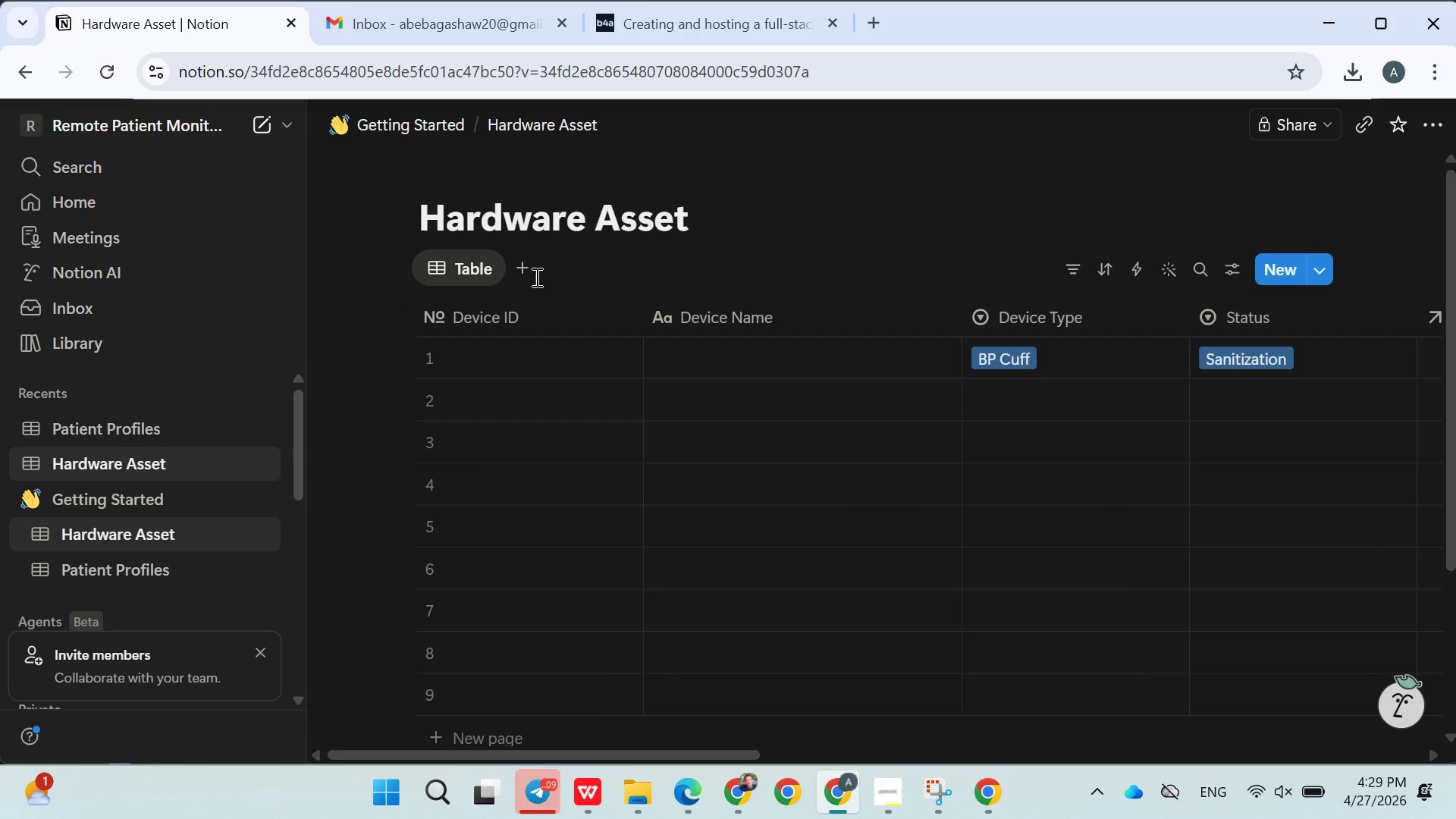 
left_click([529, 270])
 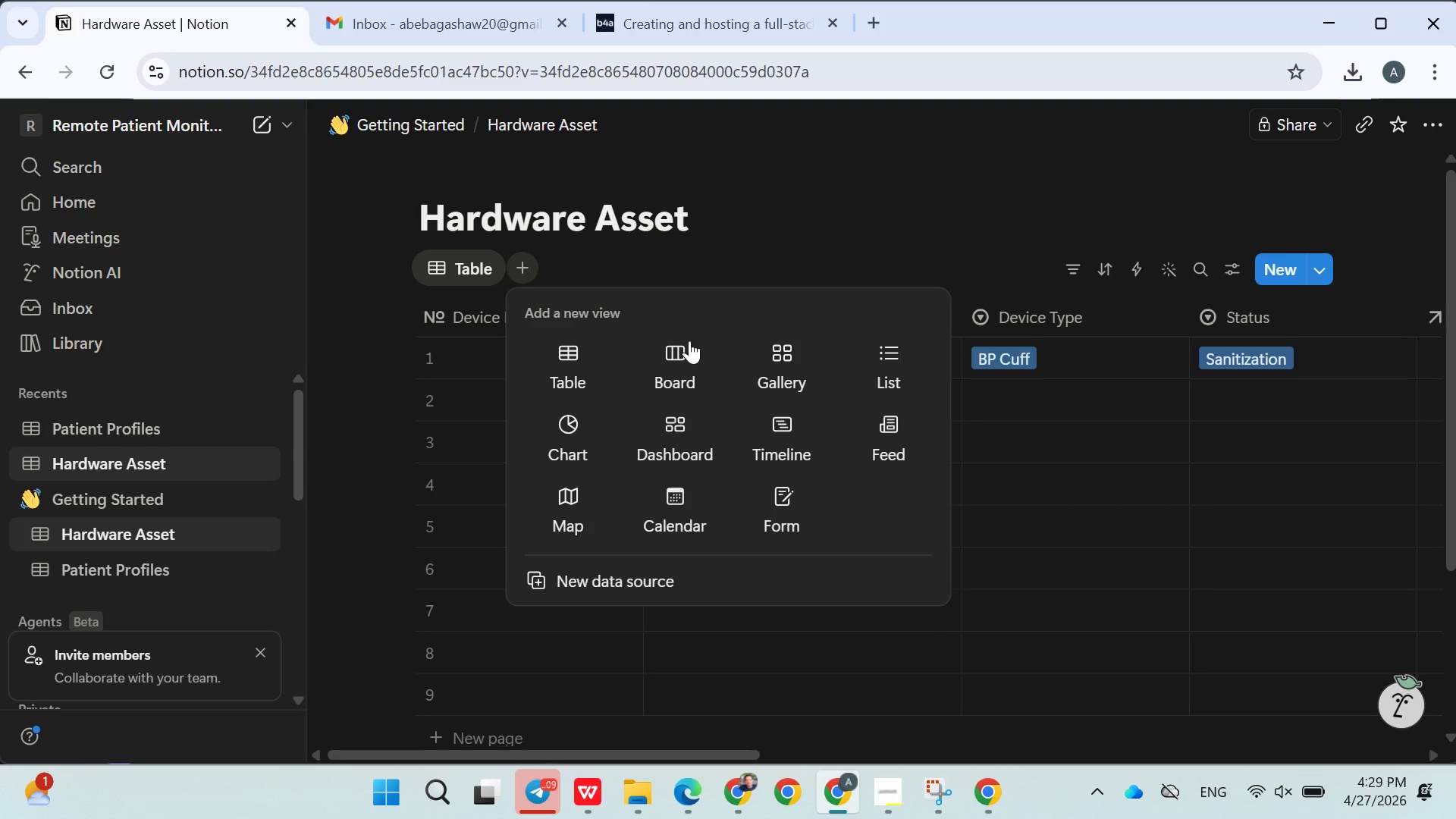 
left_click([782, 372])
 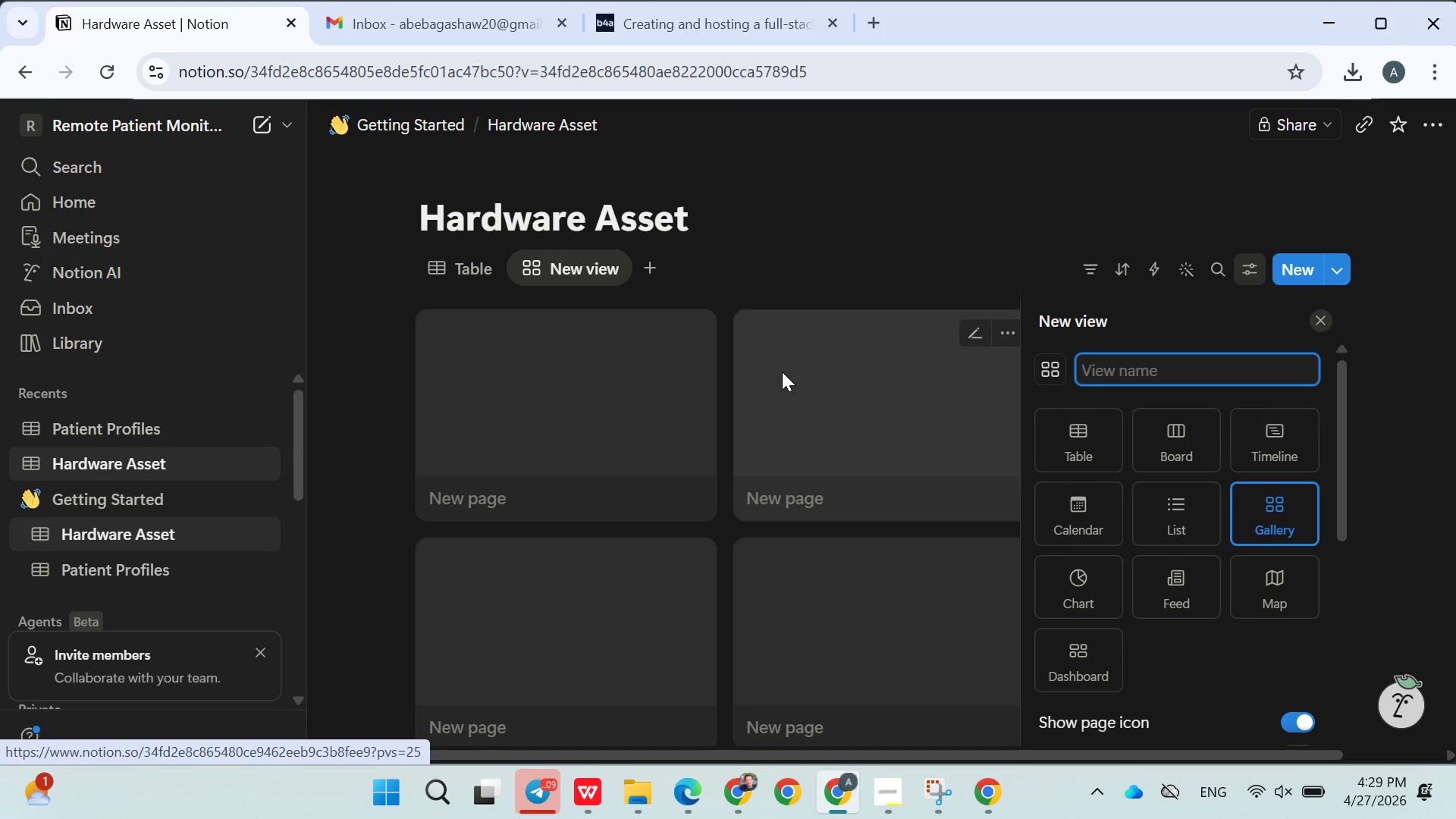 
type(Inventory Overview)
 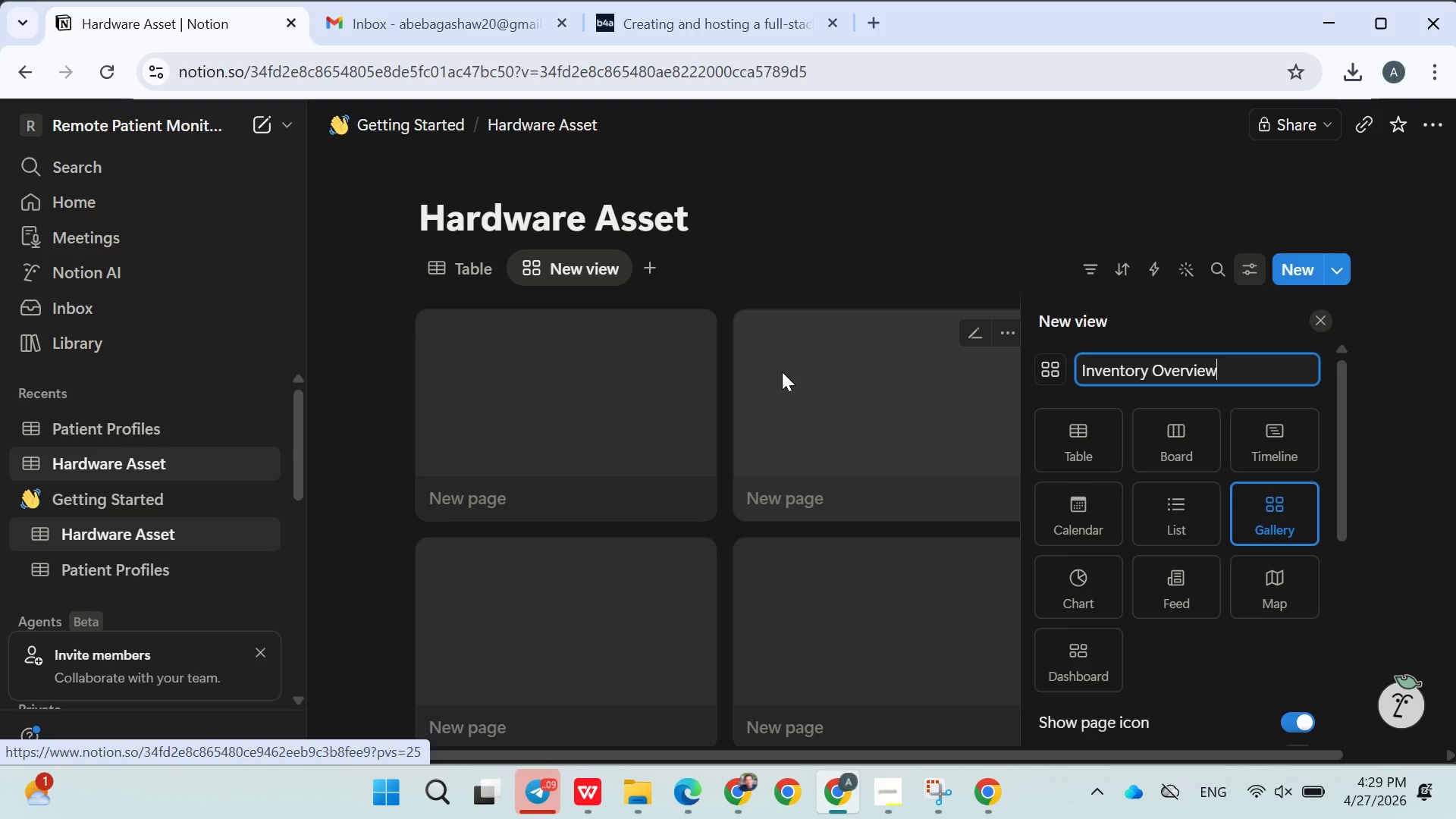 
wait(6.09)
 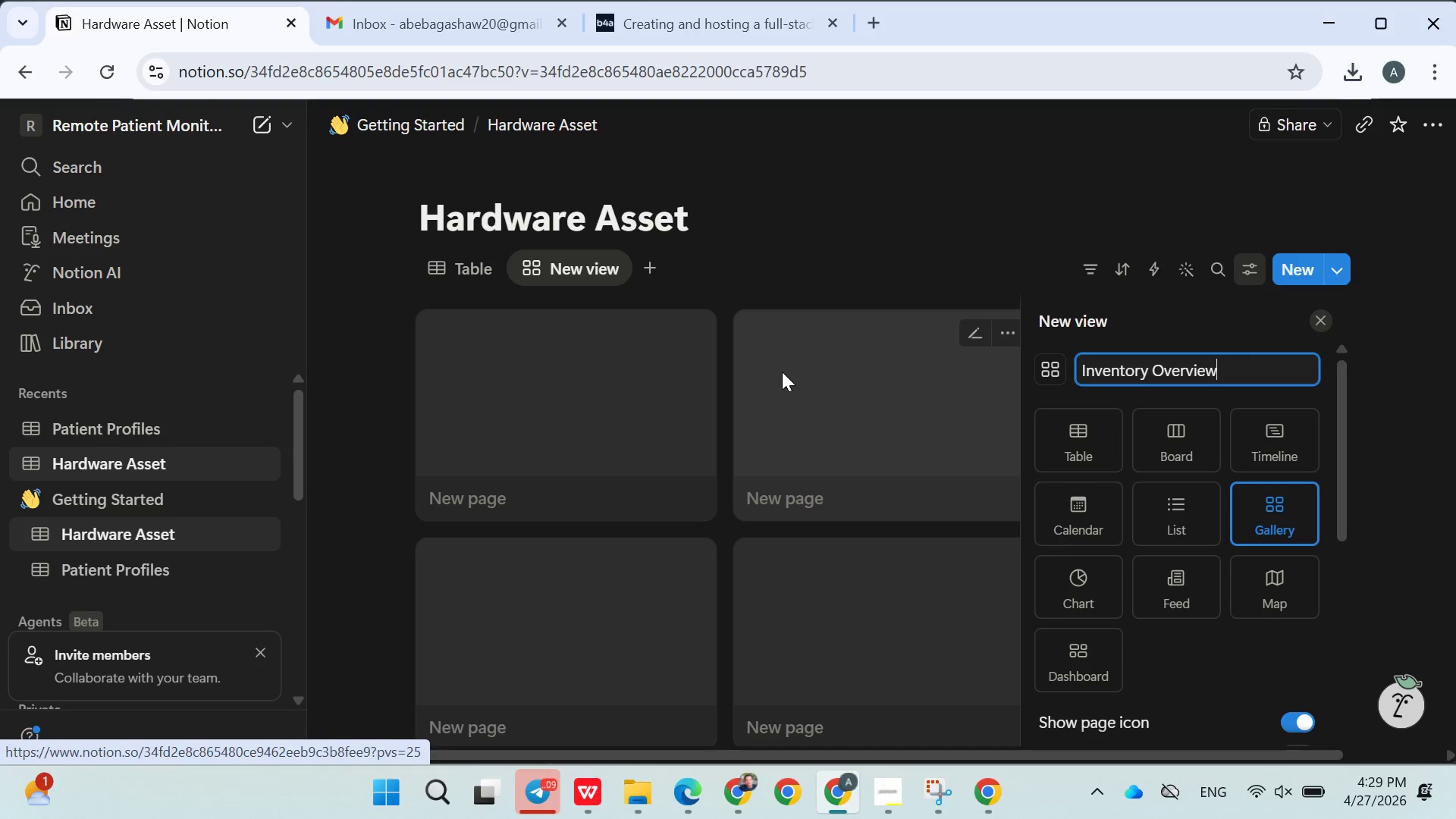 
key(Enter)
 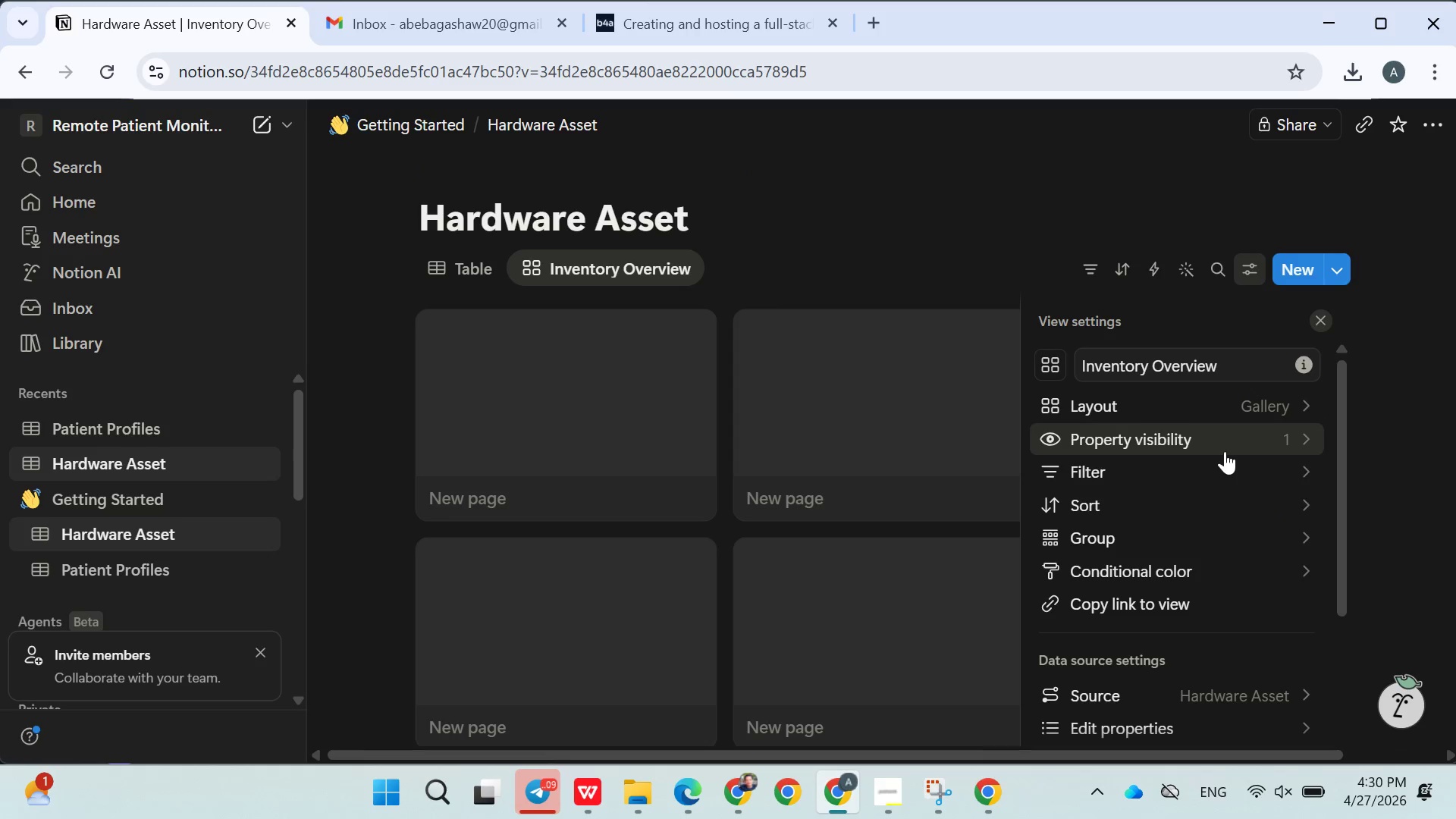 
left_click([1268, 442])
 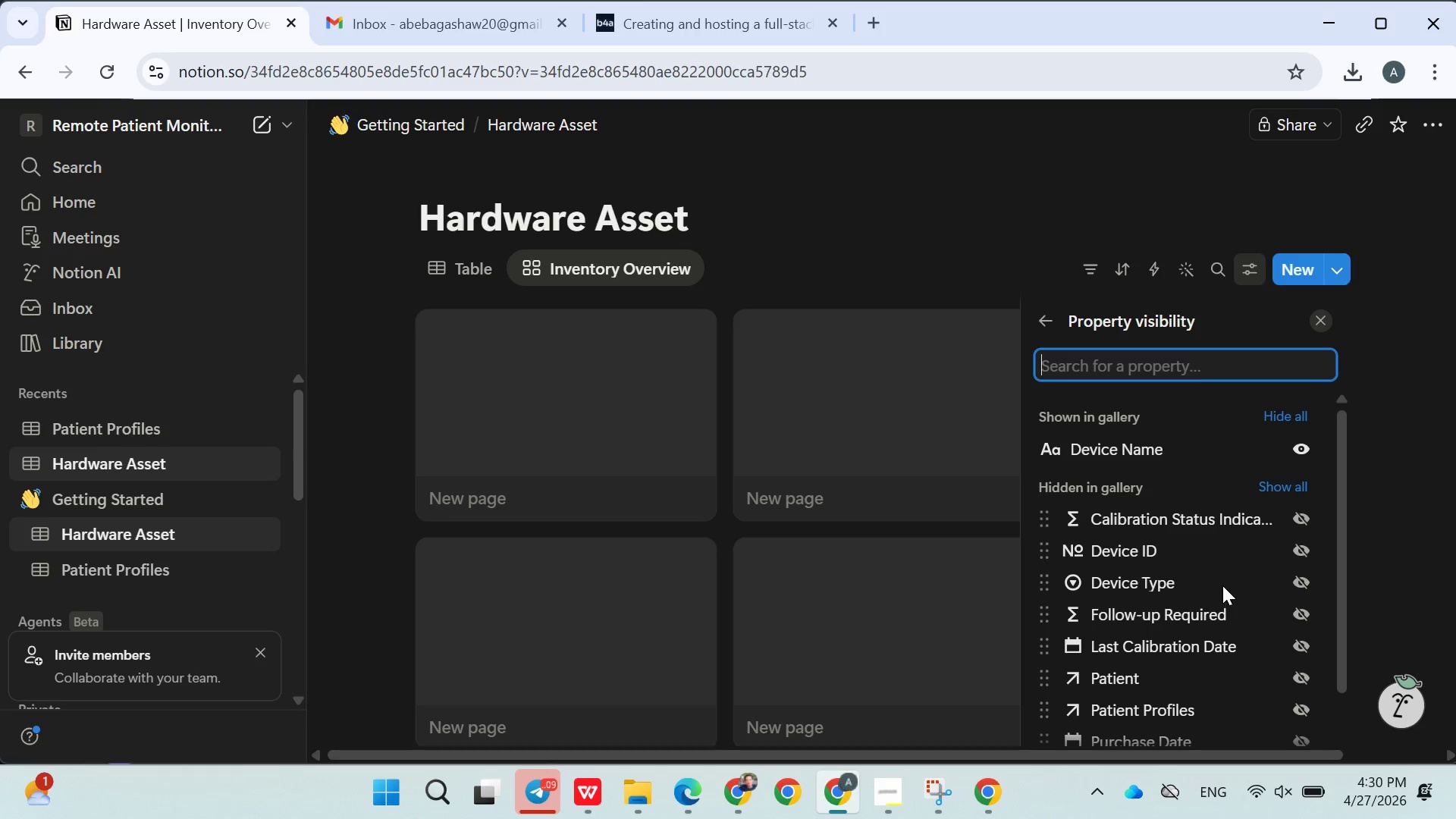 
scroll: coordinate [1300, 679], scroll_direction: down, amount: 2.0
 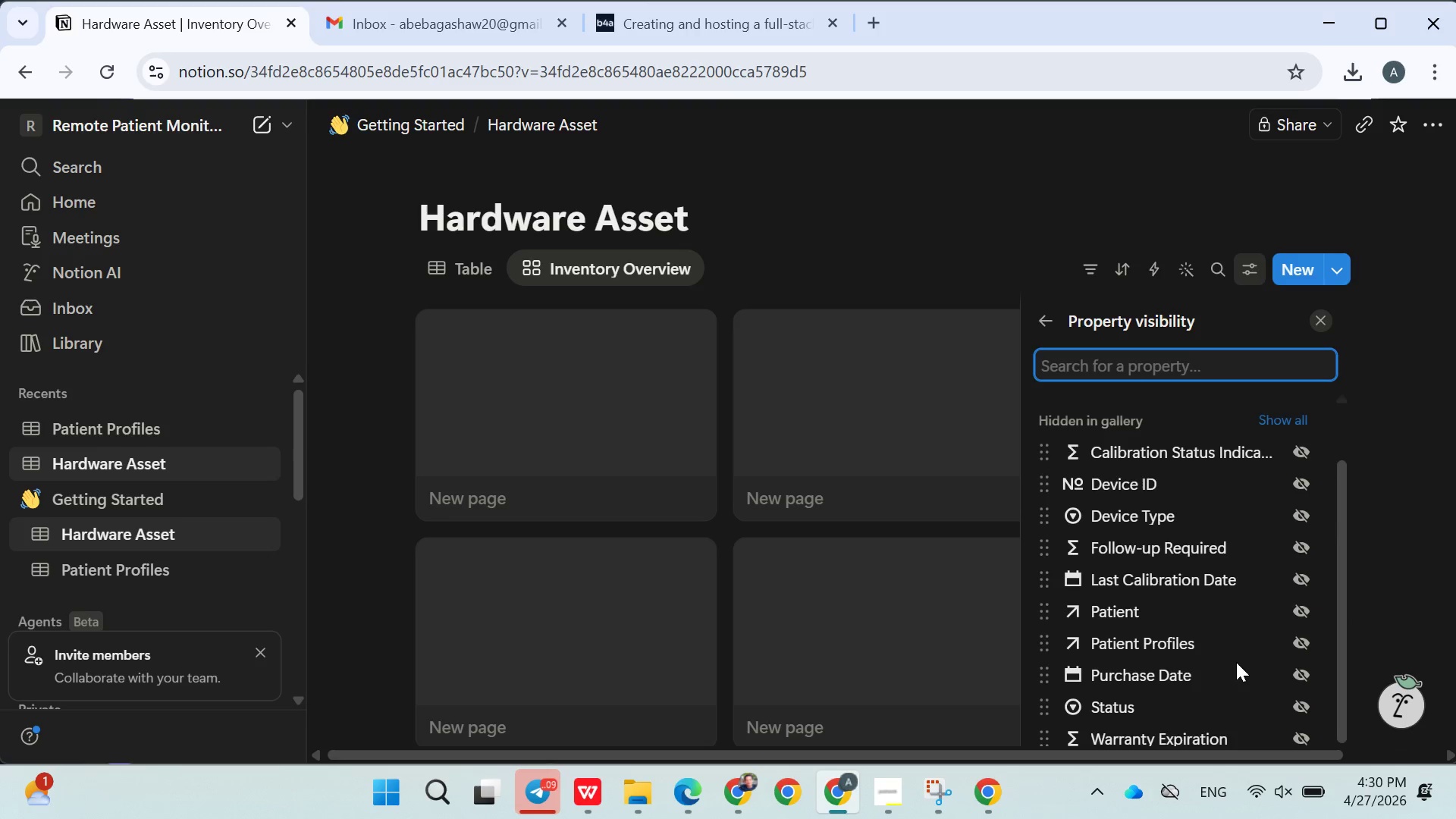 
scroll: coordinate [1222, 640], scroll_direction: up, amount: 3.0
 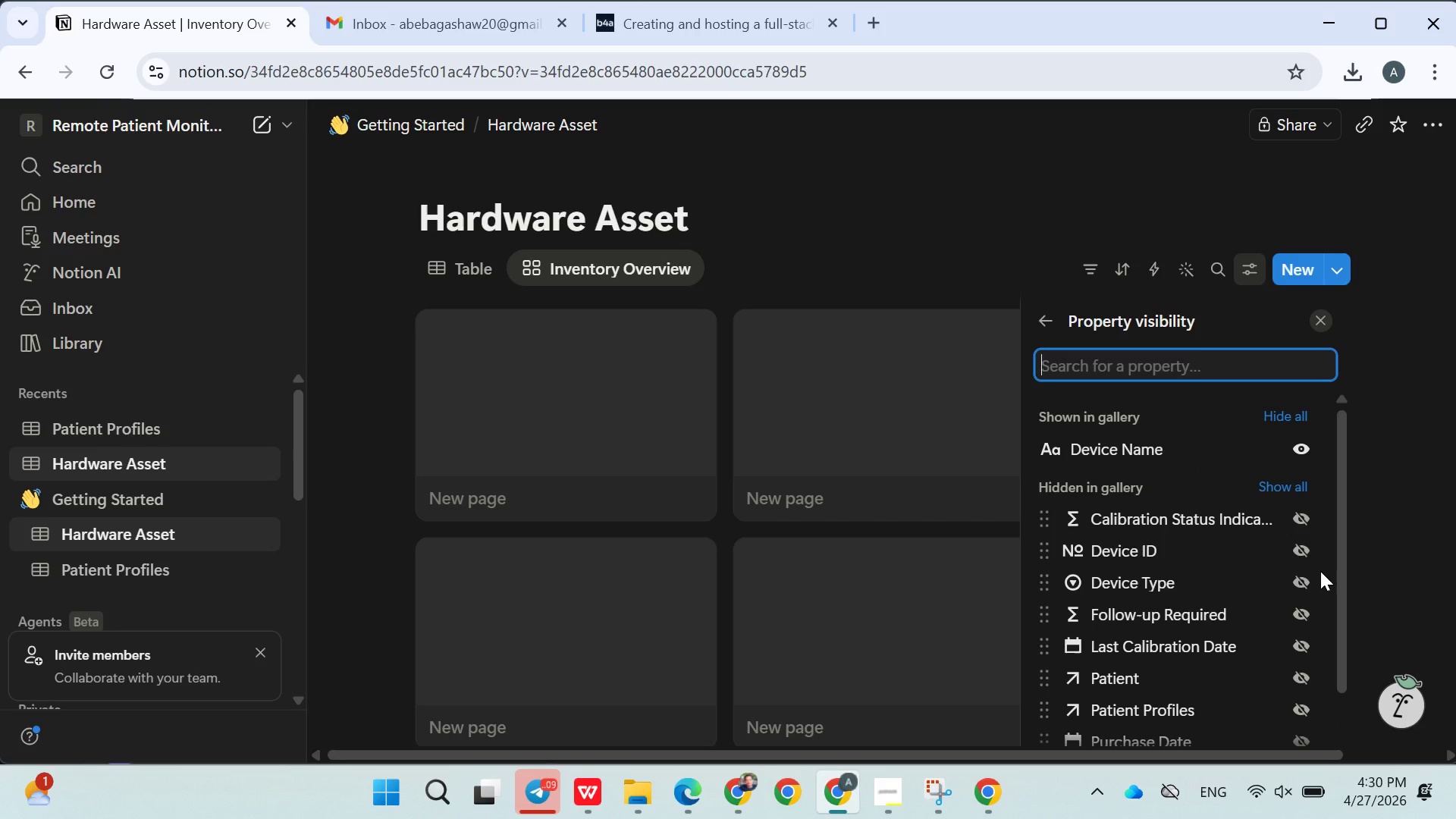 
left_click([1310, 572])
 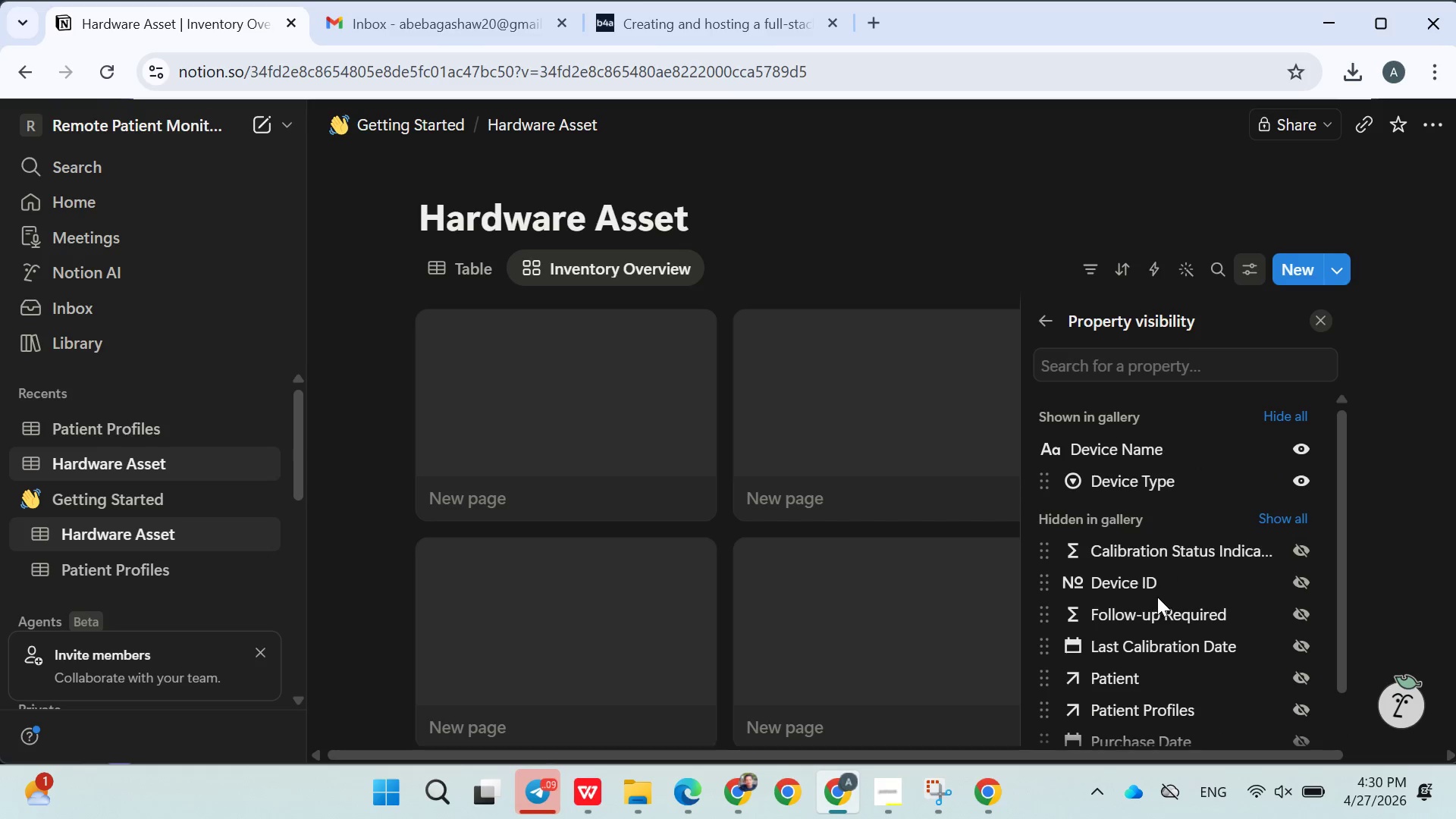 
scroll: coordinate [1268, 707], scroll_direction: down, amount: 1.0
 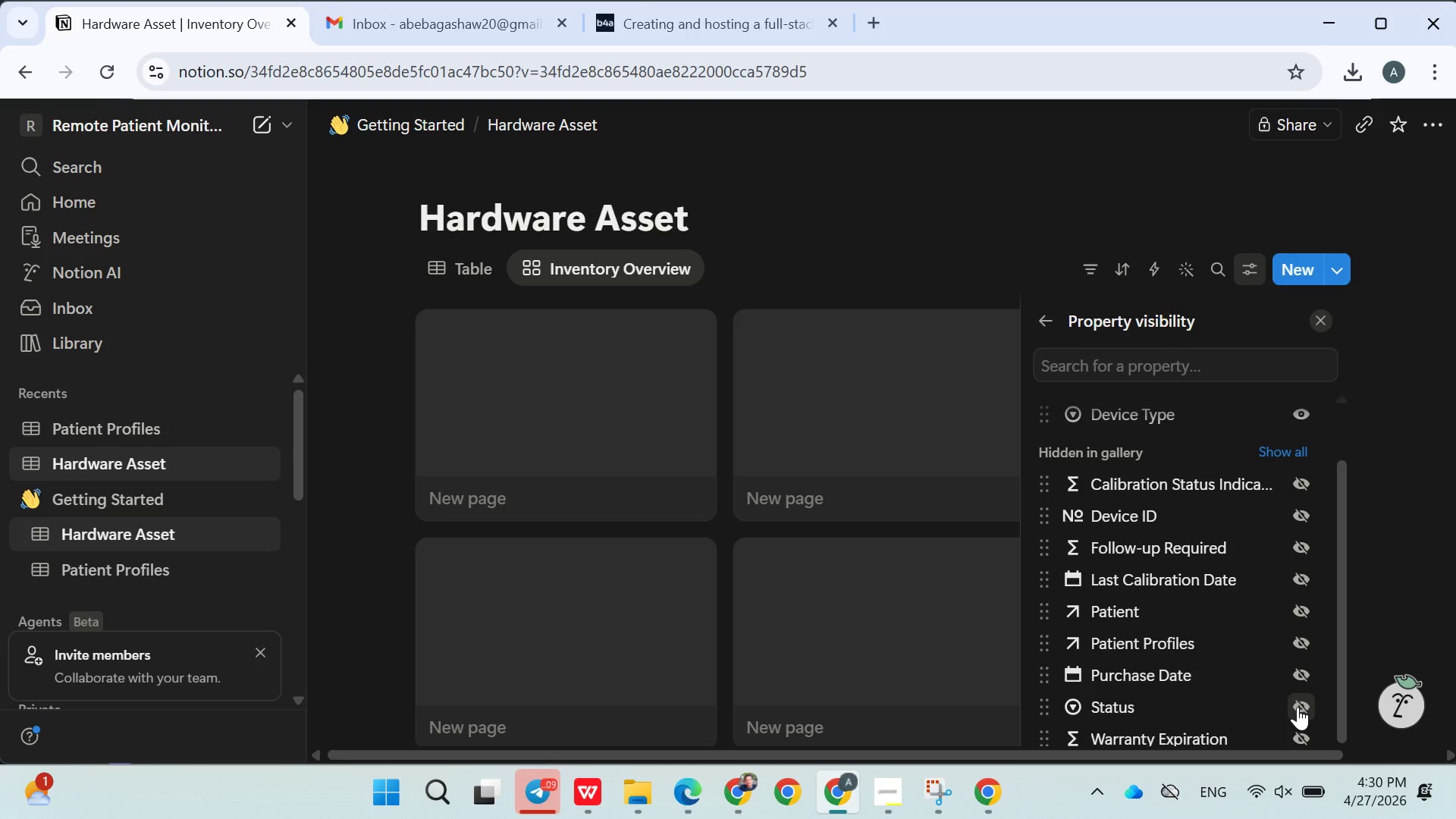 
left_click([1301, 707])
 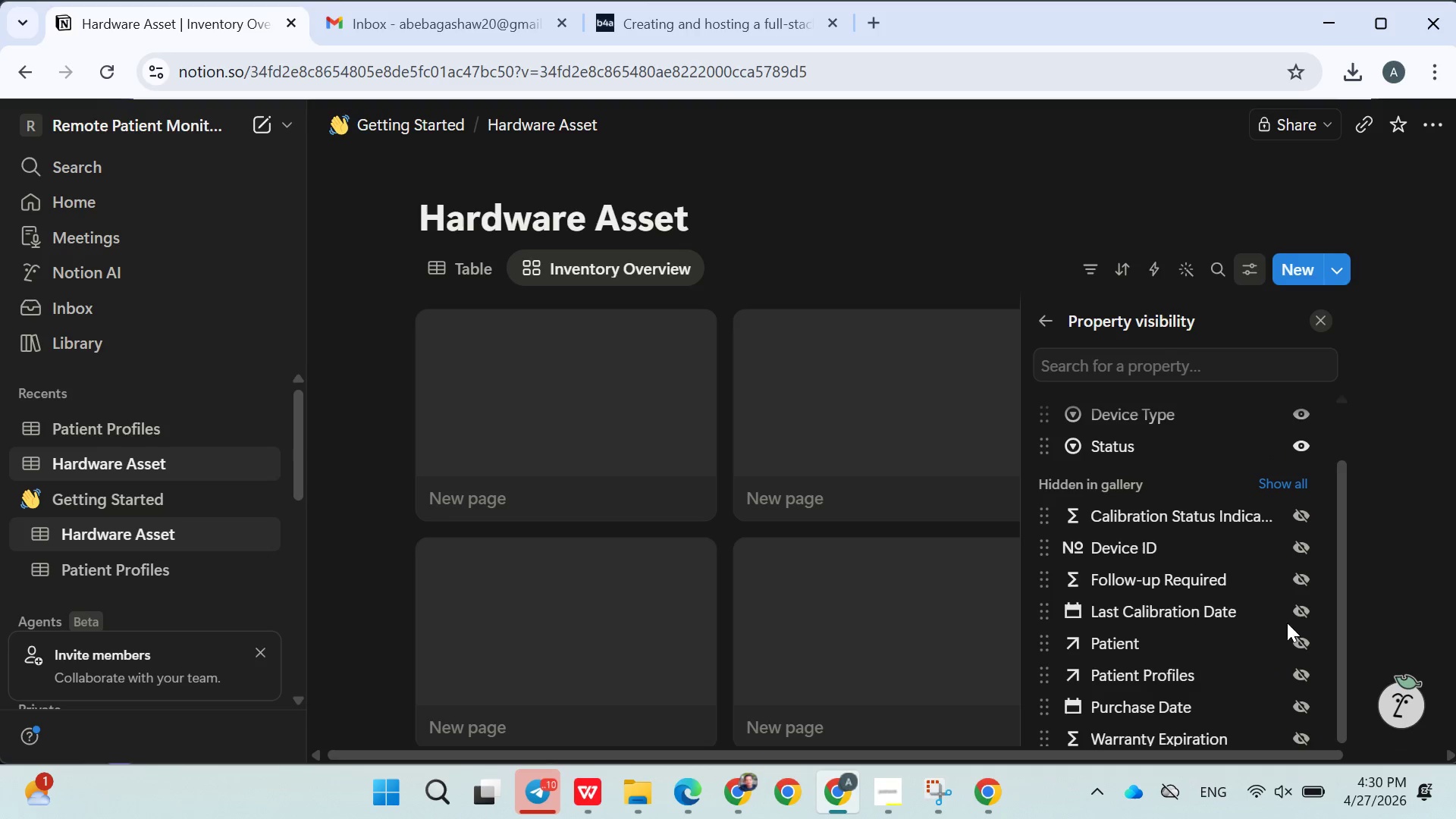 
scroll: coordinate [1291, 605], scroll_direction: down, amount: 3.0
 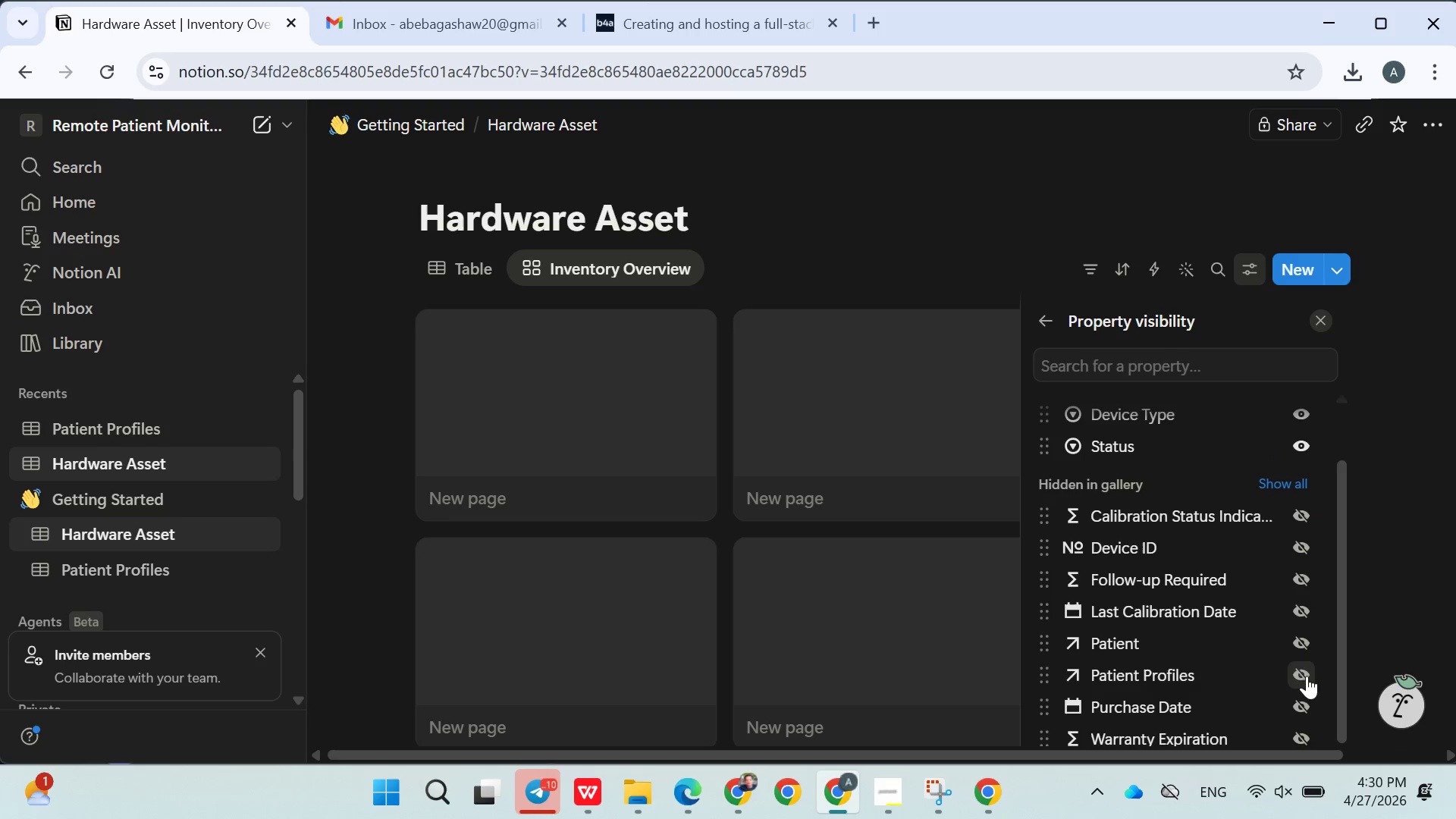 
left_click([1297, 643])
 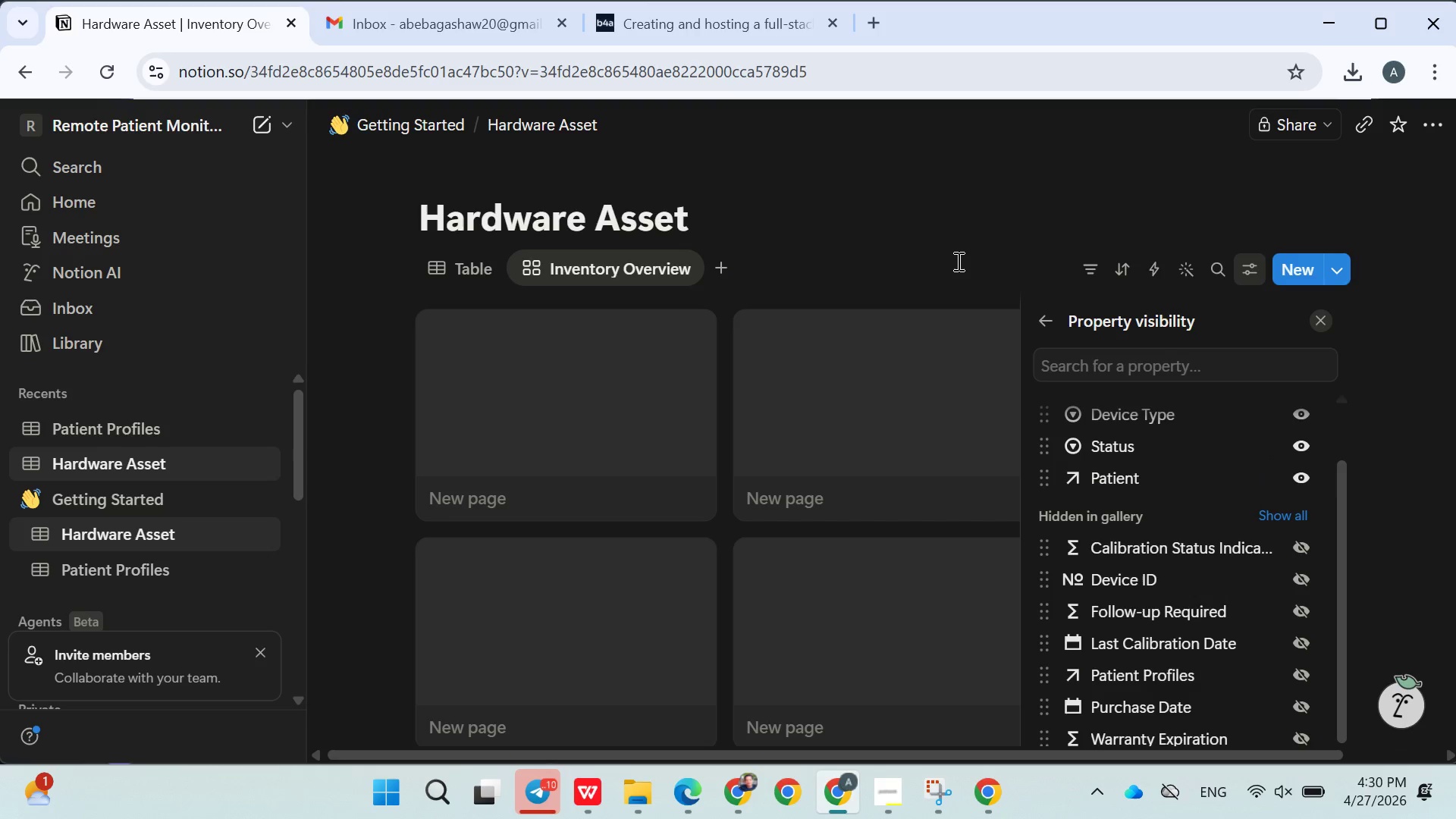 
left_click([957, 261])
 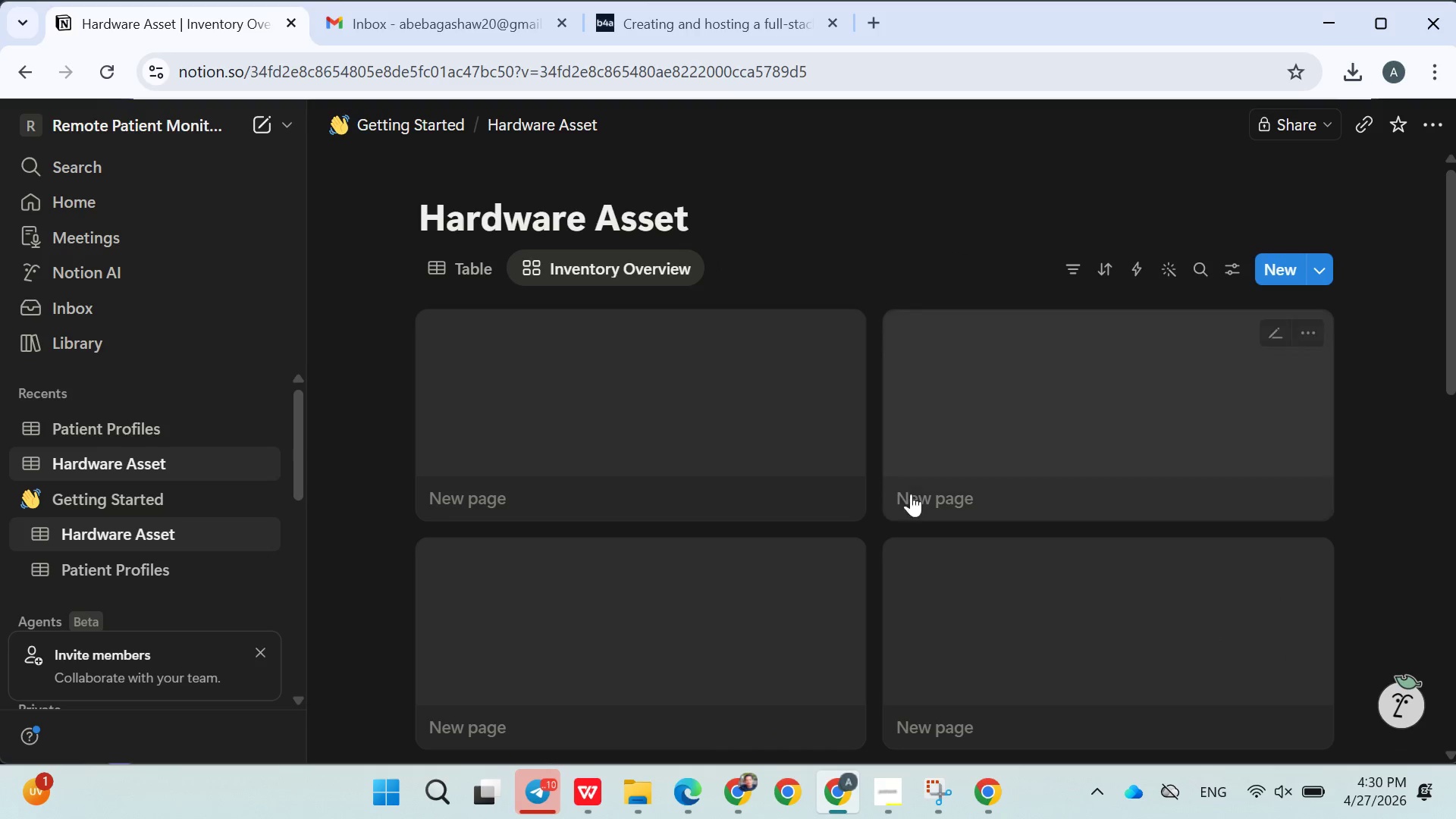 
scroll: coordinate [877, 518], scroll_direction: down, amount: 1.0
 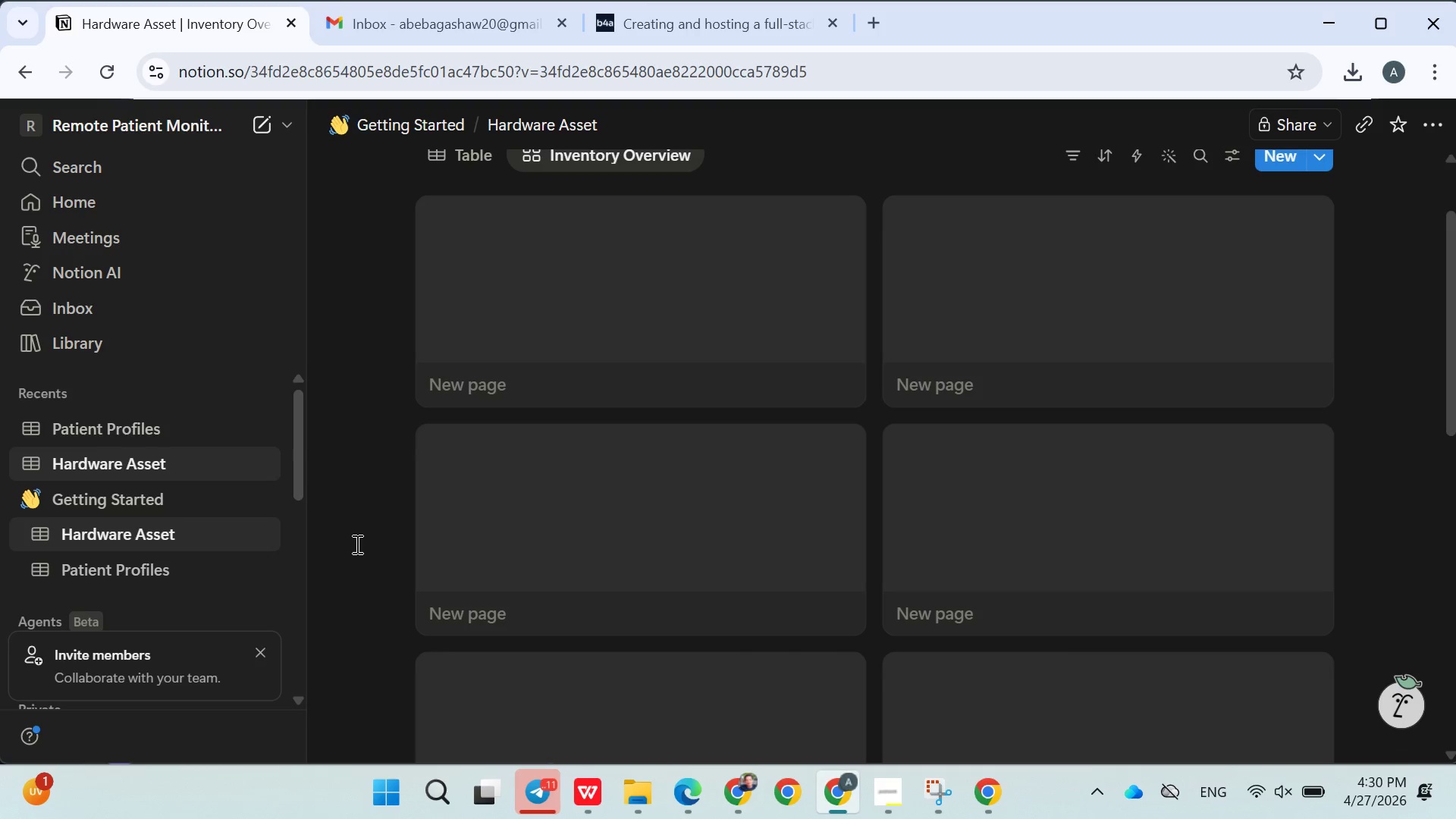 
scroll: coordinate [745, 344], scroll_direction: up, amount: 4.0
 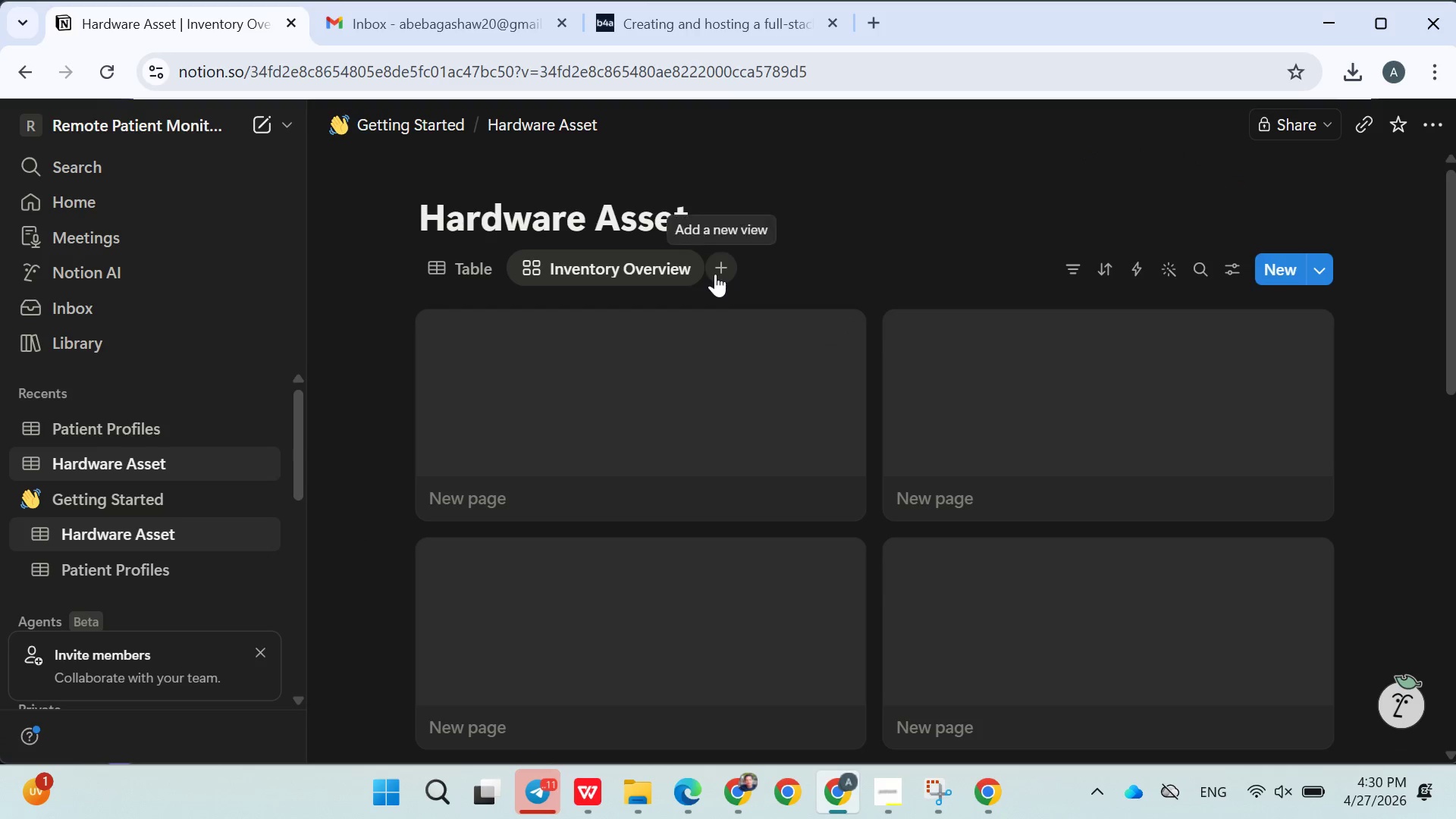 
left_click([715, 274])
 